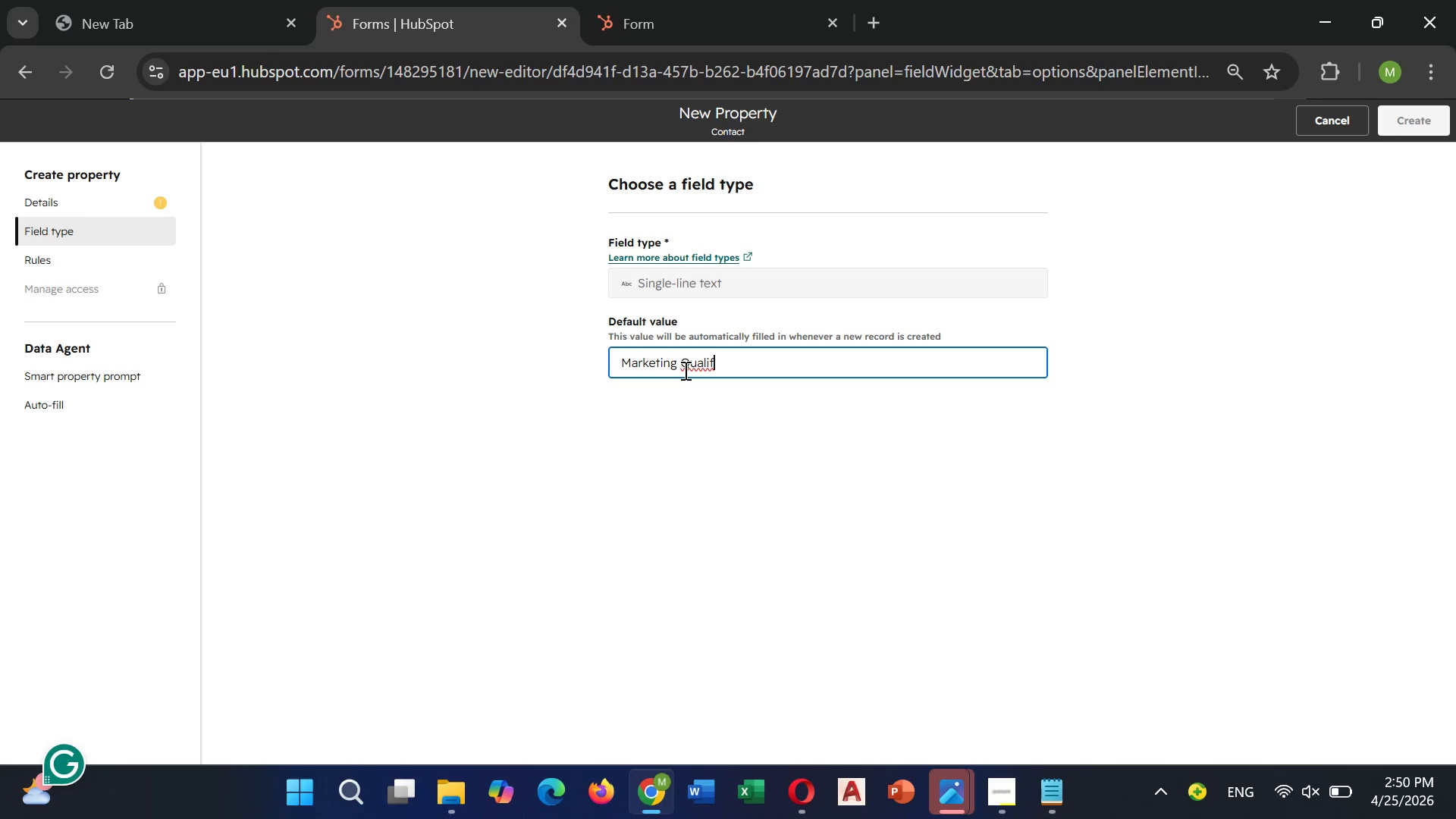 
type(fied Lead)
 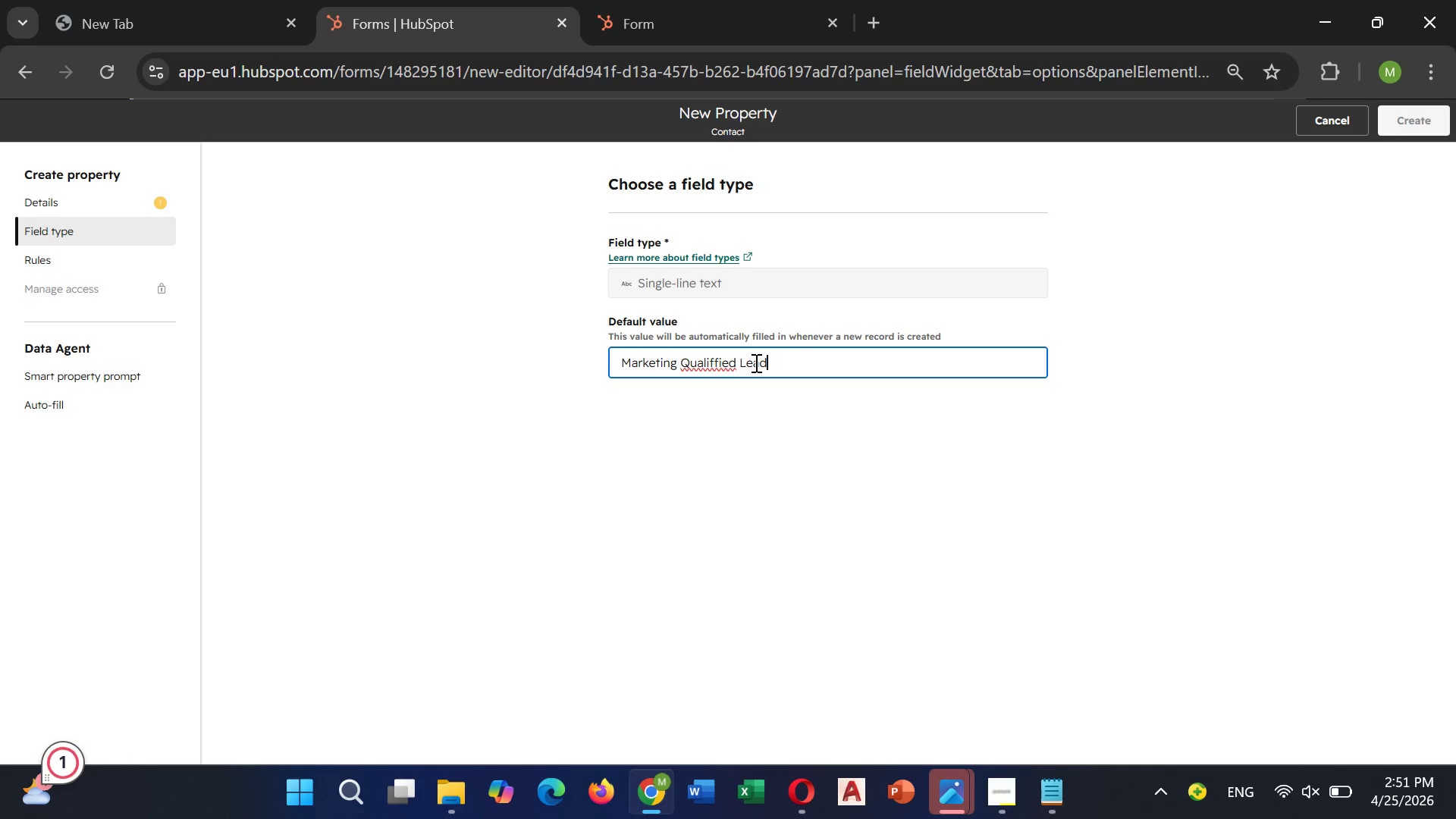 
wait(6.47)
 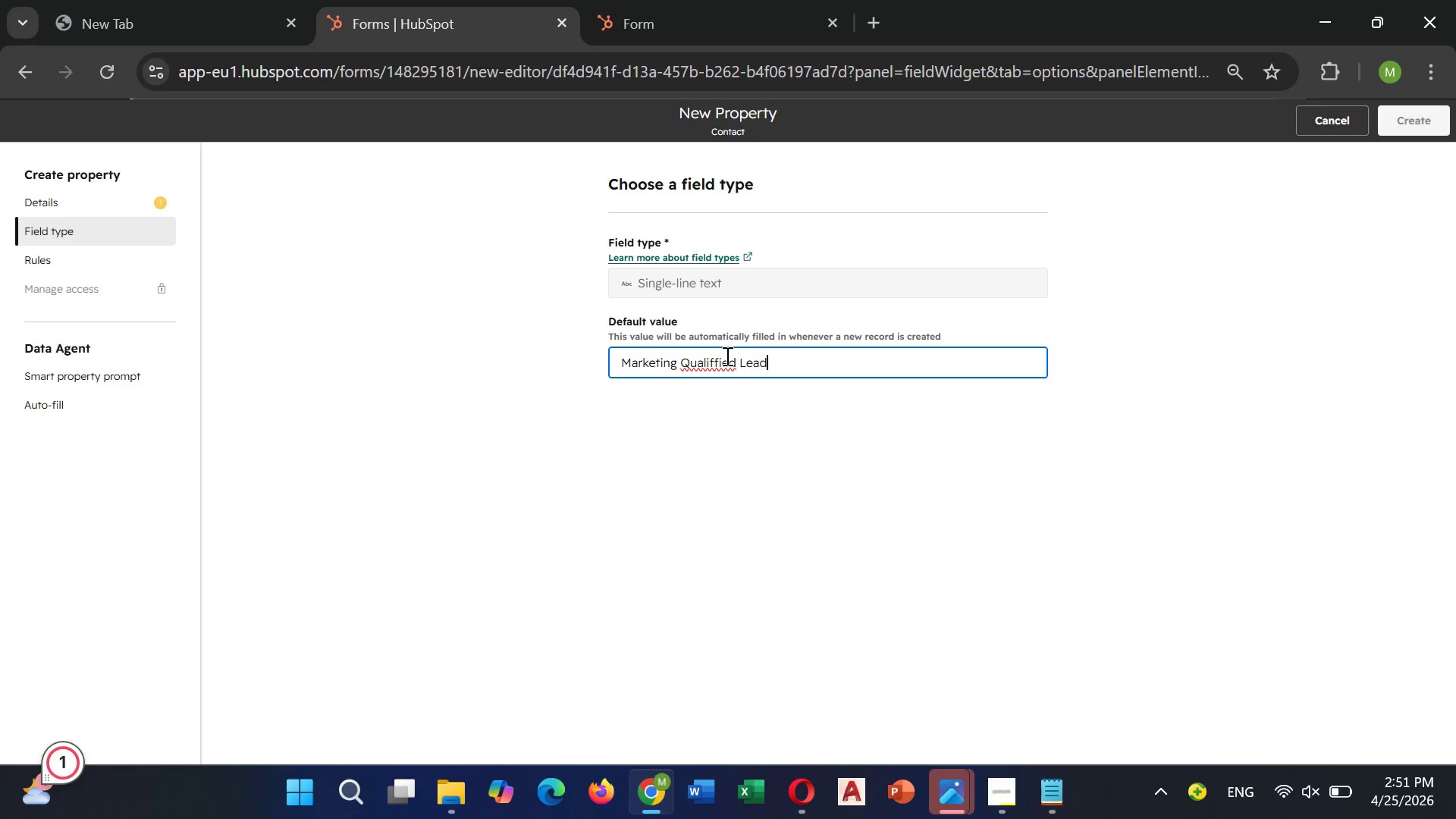 
left_click([717, 361])
 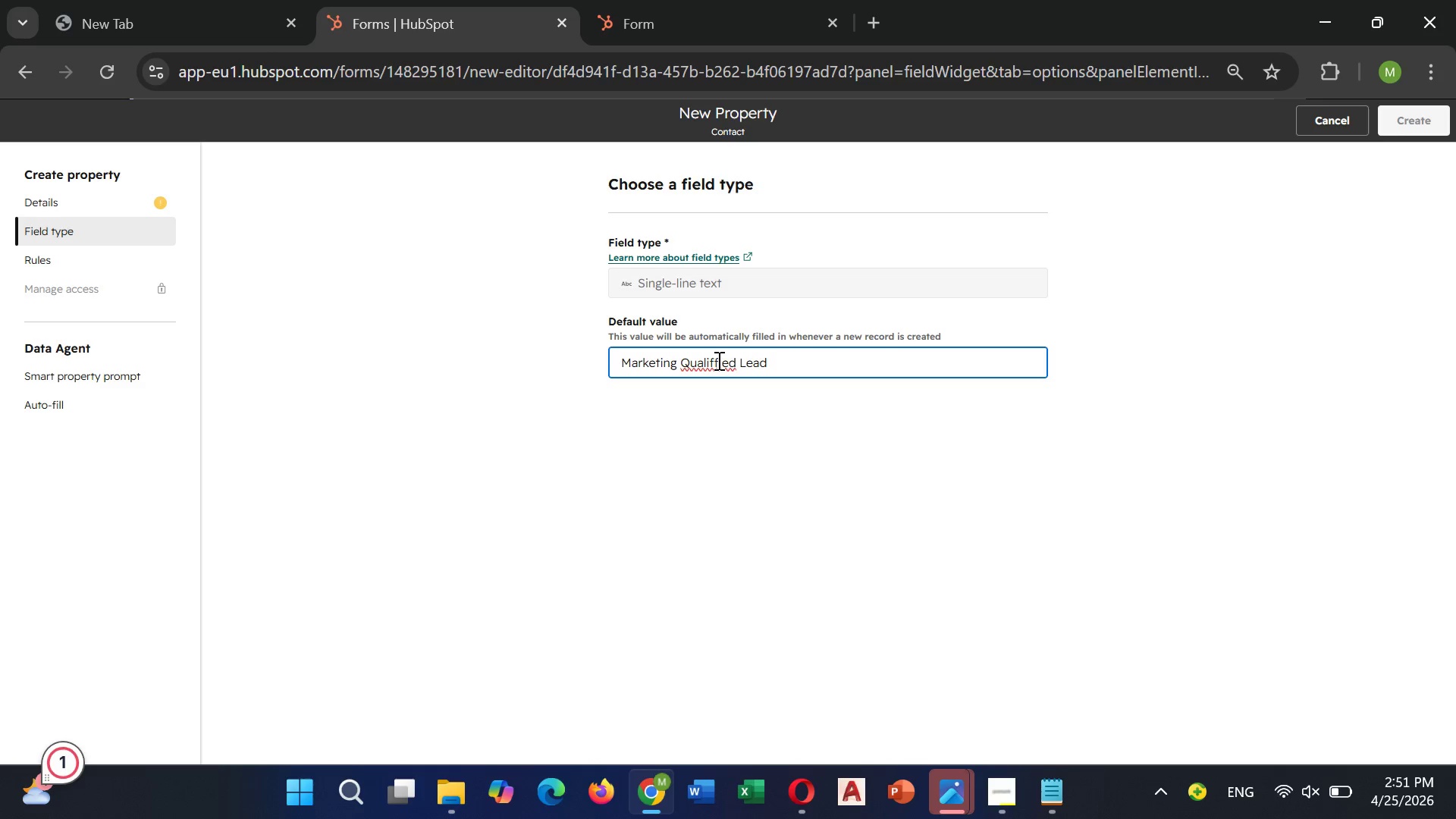 
key(Backspace)
 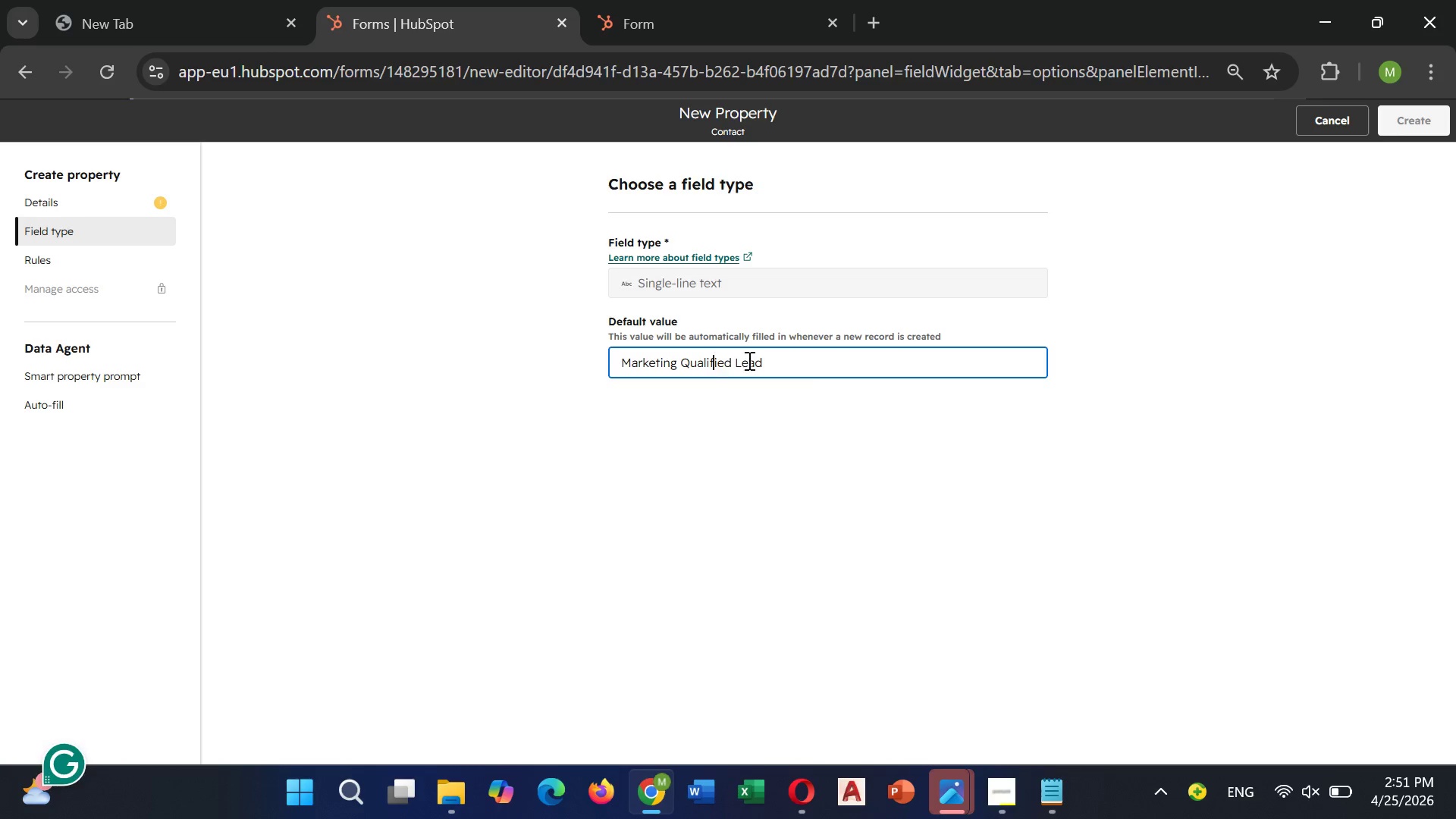 
left_click([812, 372])
 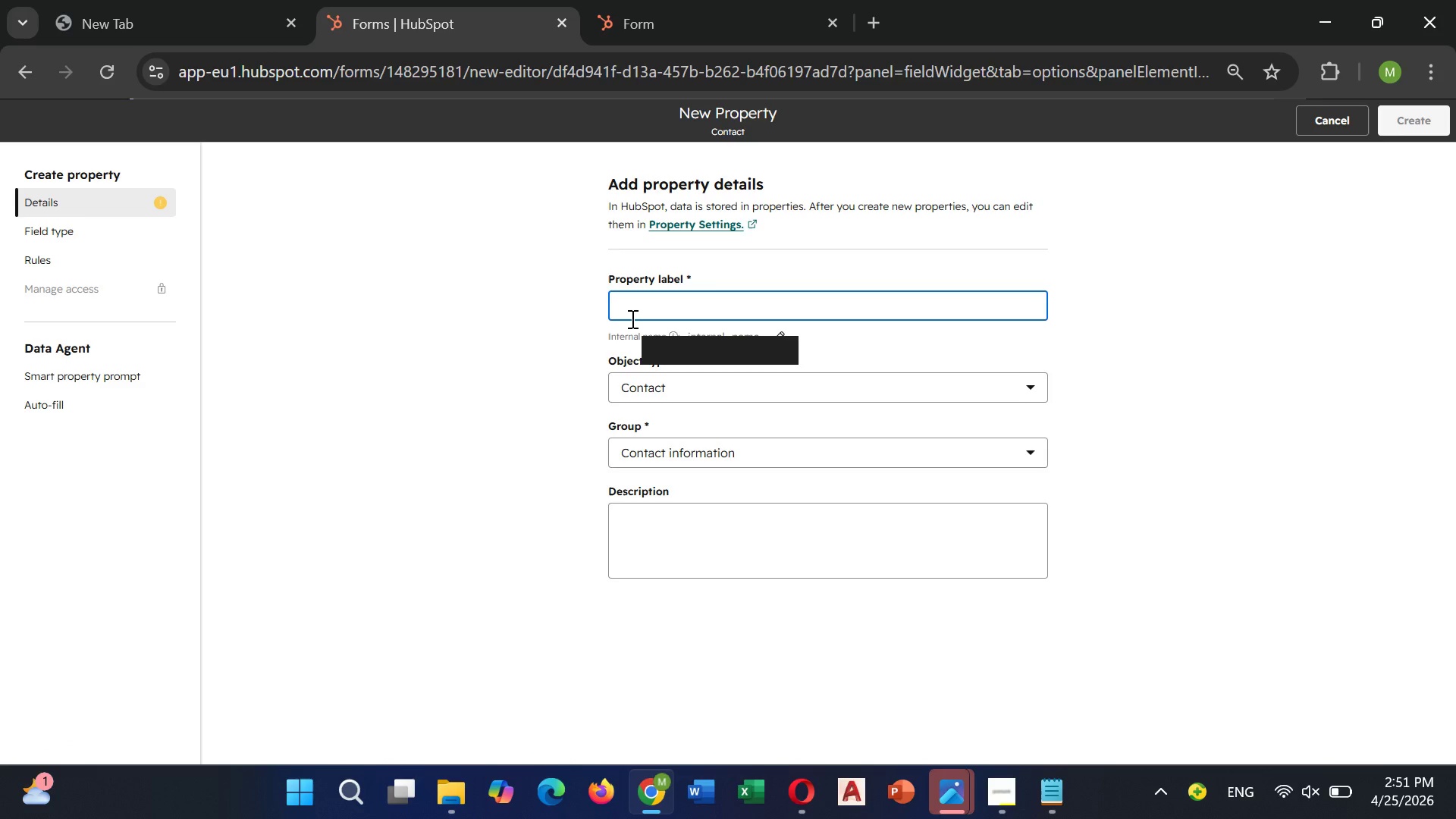 
wait(6.77)
 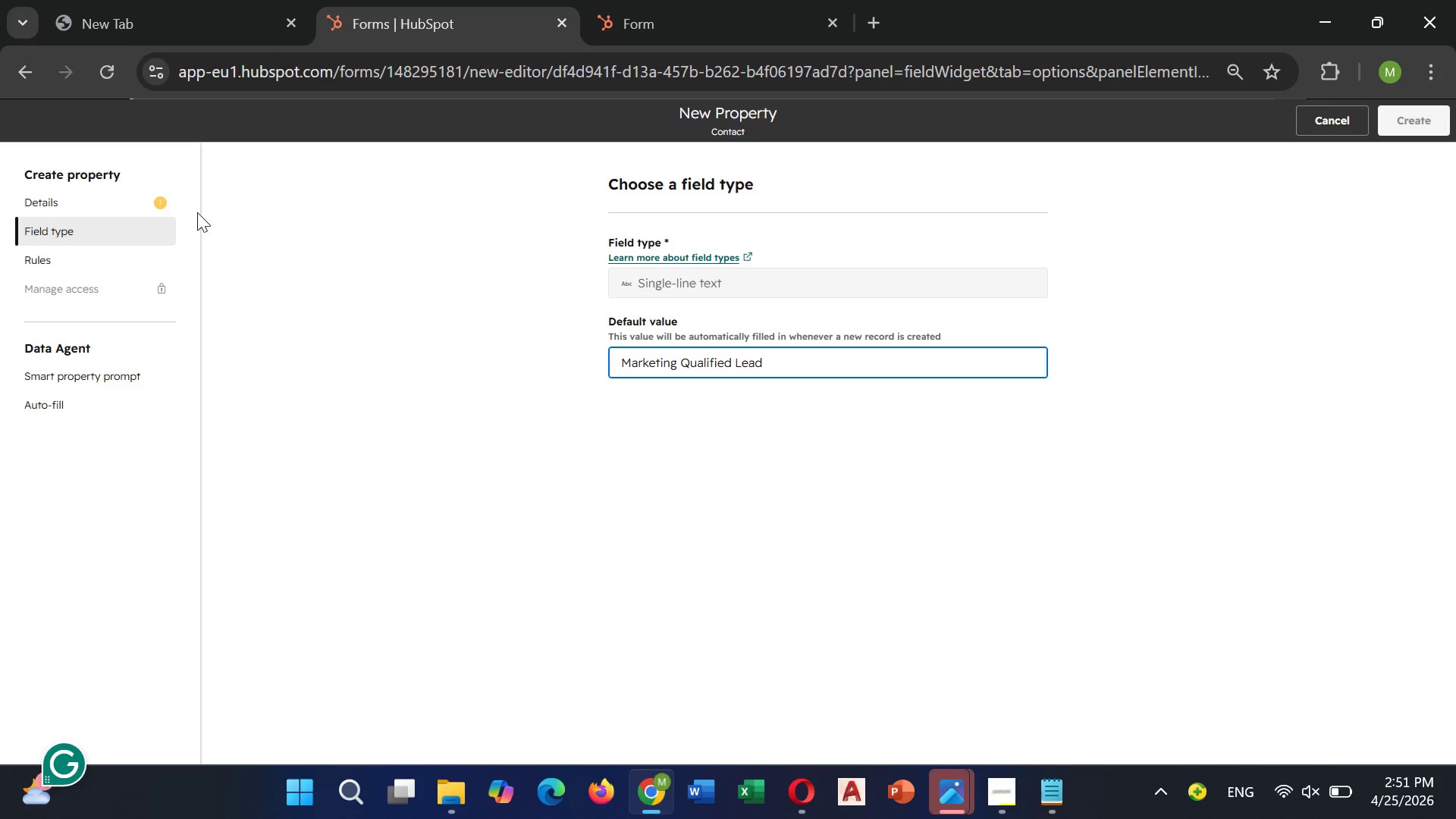 
type(lifecycle stage)
 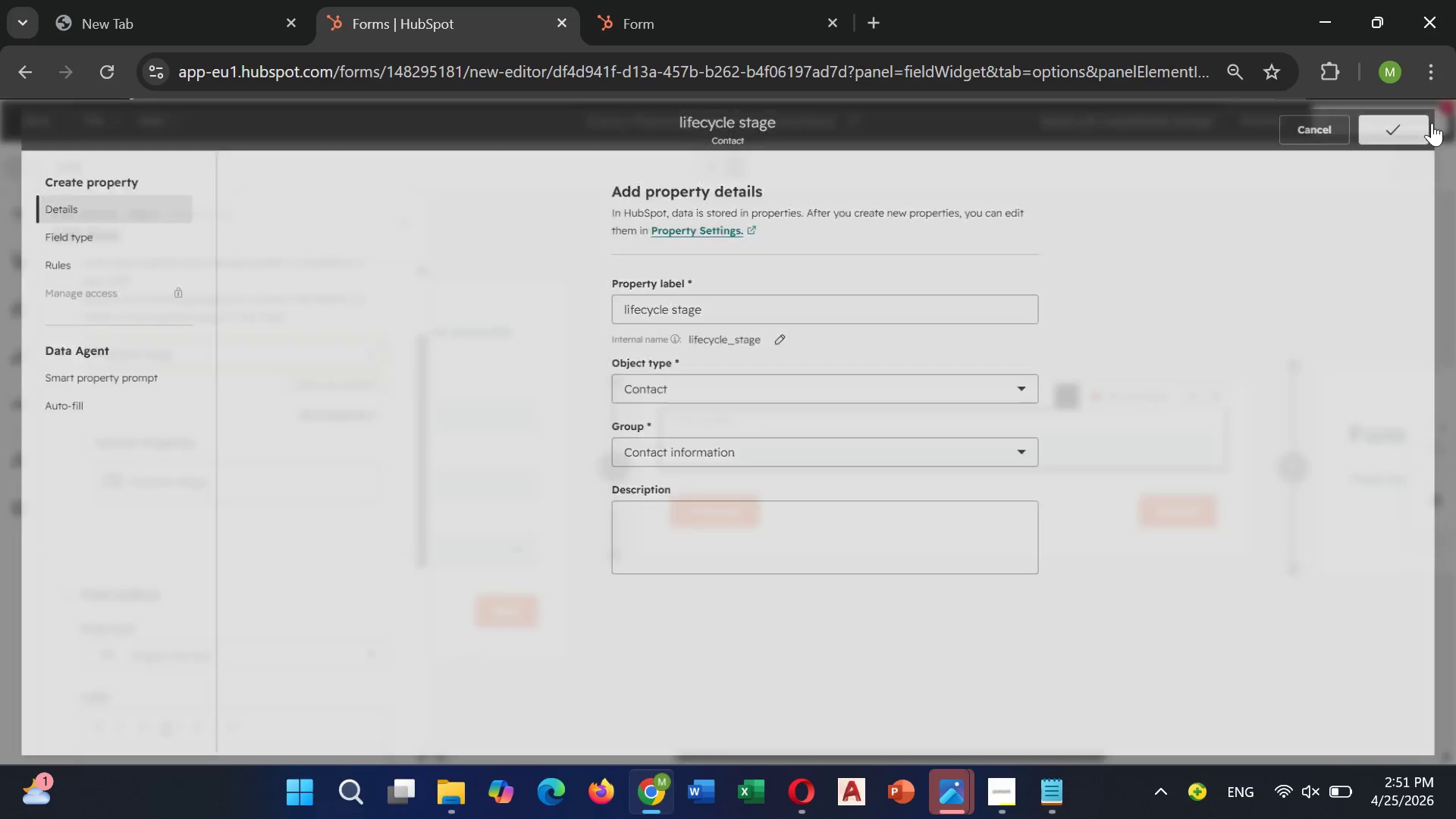 
wait(11.11)
 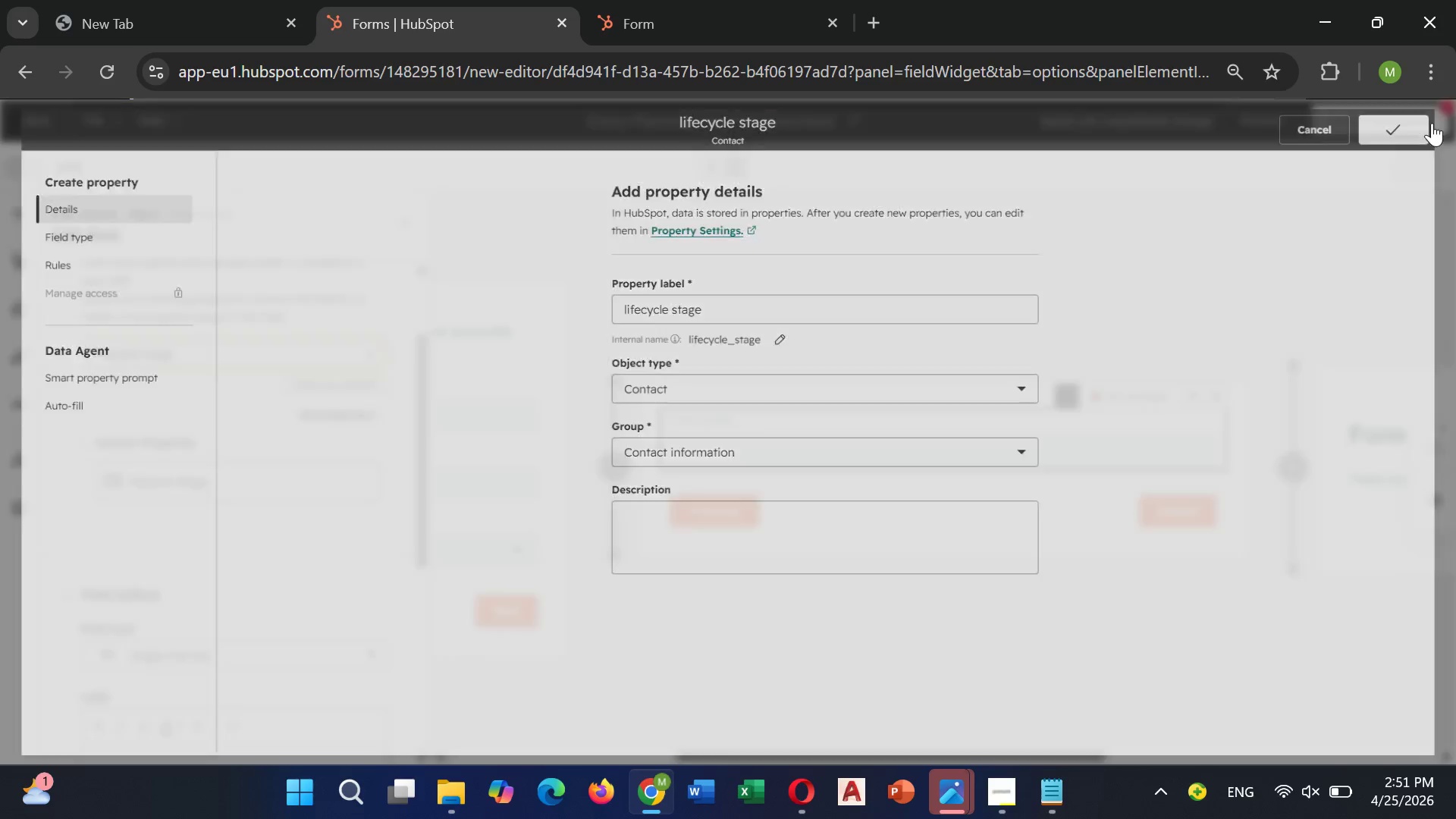 
left_click([1395, 124])
 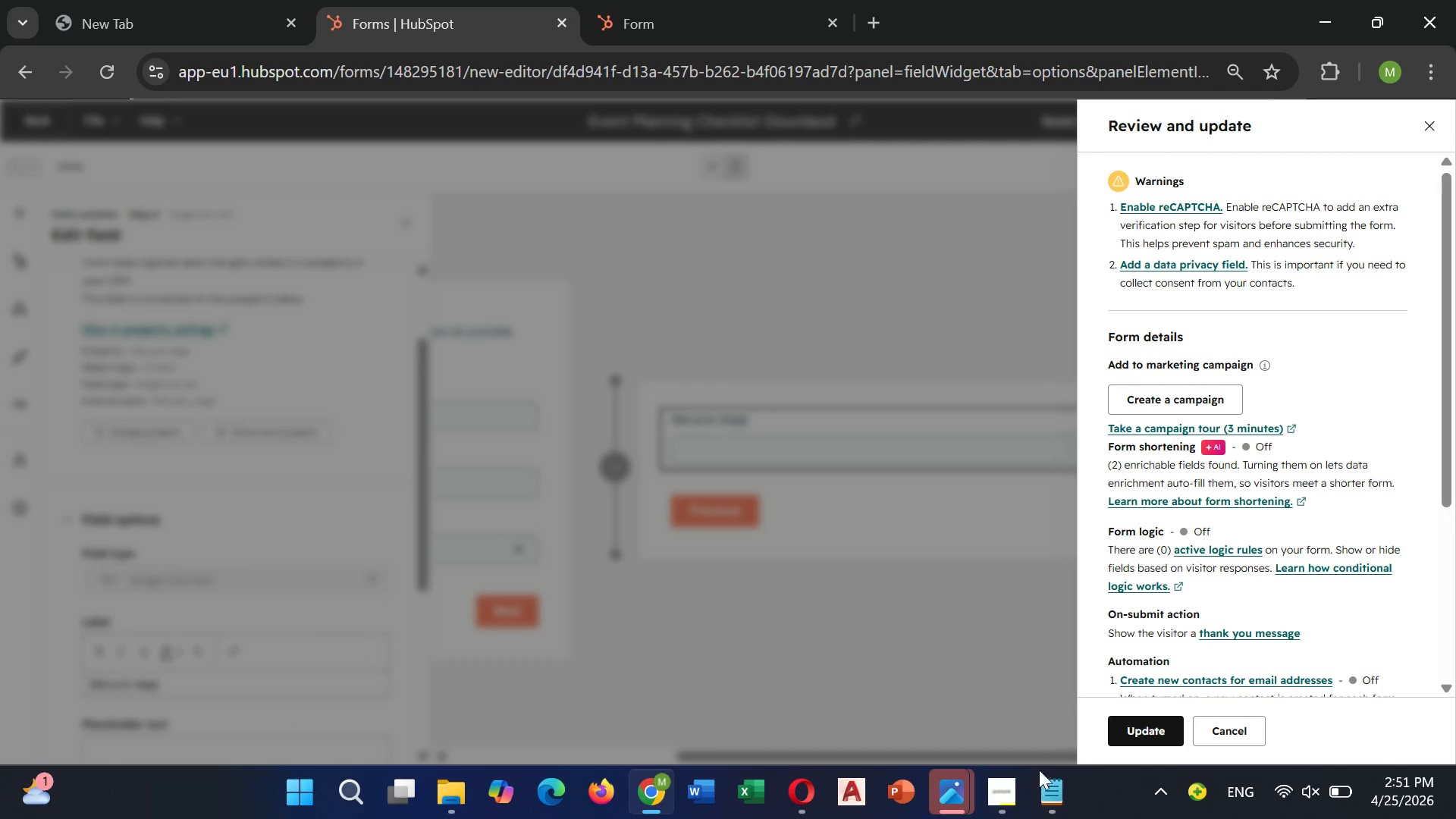 
left_click([1141, 730])
 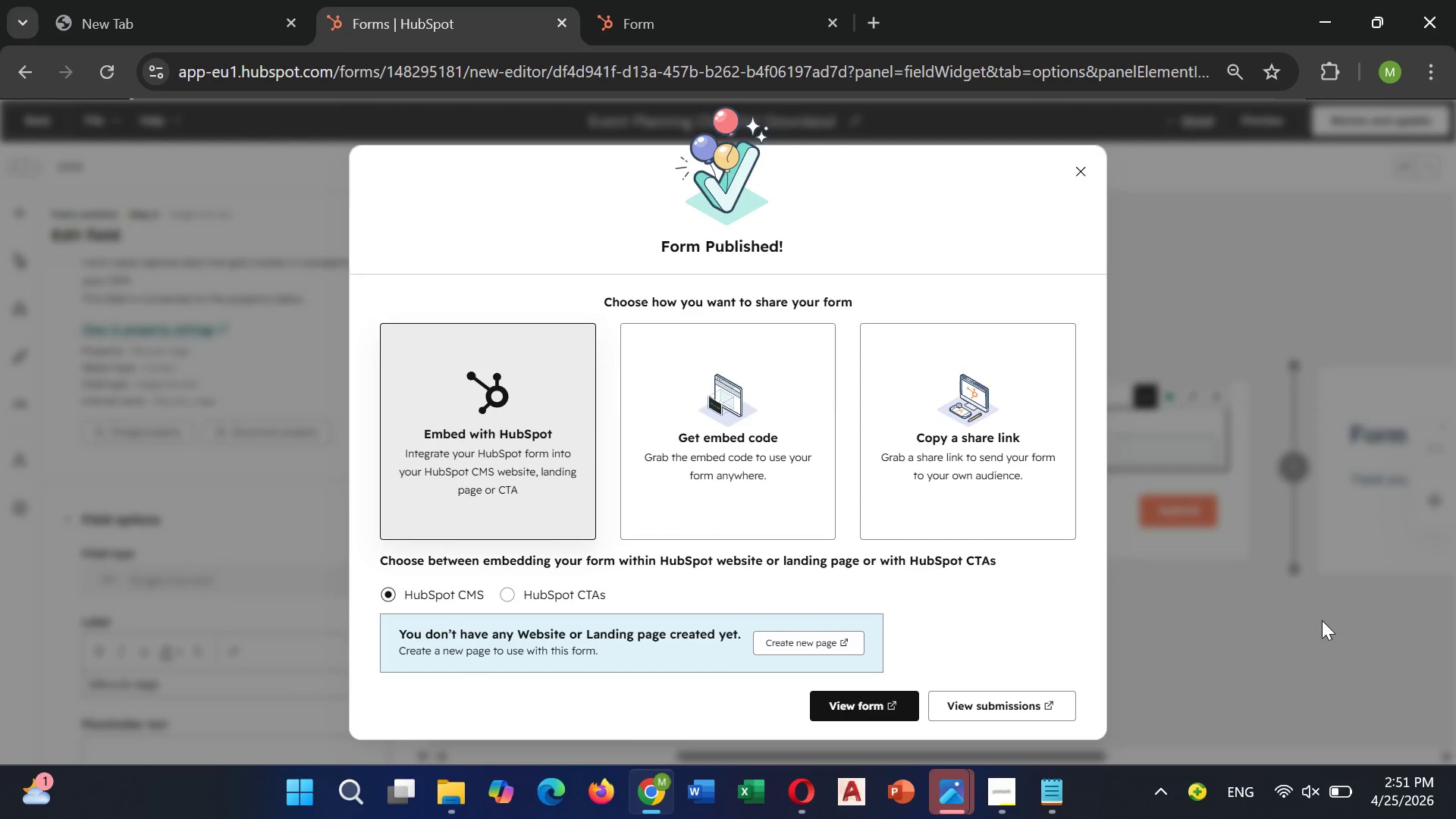 
wait(7.44)
 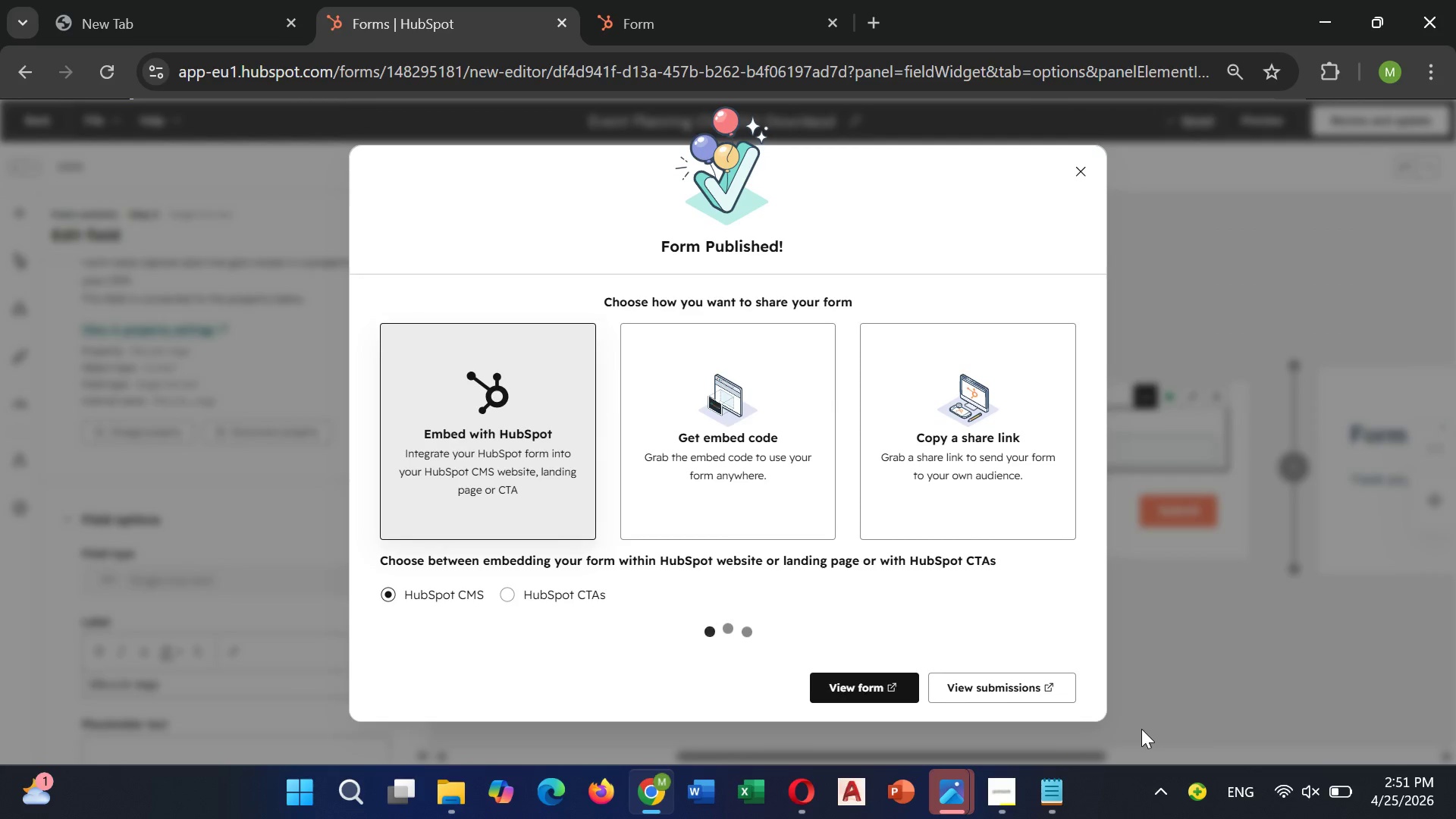 
left_click([926, 515])
 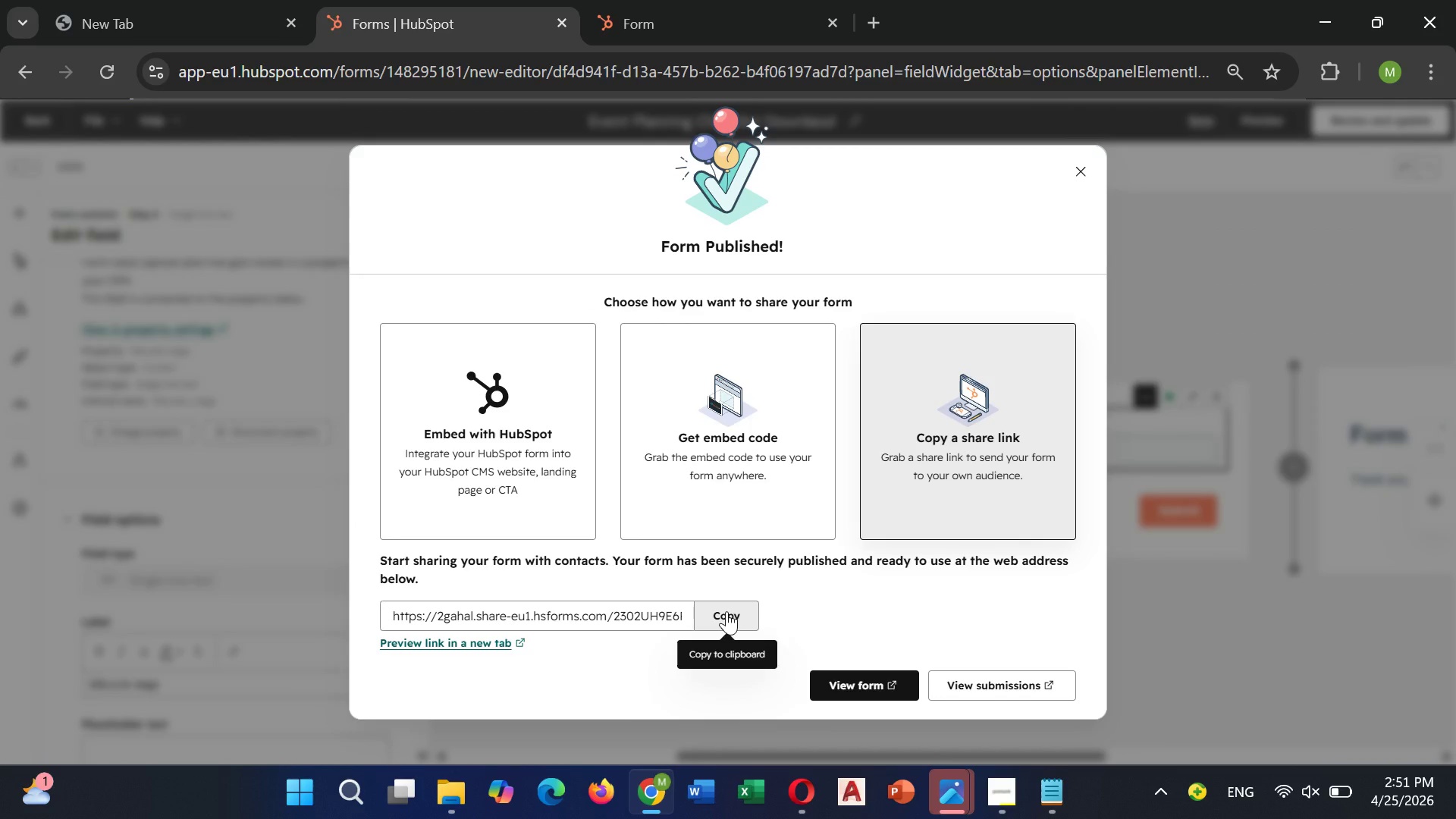 
left_click([726, 611])
 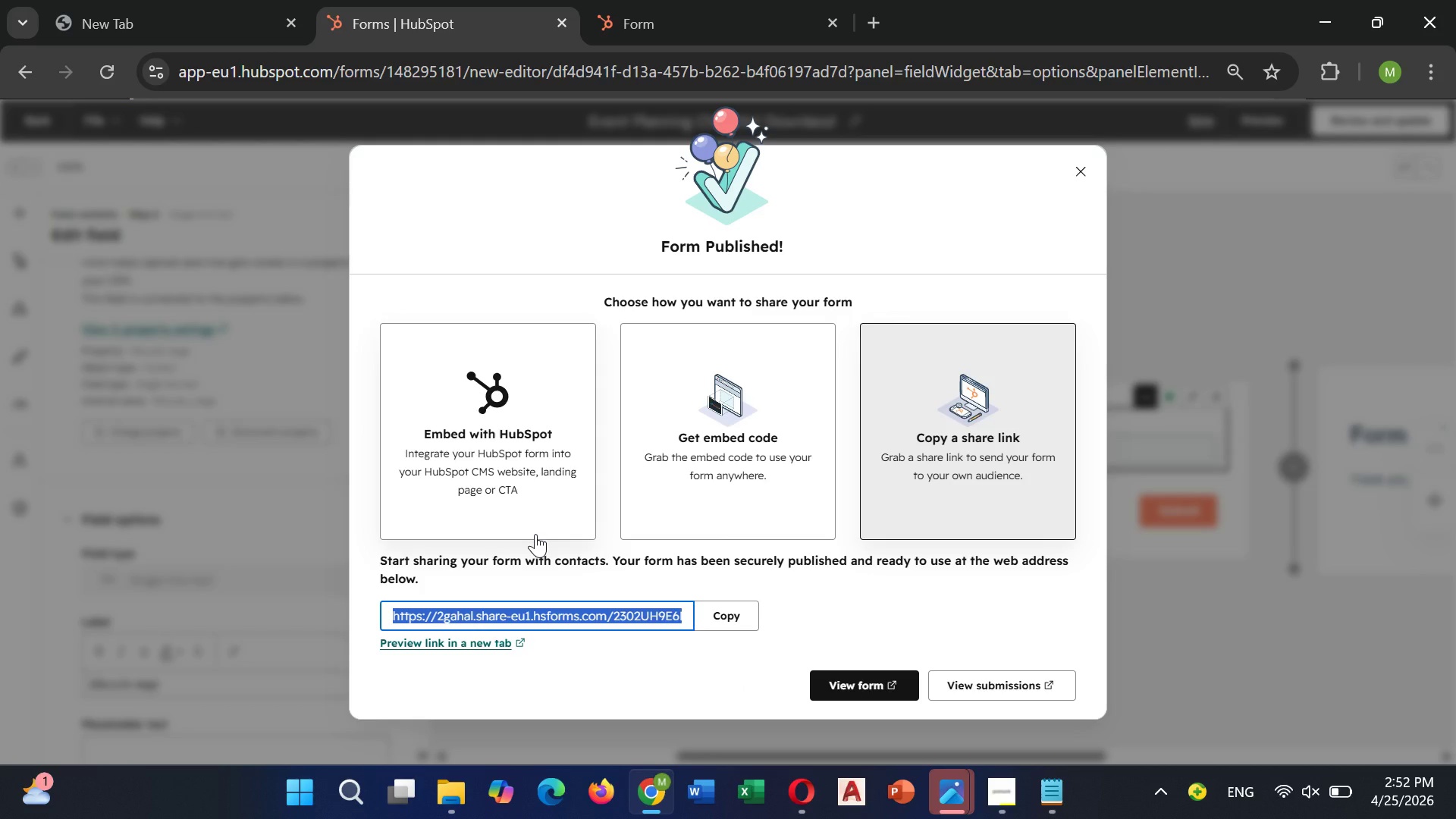 
wait(20.42)
 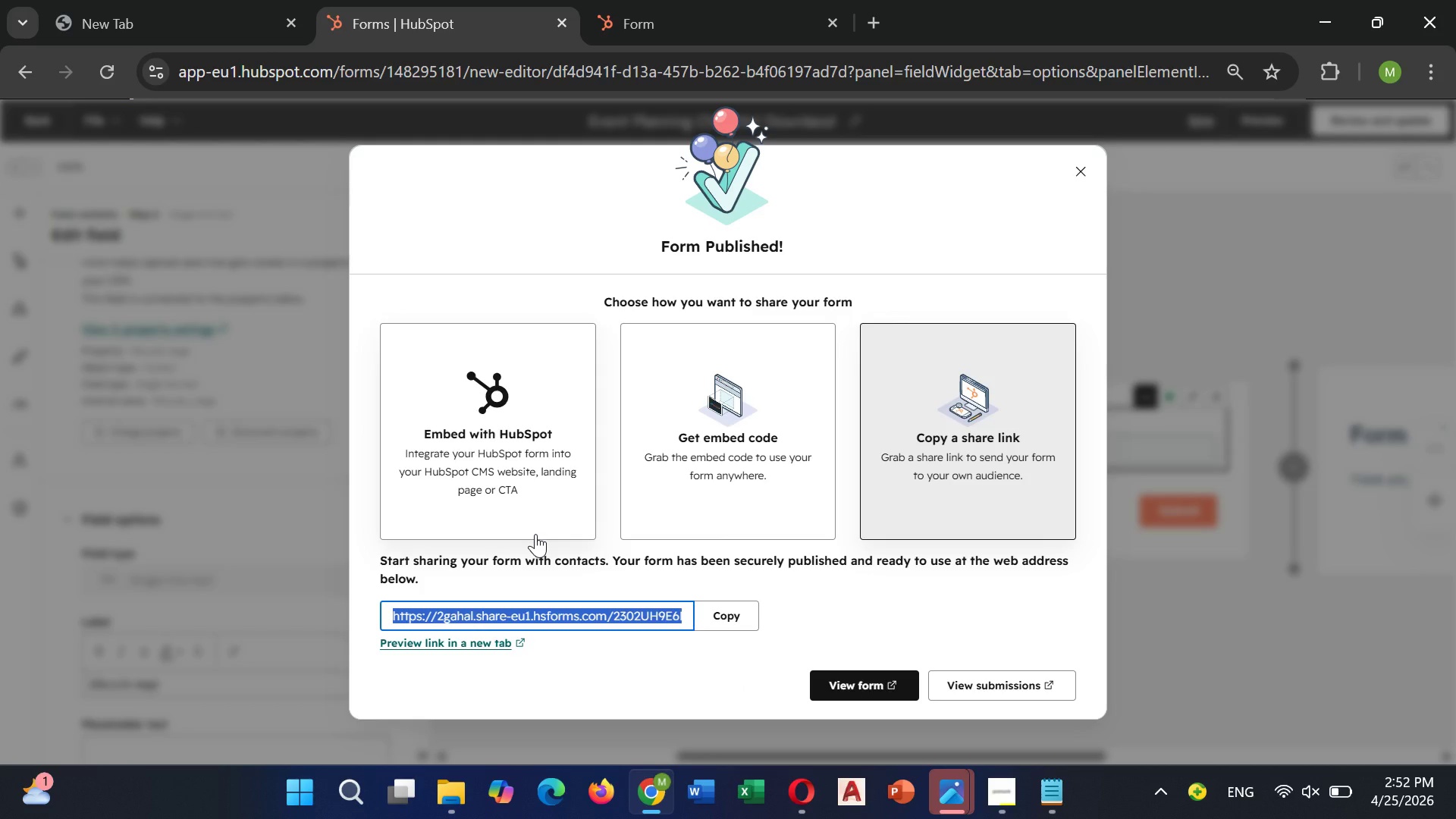 
left_click([1072, 168])
 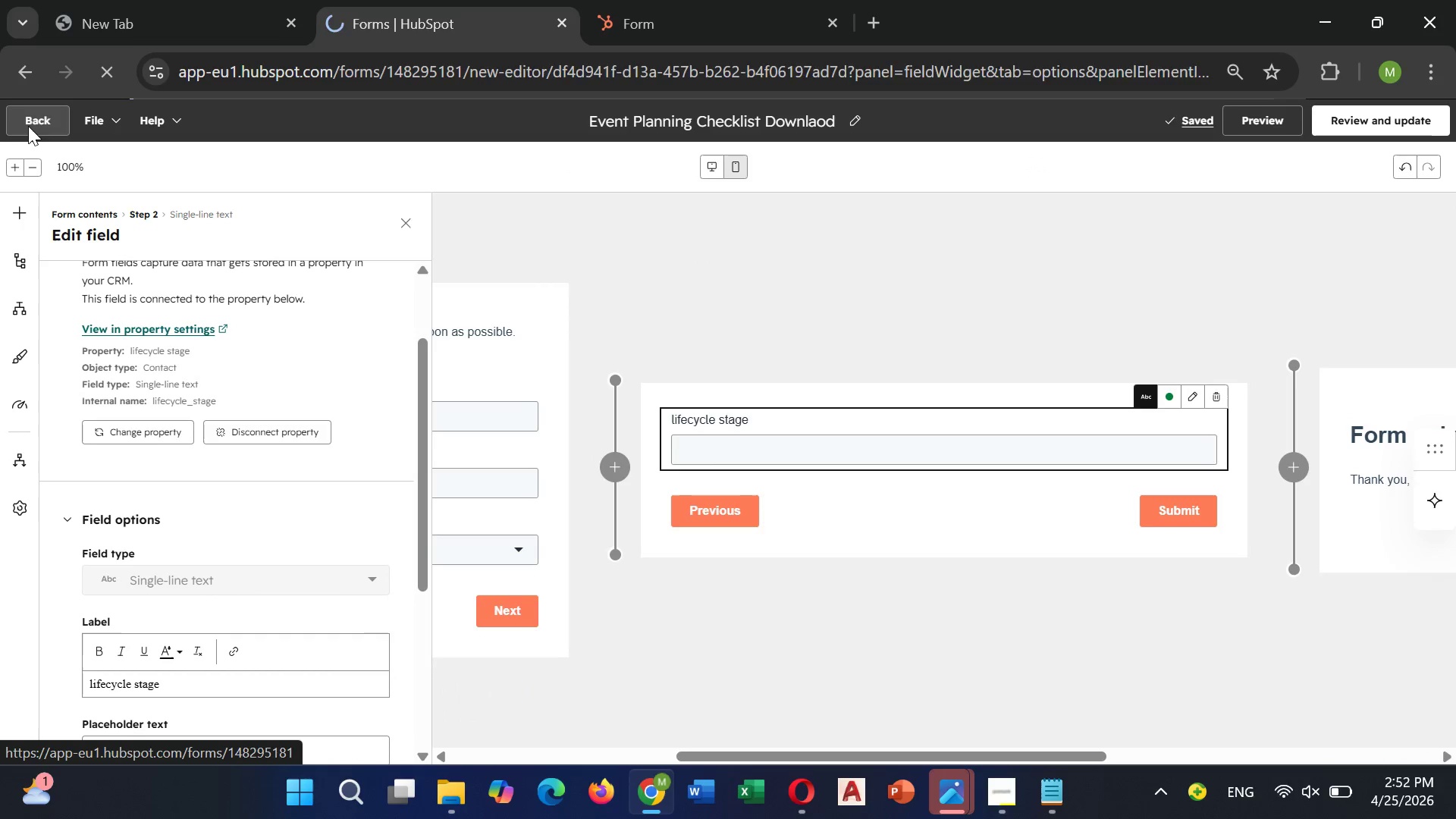 
mouse_move([187, 155])
 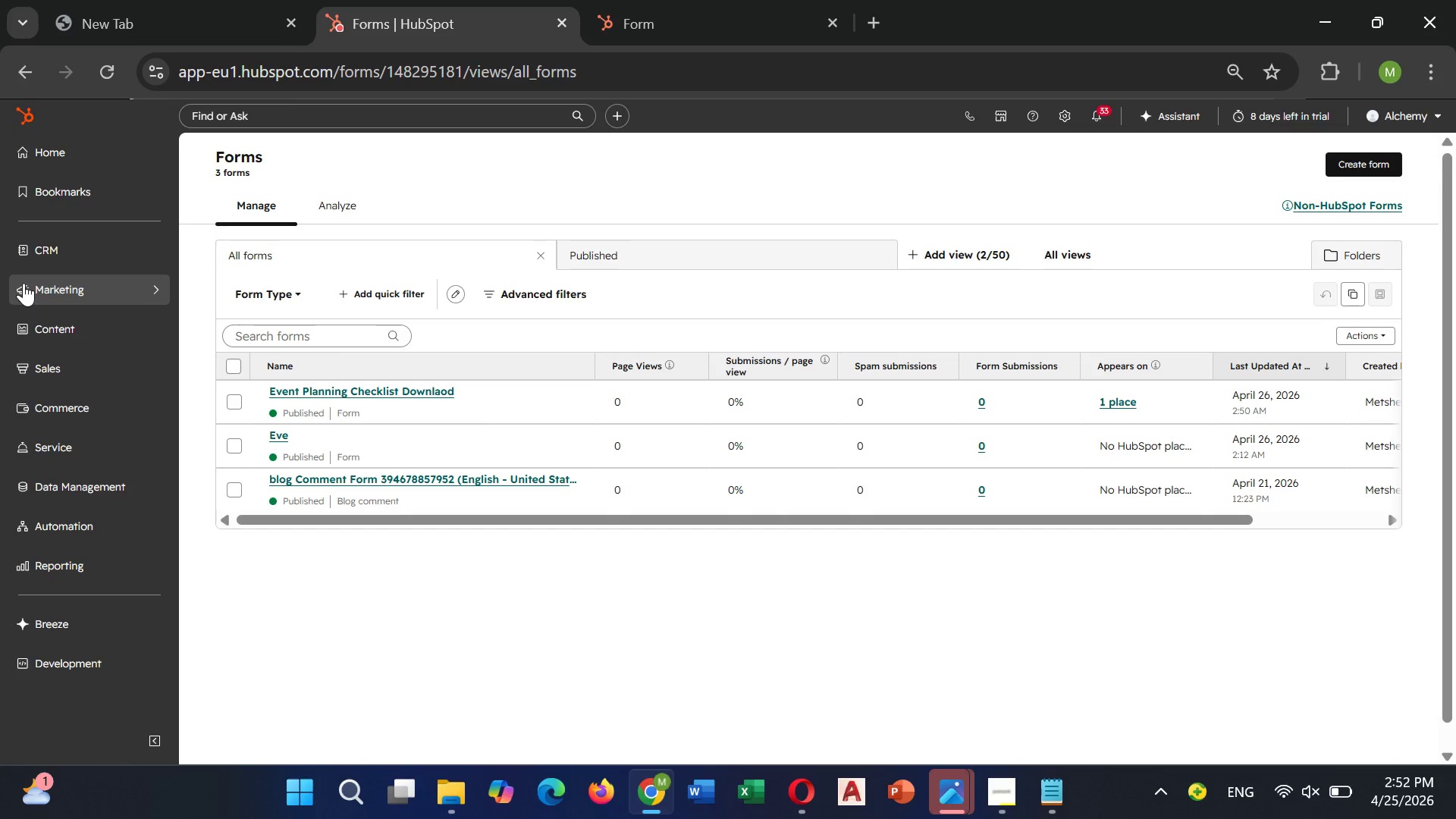 
left_click([36, 290])
 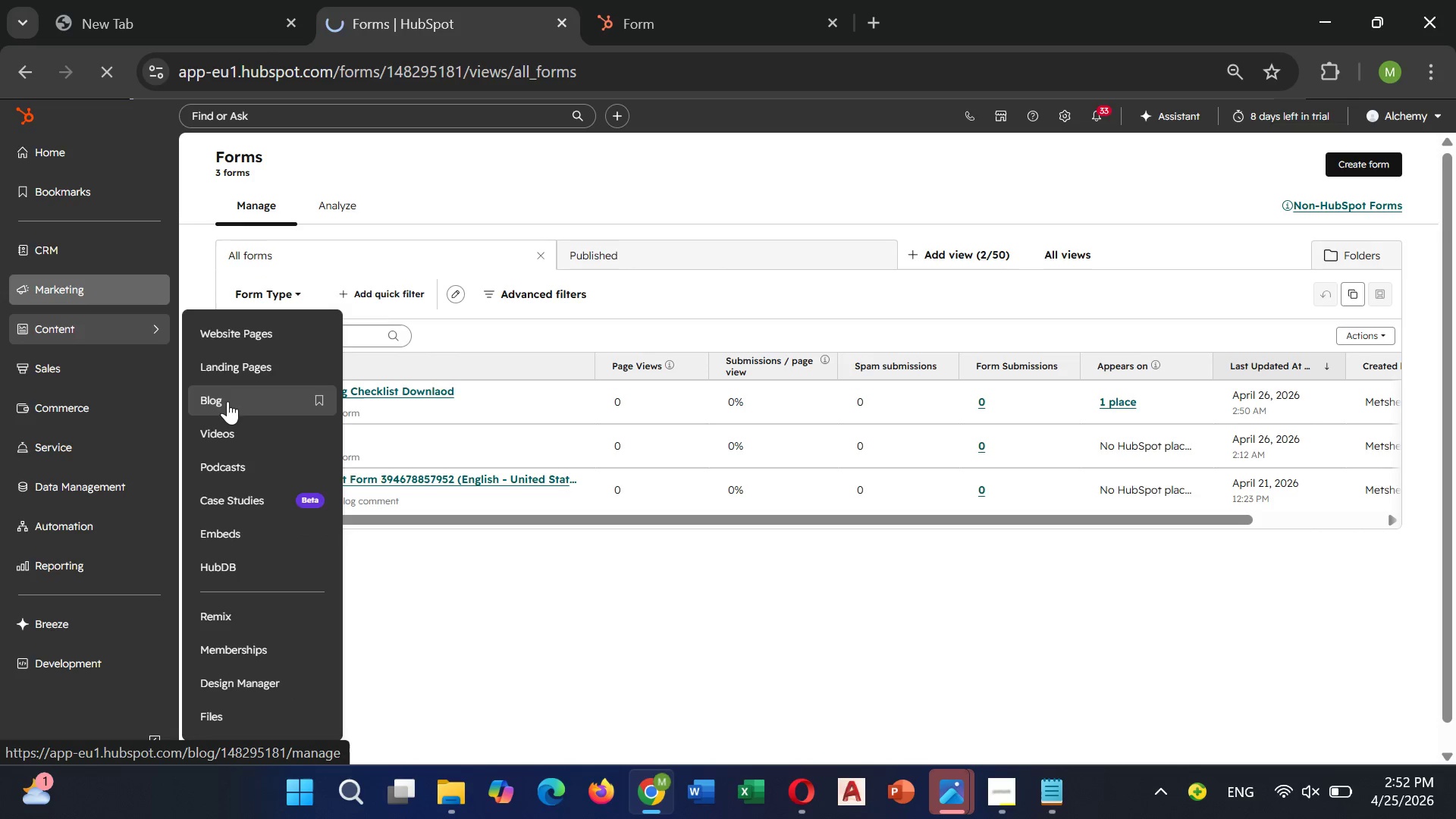 
wait(13.06)
 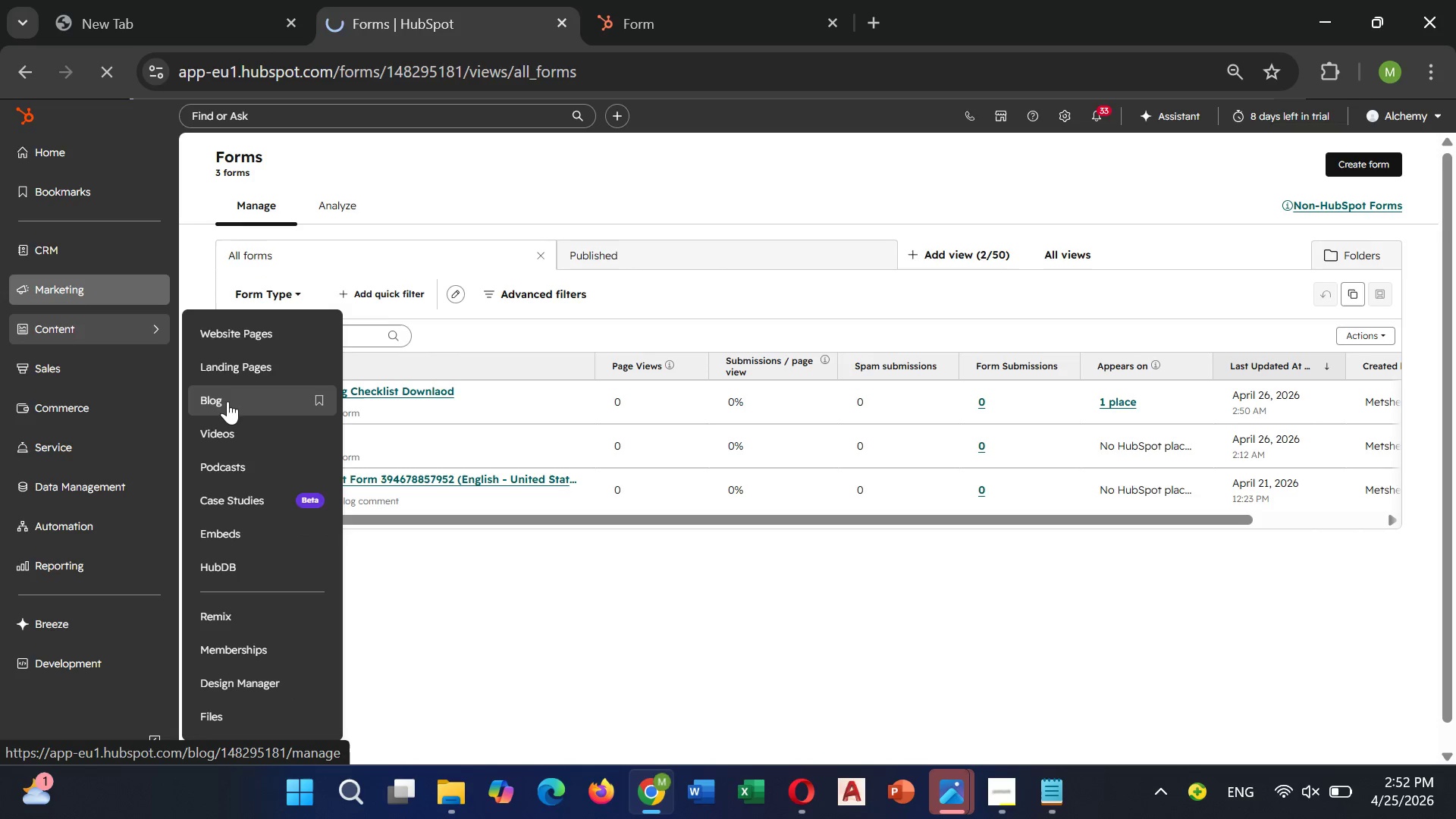 
left_click([308, 453])
 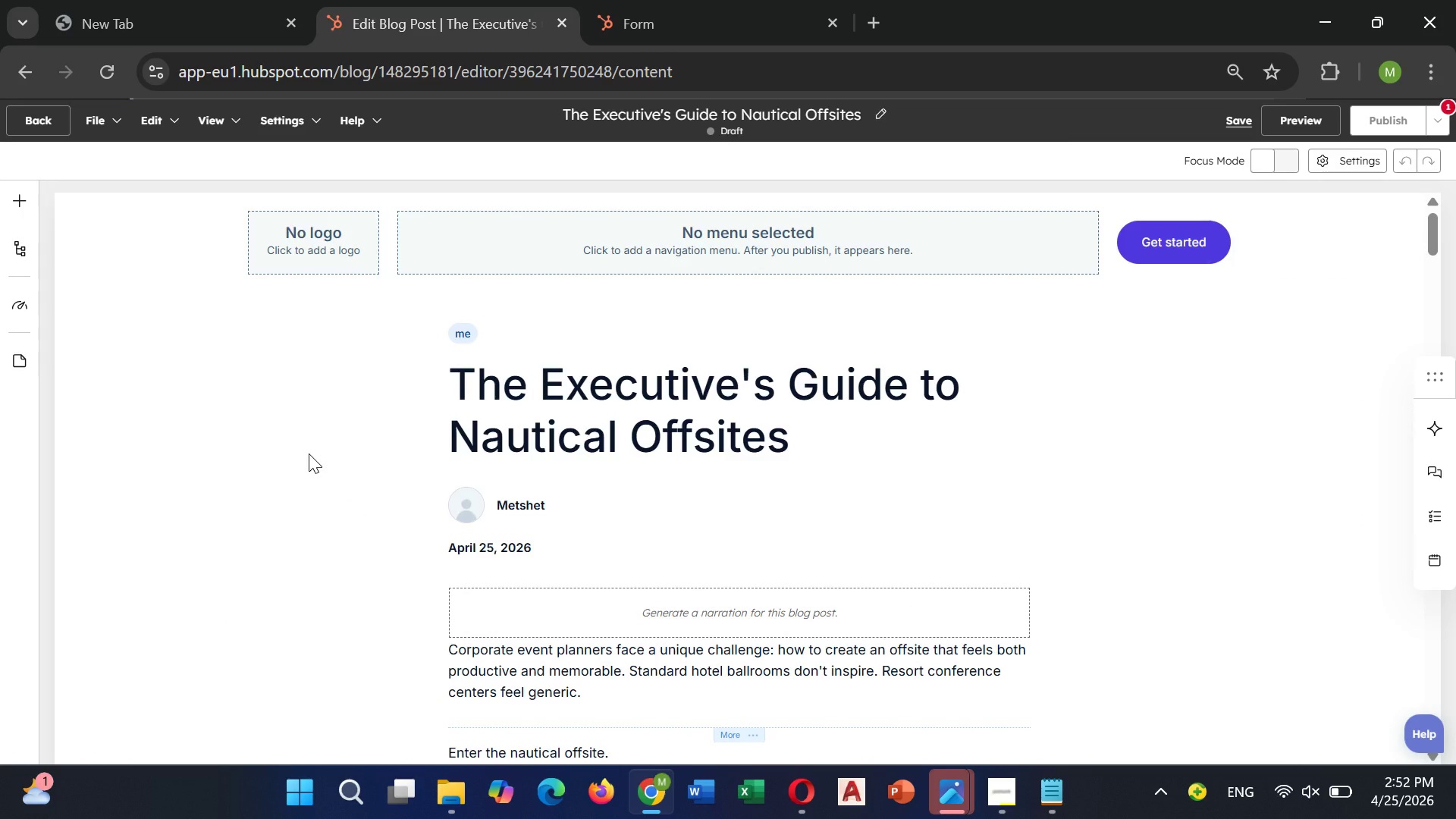 
wait(12.48)
 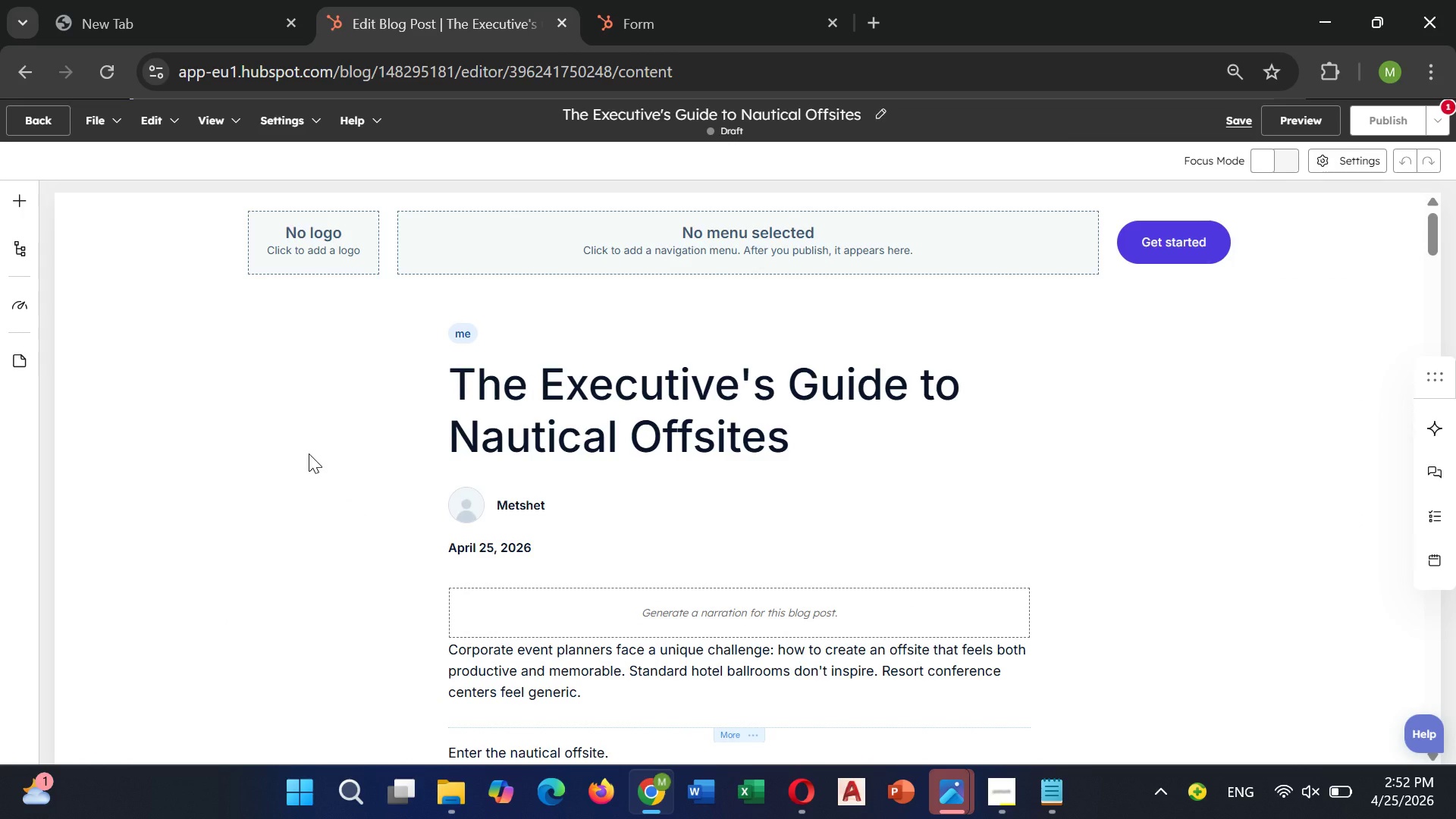 
left_click([17, 315])
 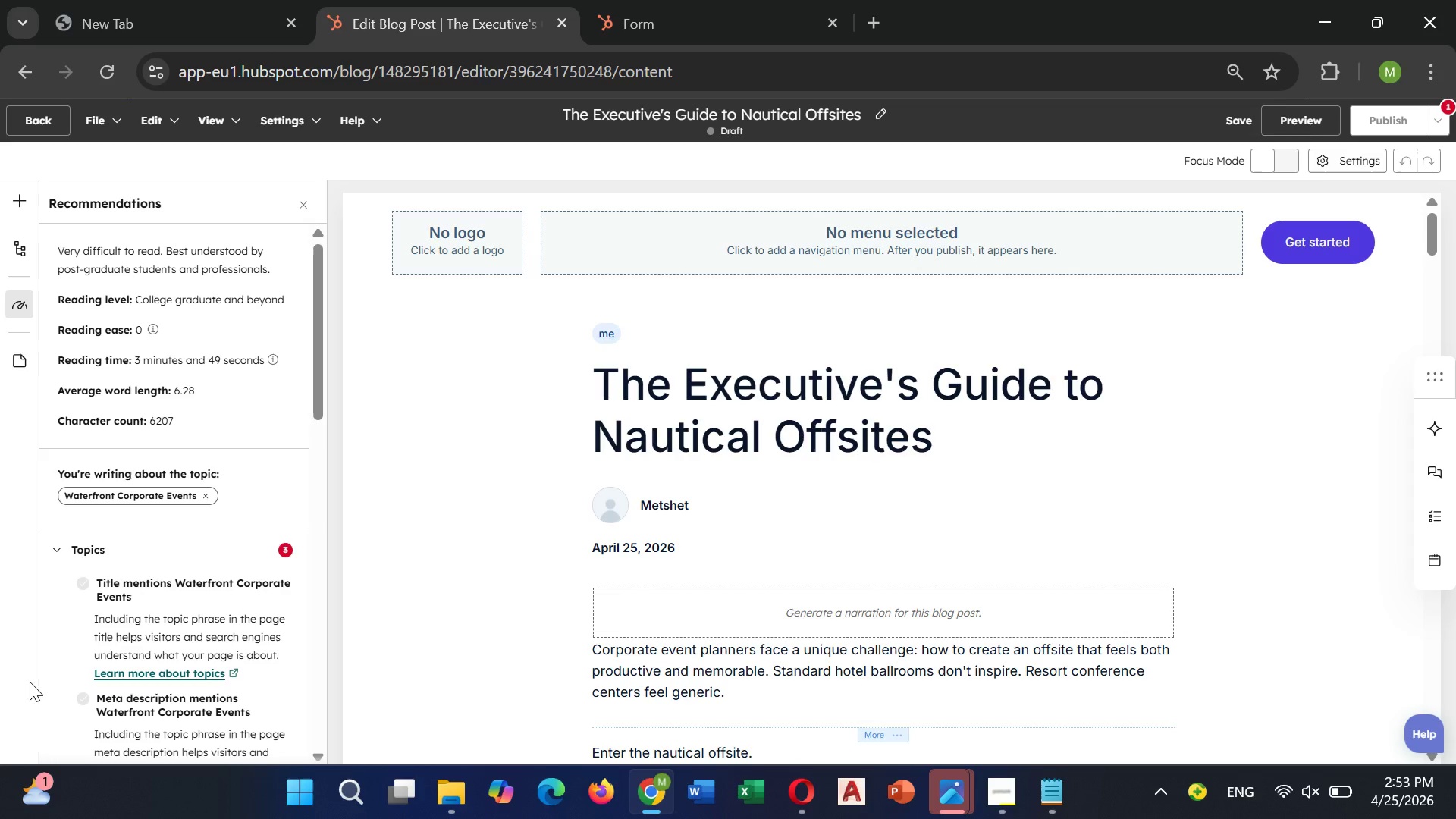 
wait(49.5)
 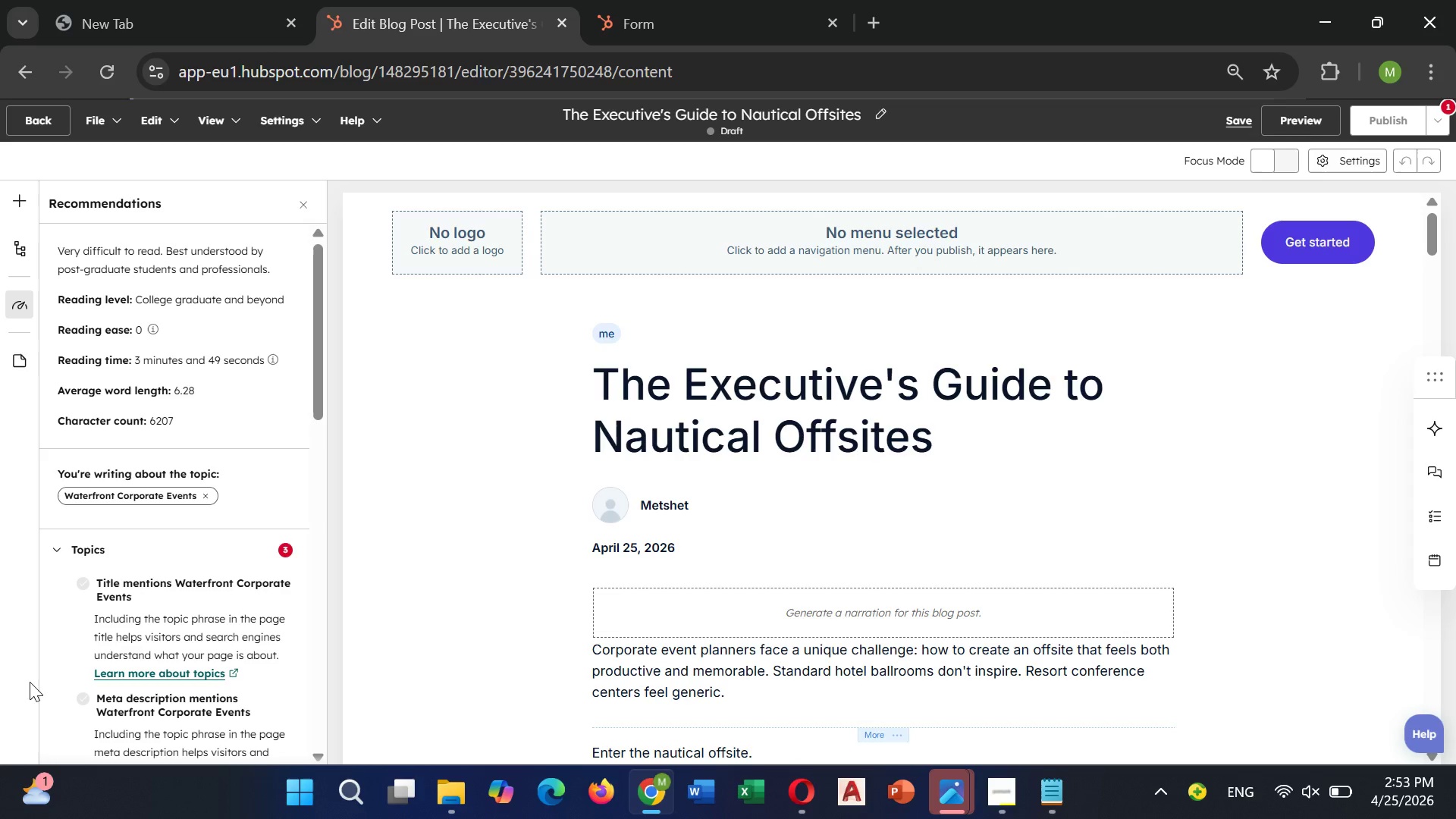 
scroll: coordinate [689, 680], scroll_direction: down, amount: 4.0
 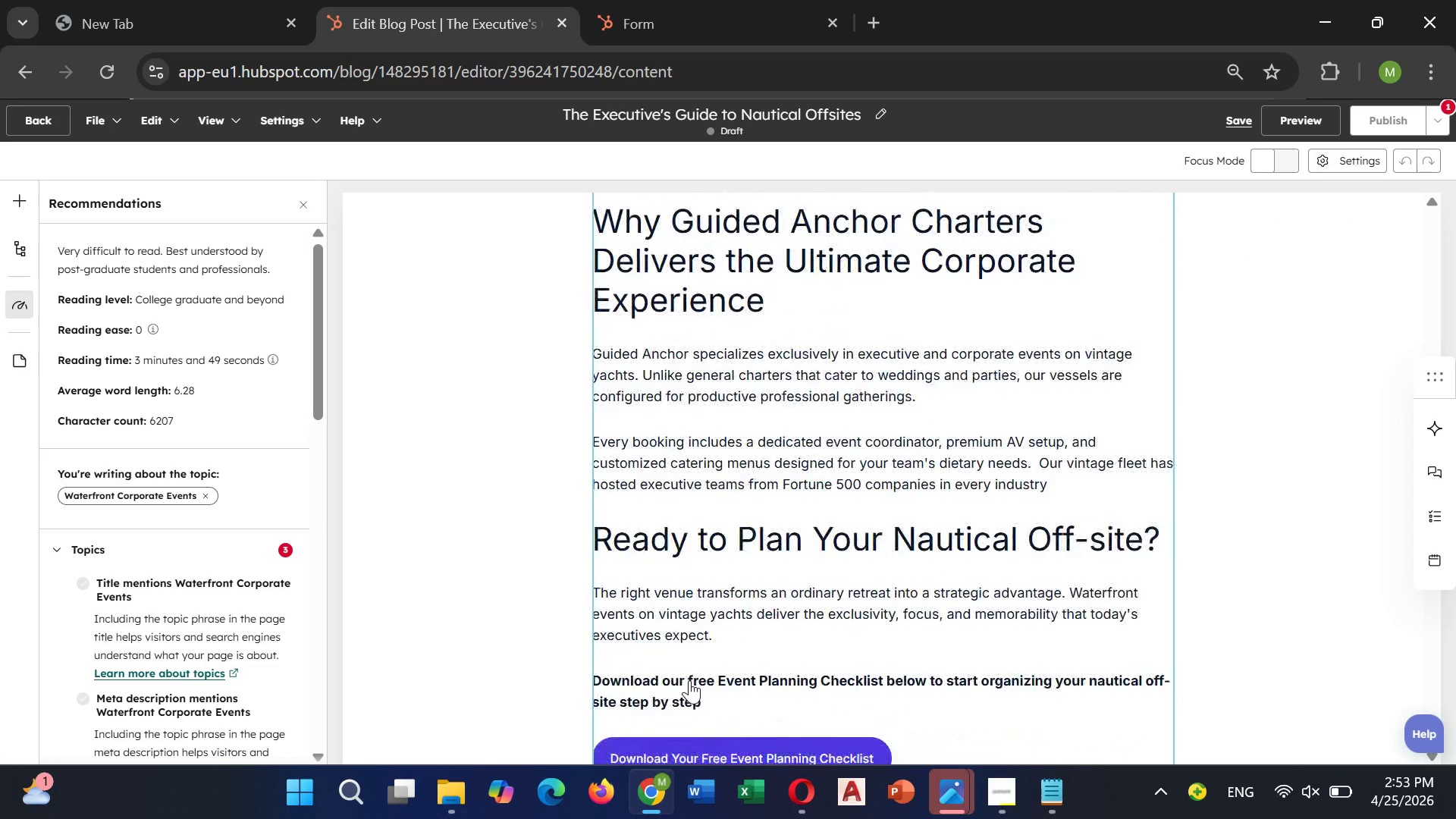 
scroll: coordinate [689, 679], scroll_direction: up, amount: 28.0
 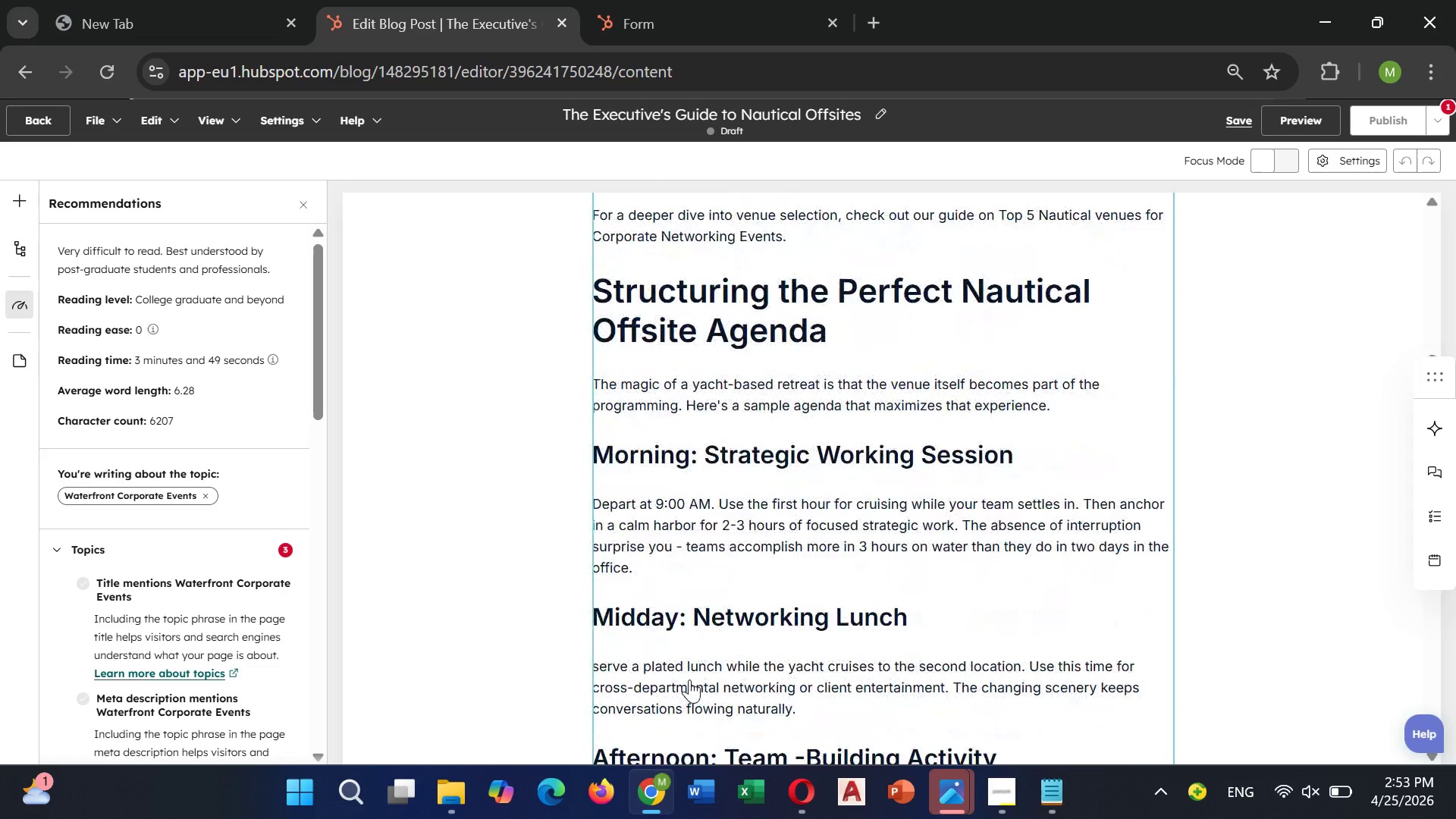 
wait(7.72)
 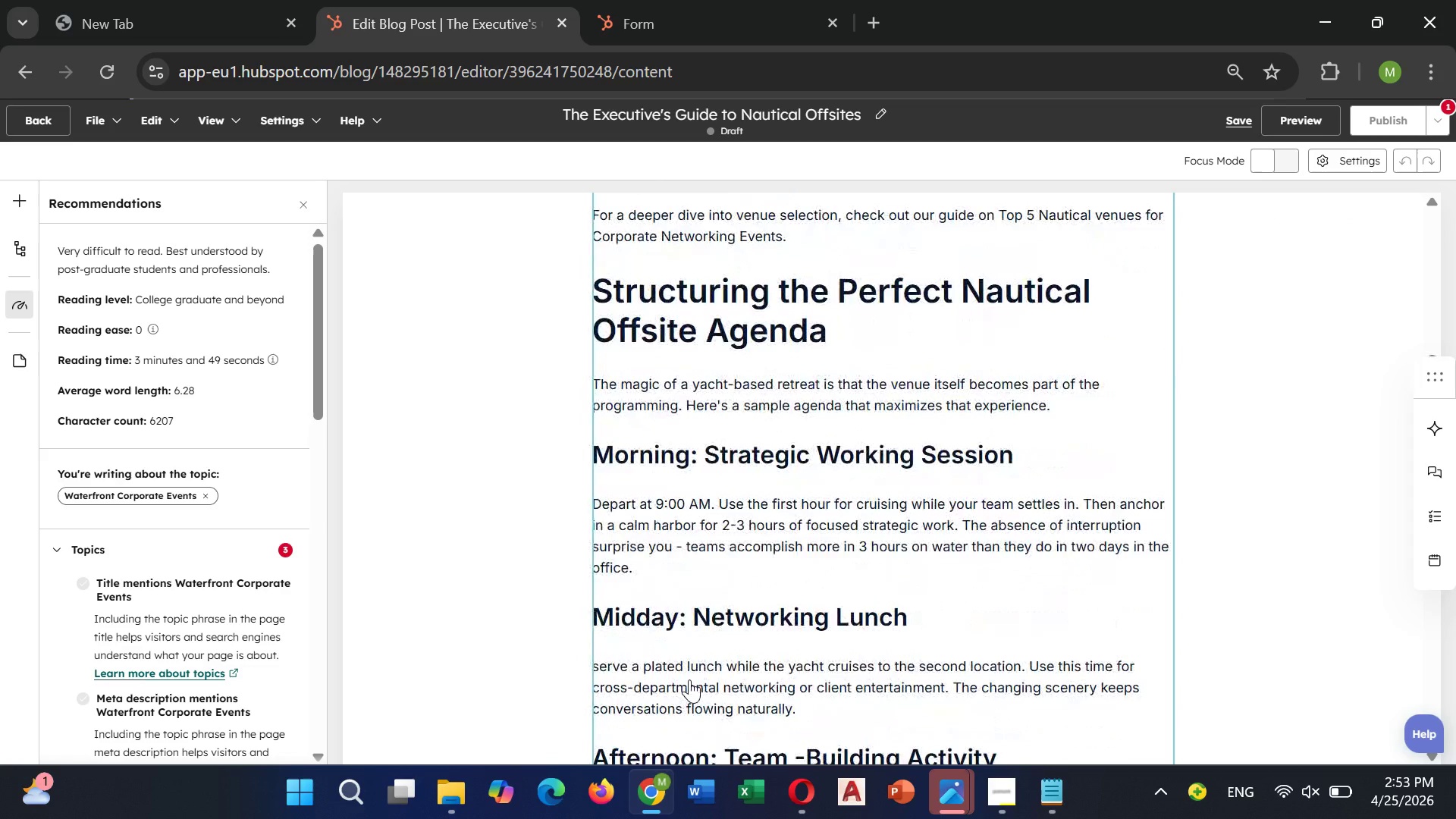 
scroll: coordinate [694, 676], scroll_direction: up, amount: 7.0
 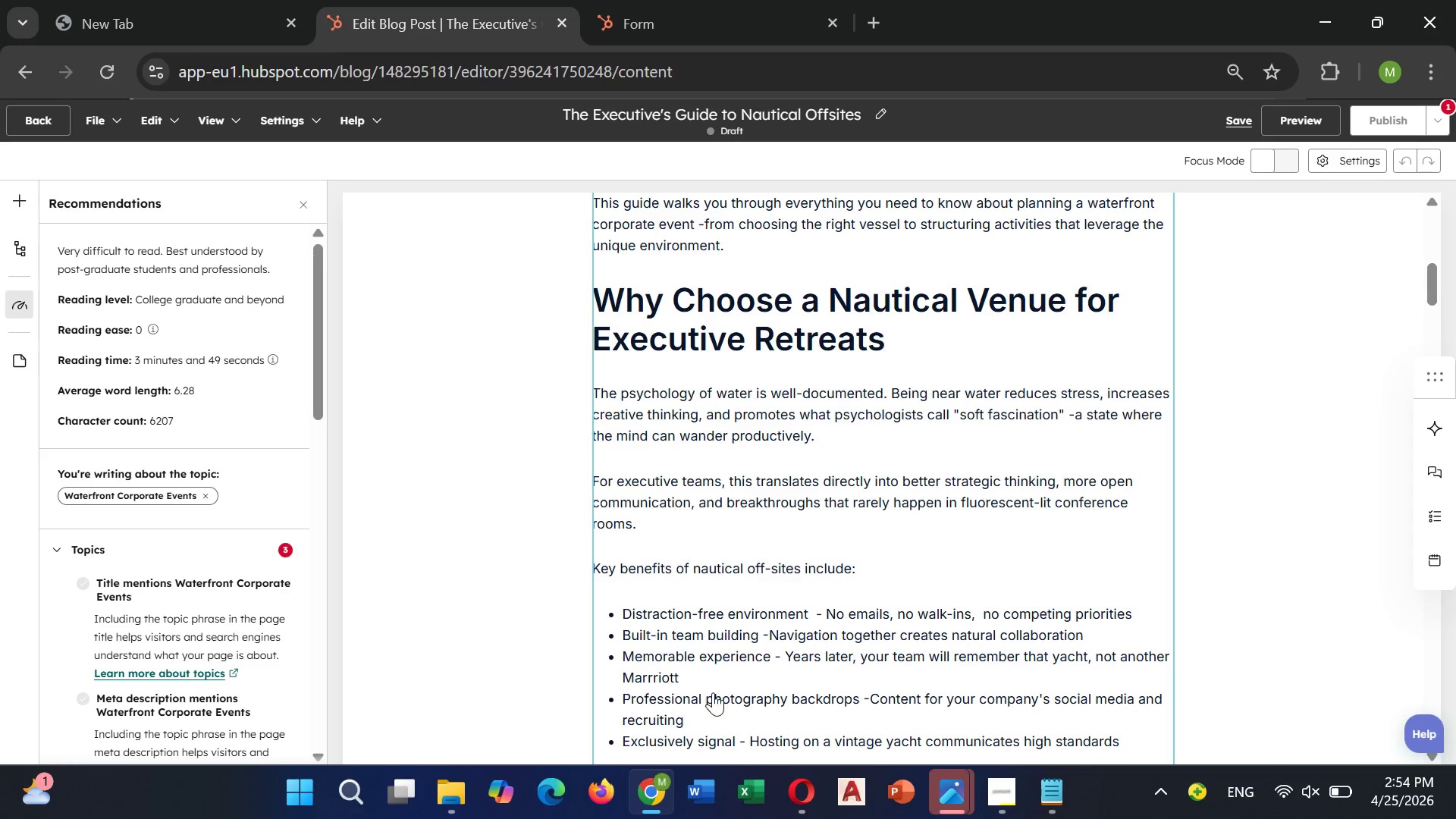 
wait(28.91)
 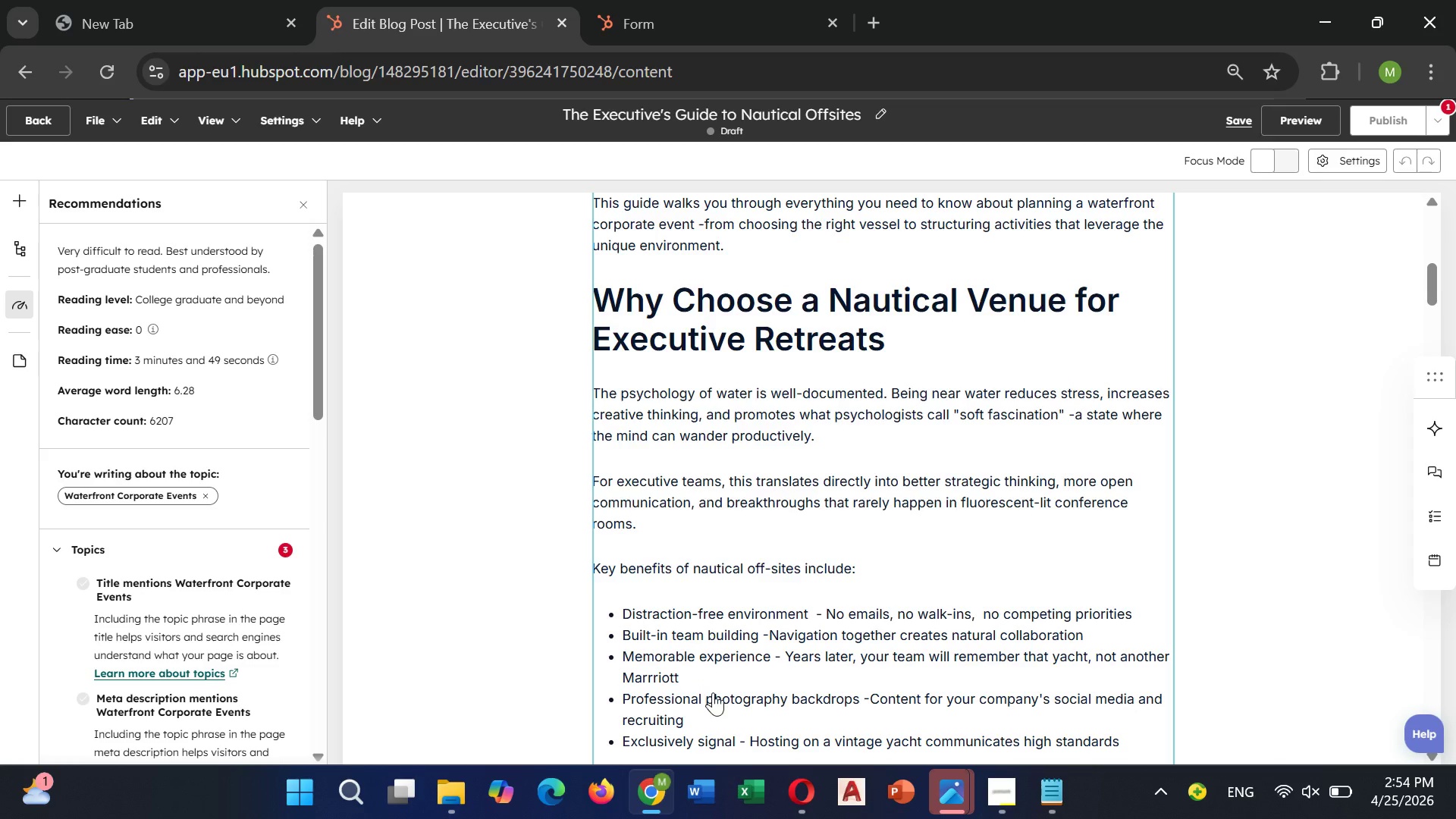 
mouse_move([1018, 774])
 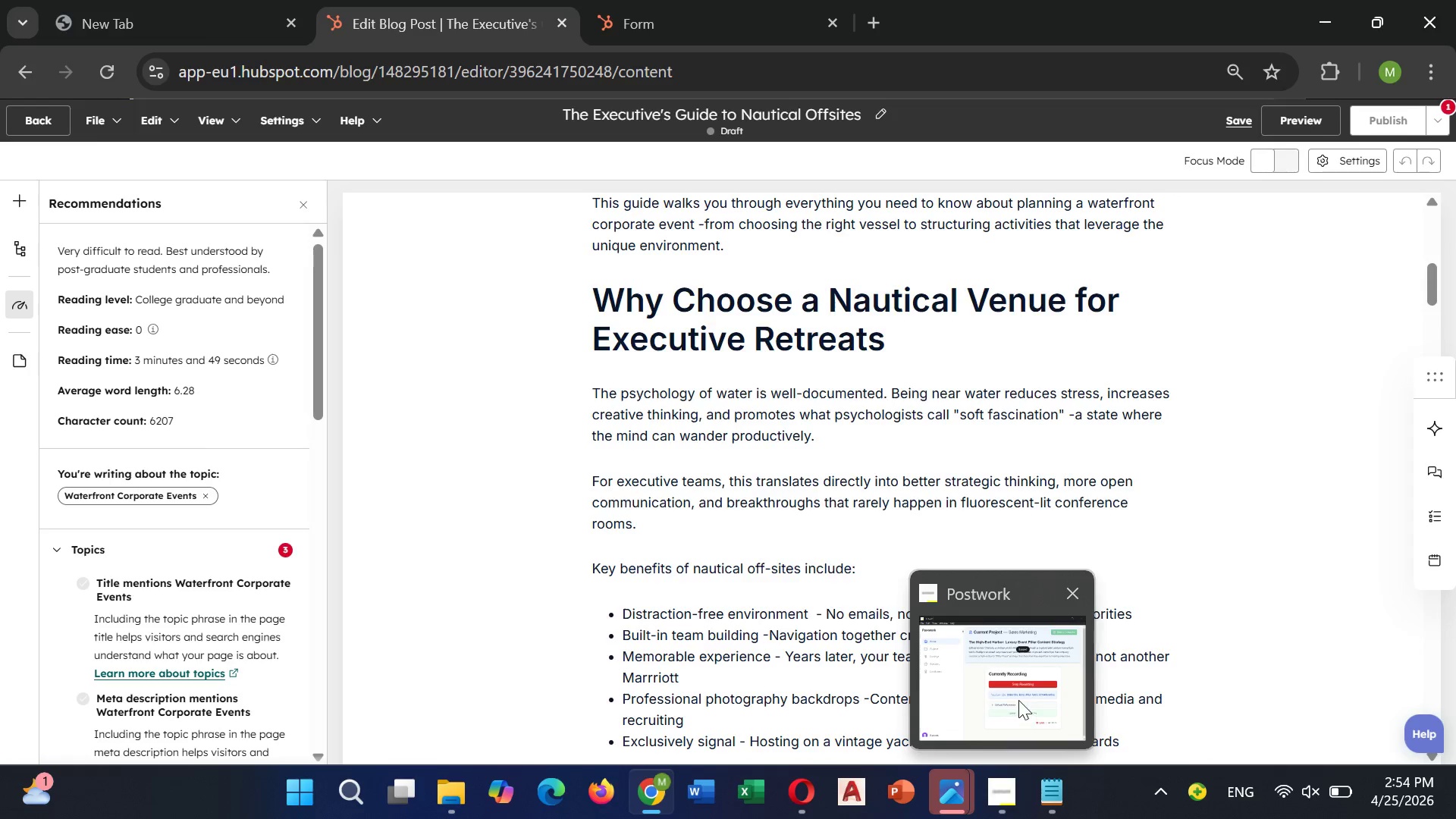 
left_click([1018, 699])
 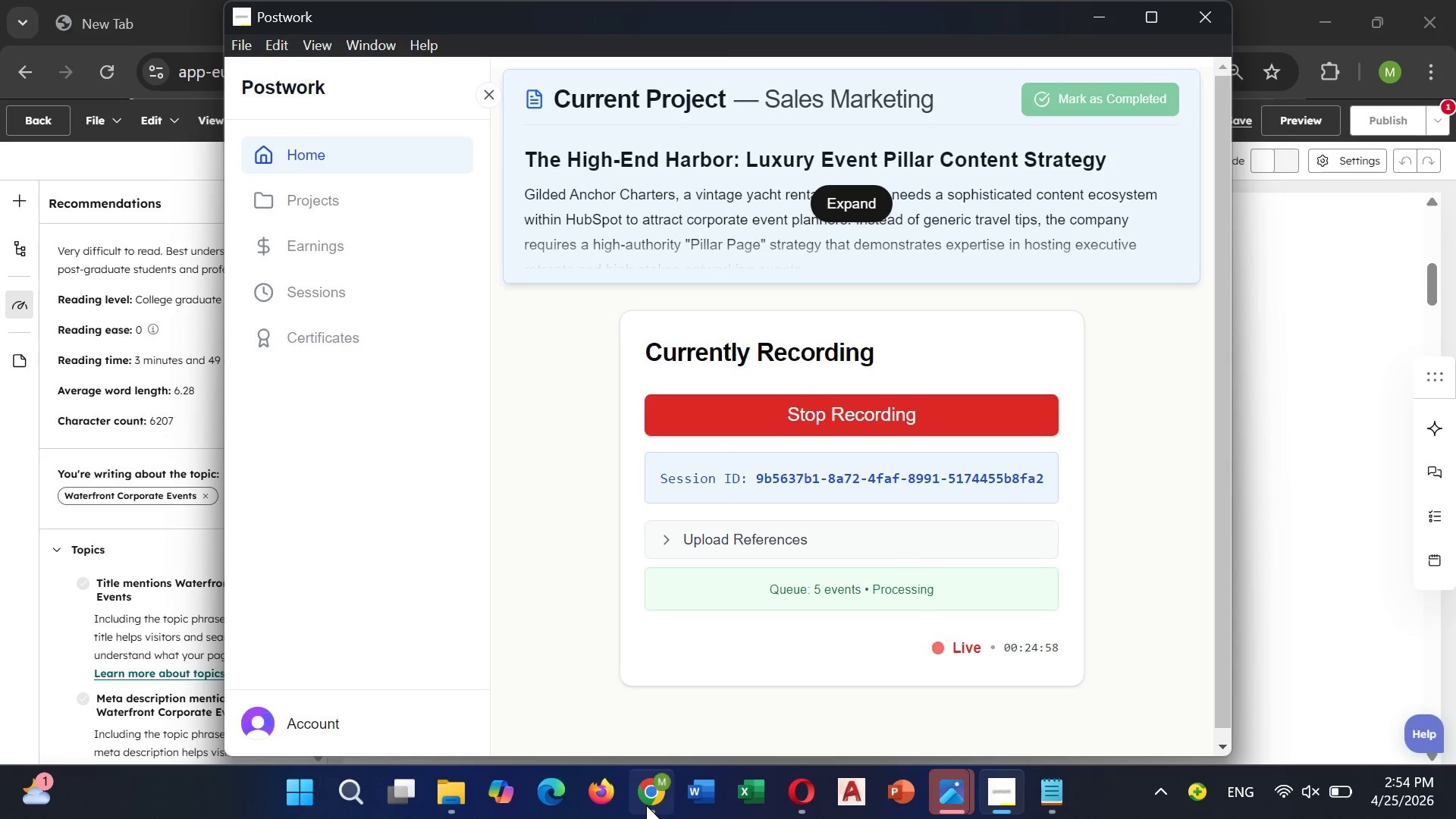 
left_click([644, 704])
 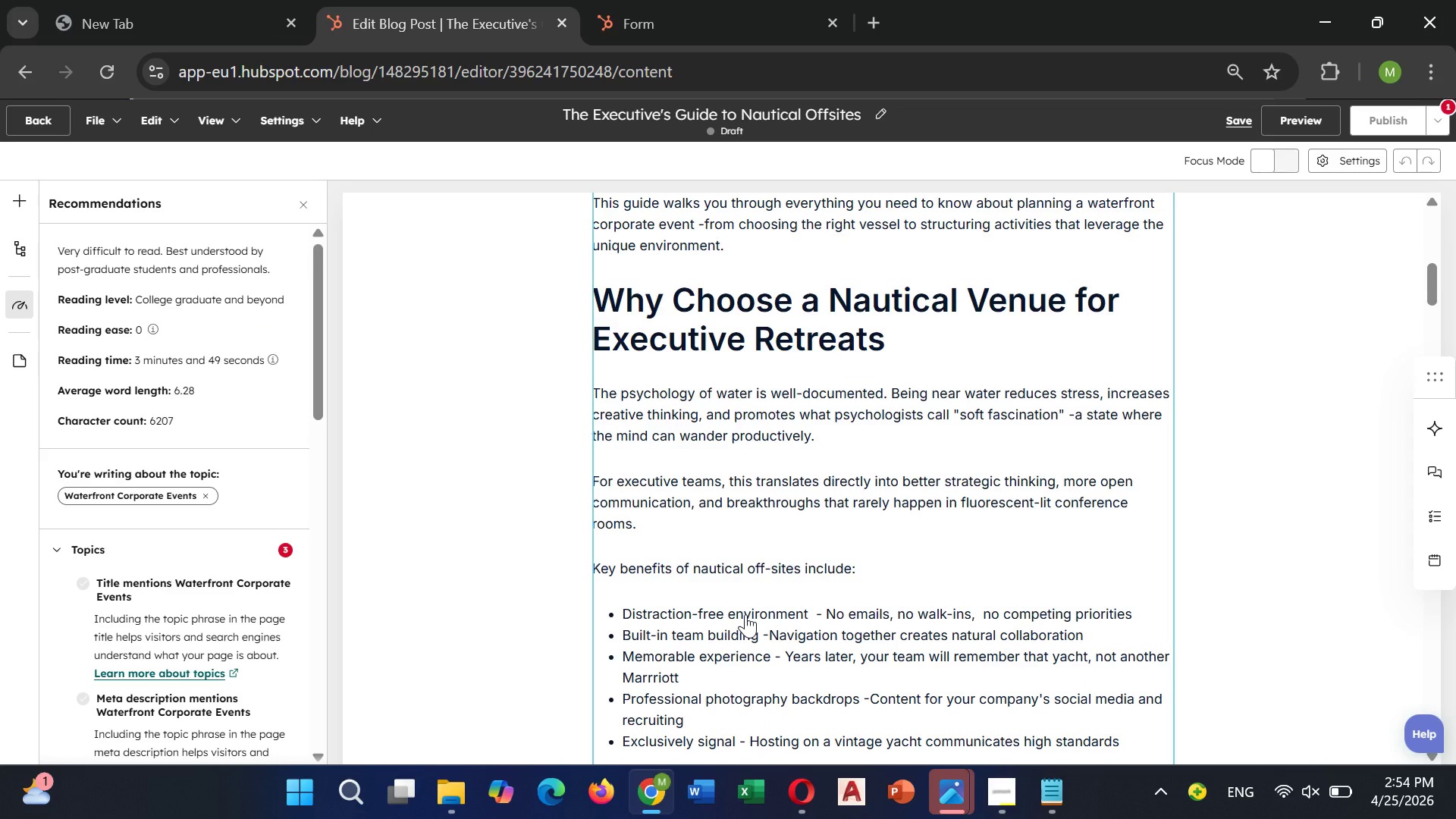 
wait(16.36)
 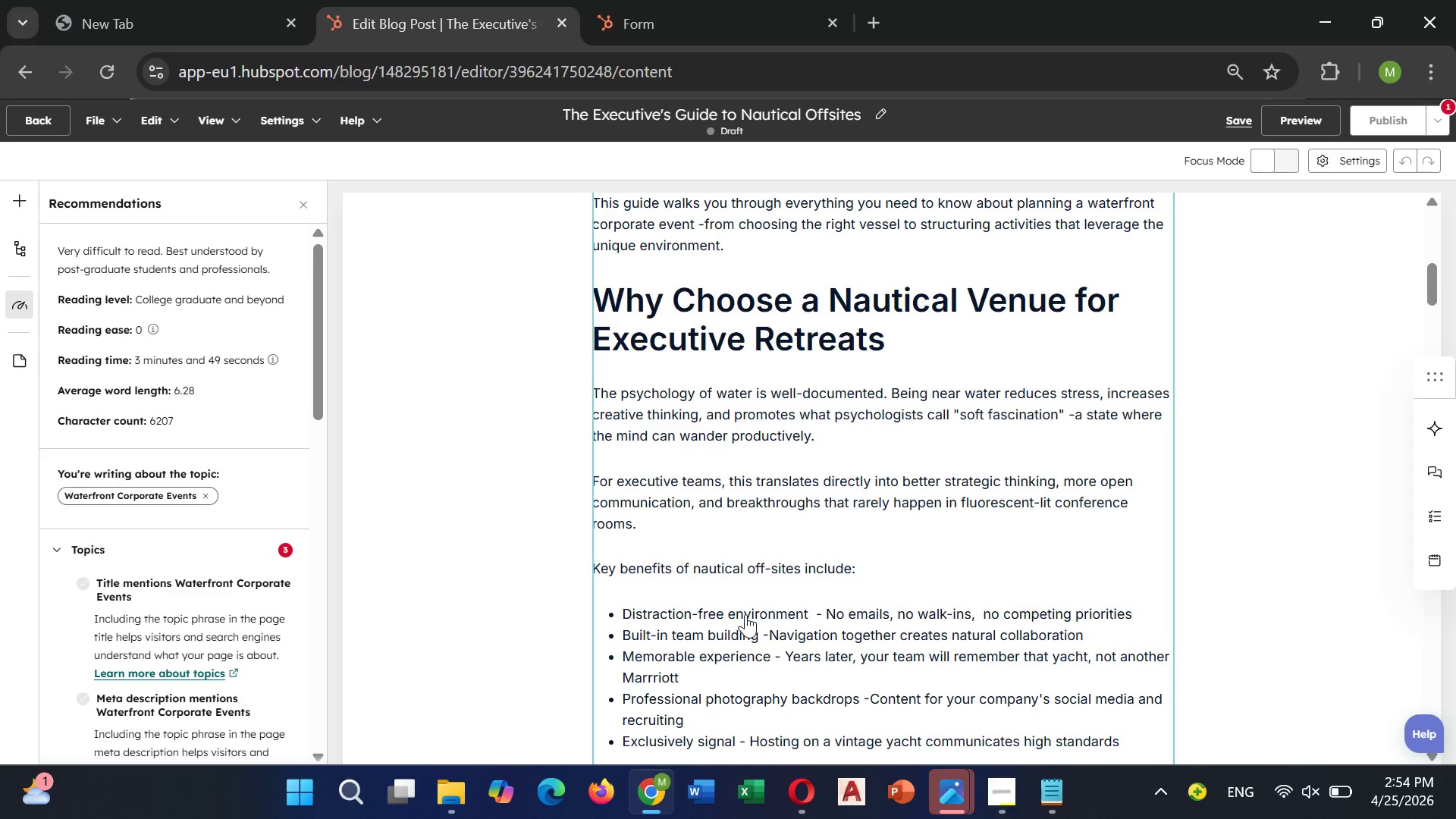 
left_click([876, 12])
 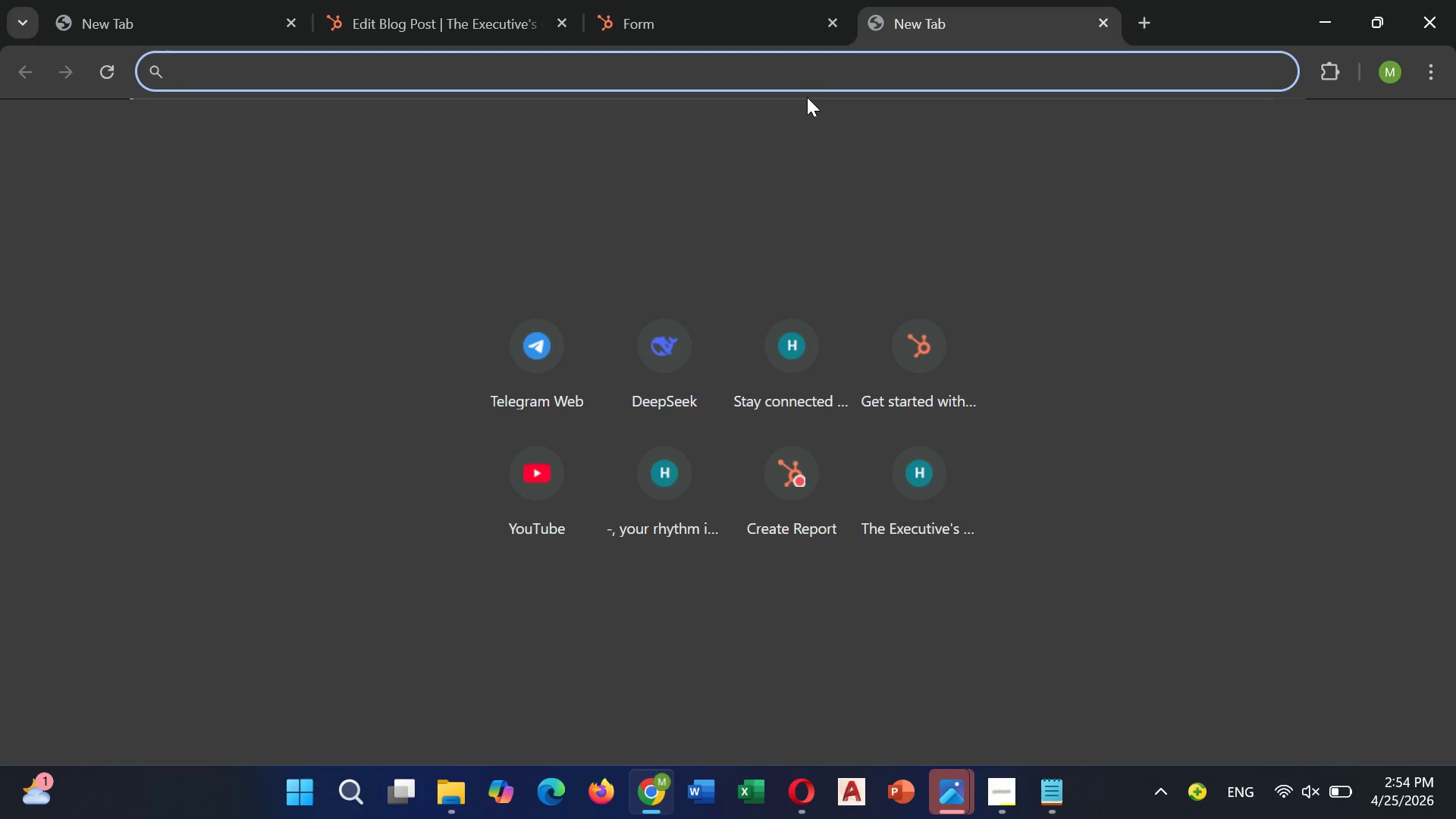 
type(unspash)
 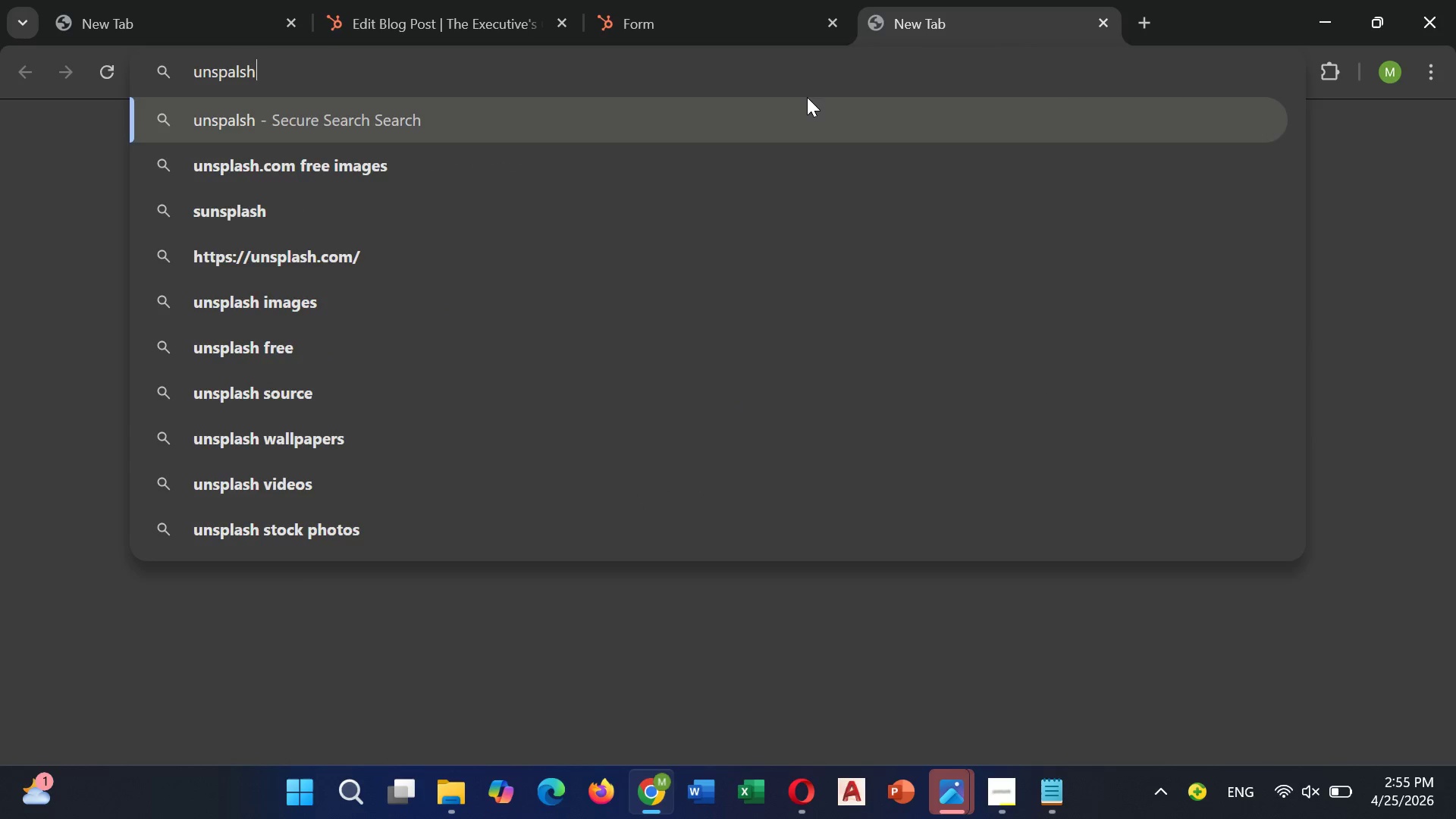 
key(Enter)
 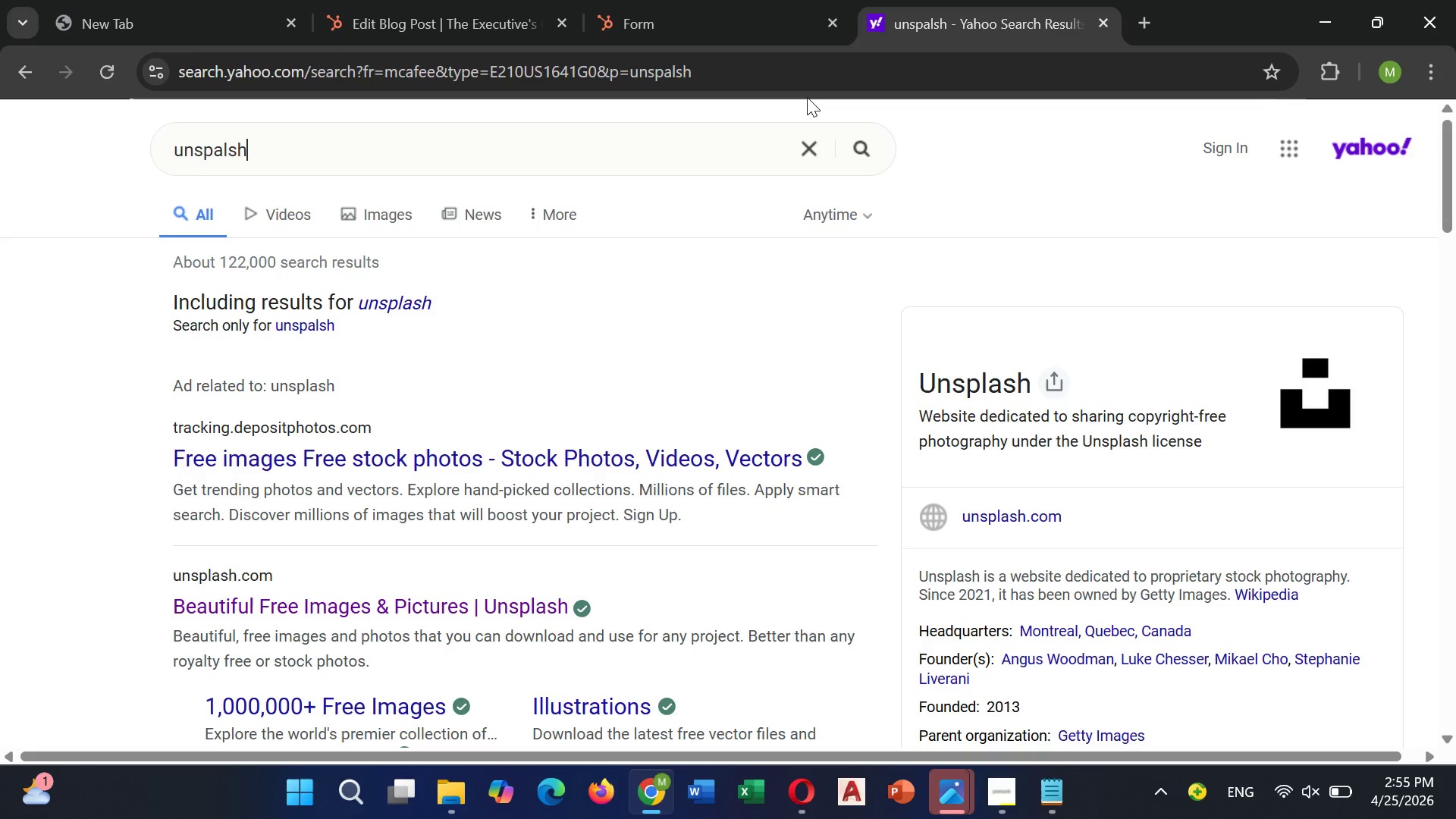 
wait(8.52)
 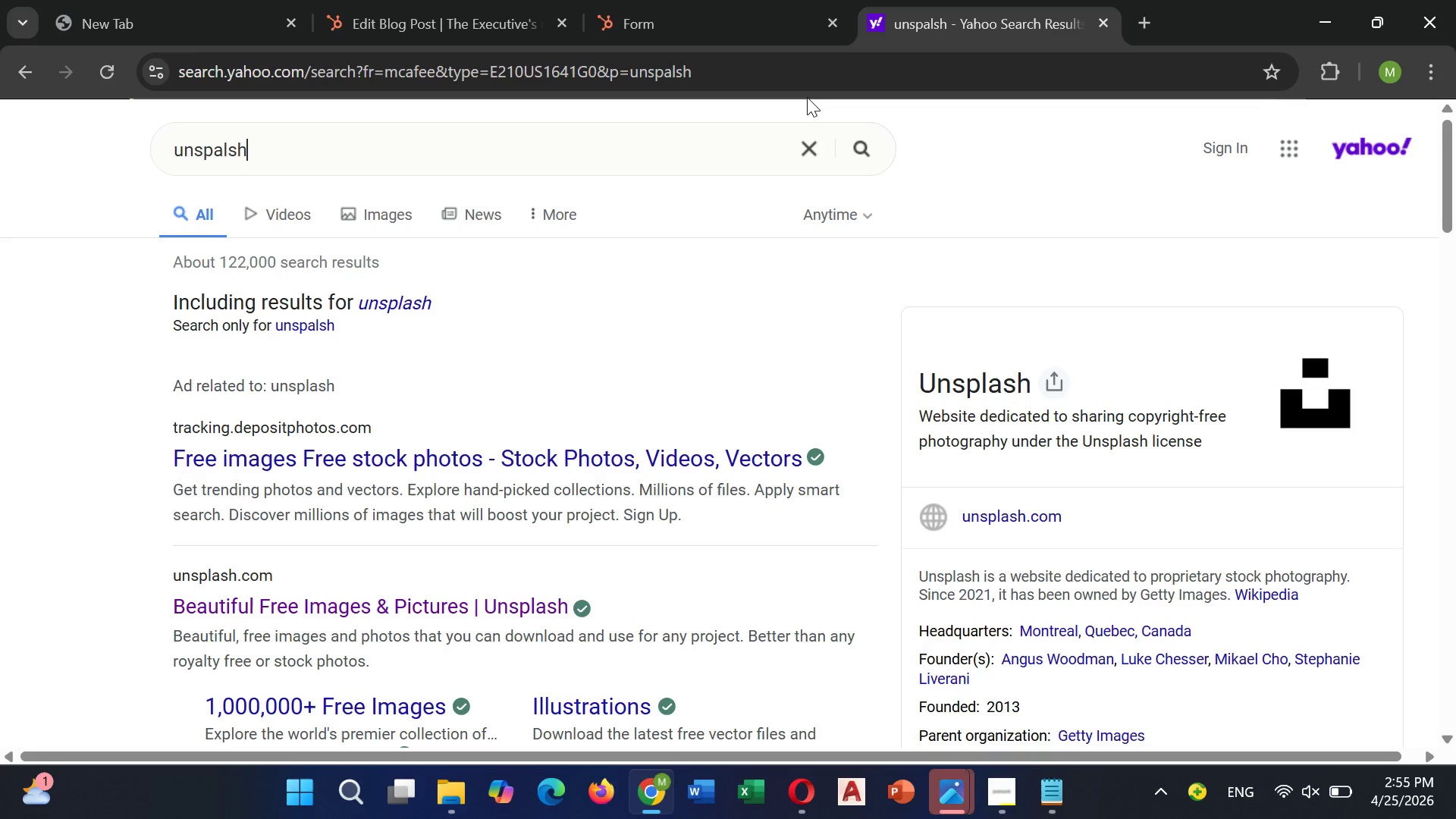 
left_click([268, 682])
 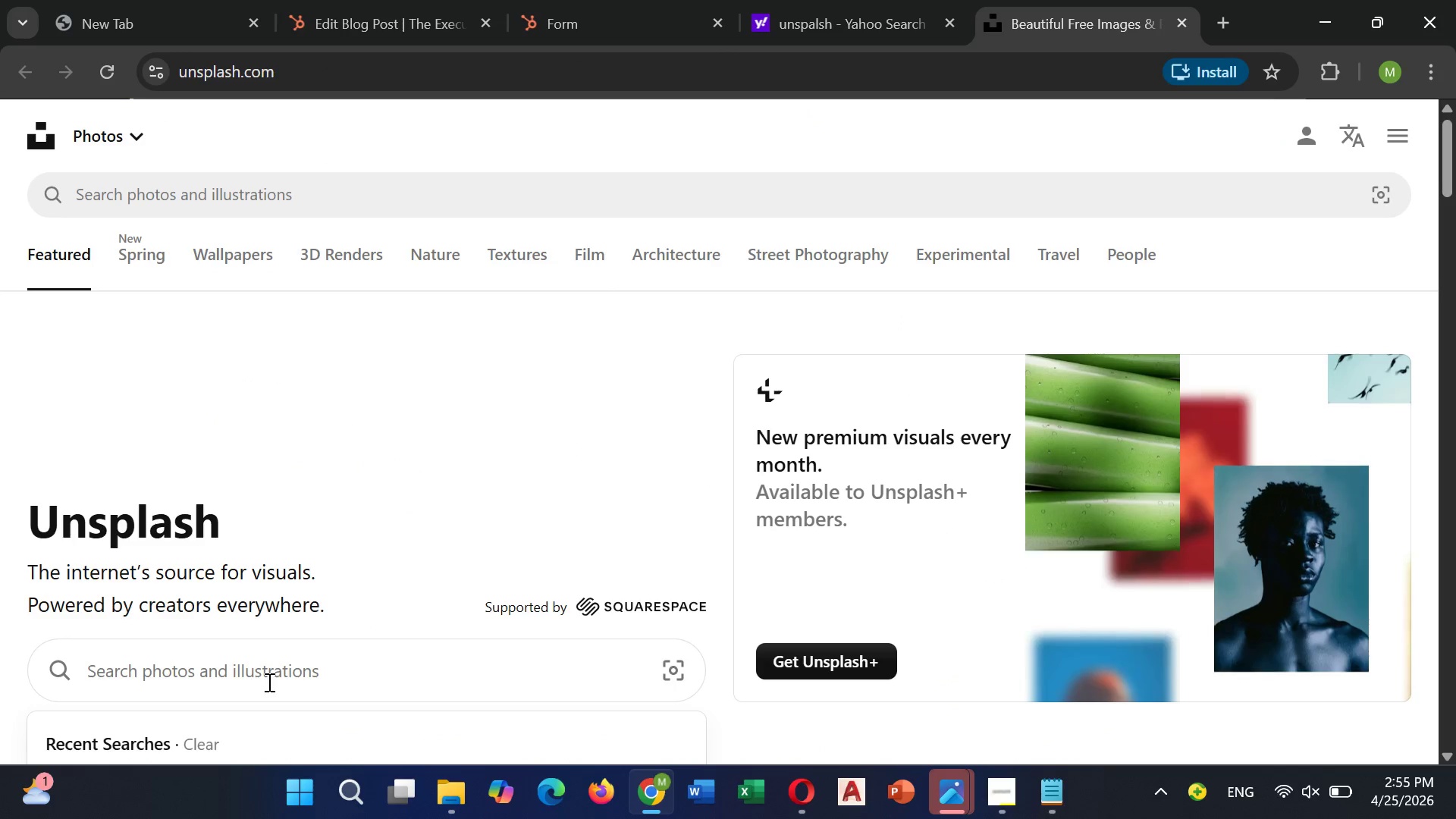 
type(yachat)
 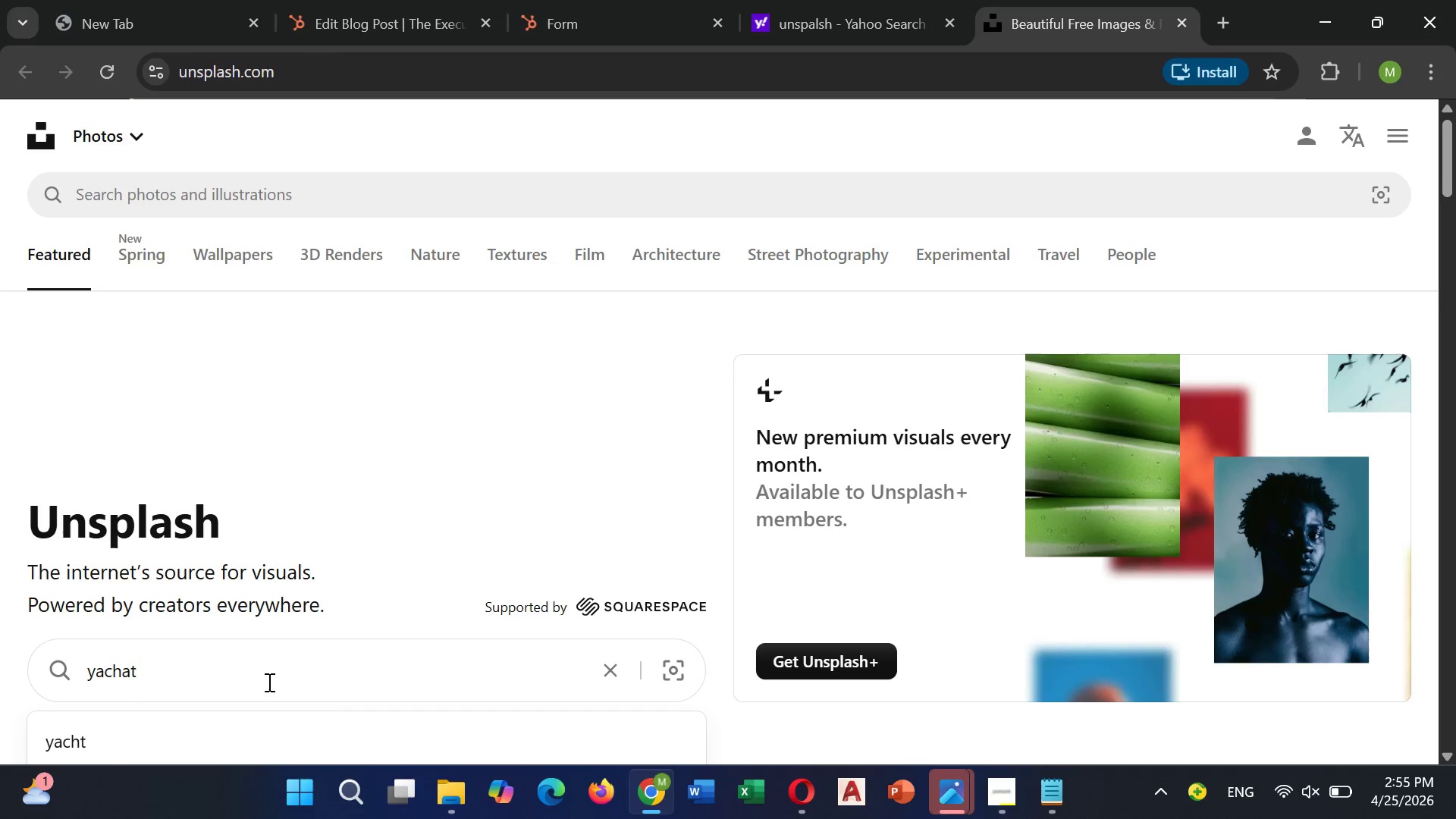 
key(Backspace)
type(t corporate)
 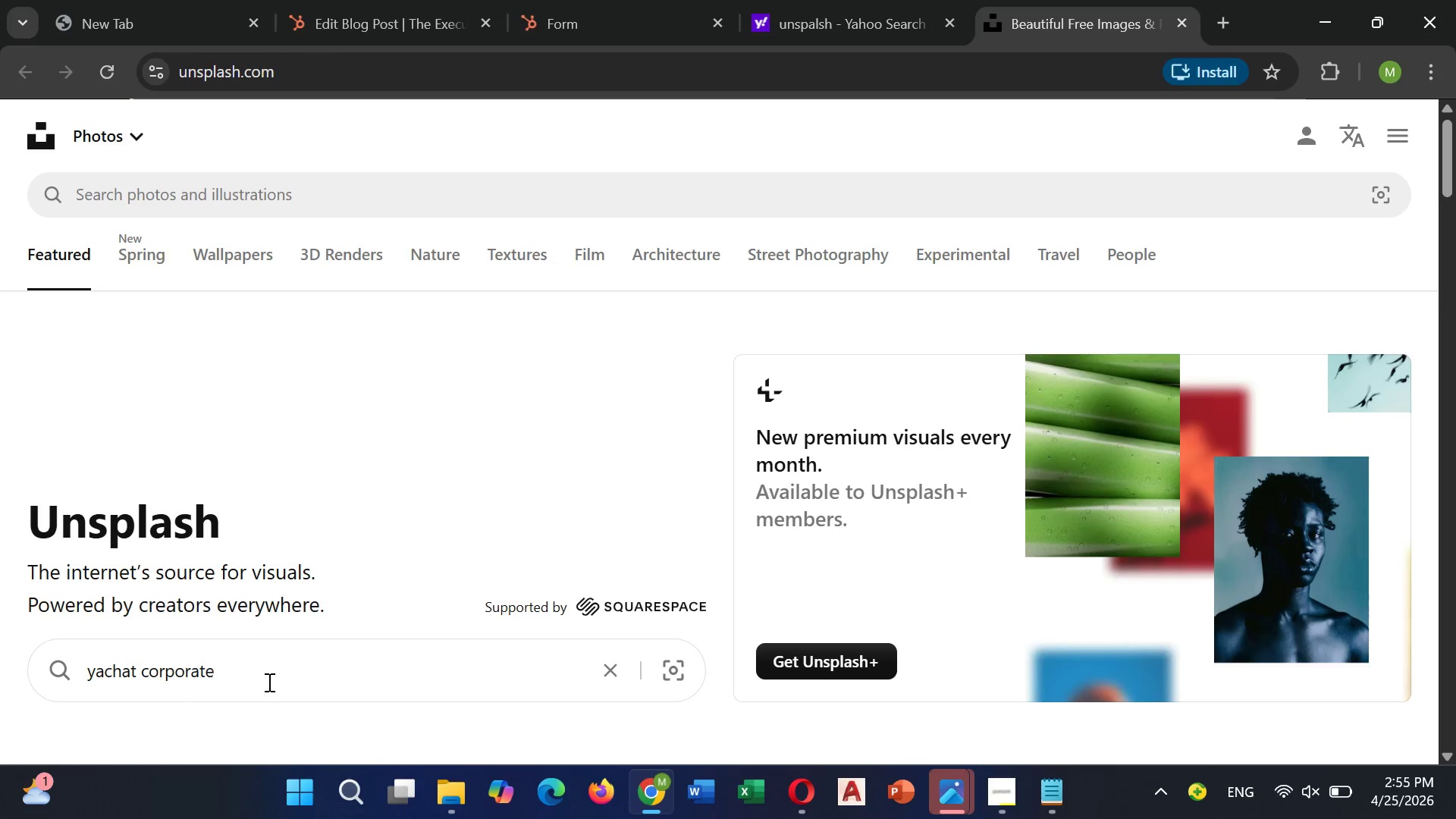 
key(Enter)
 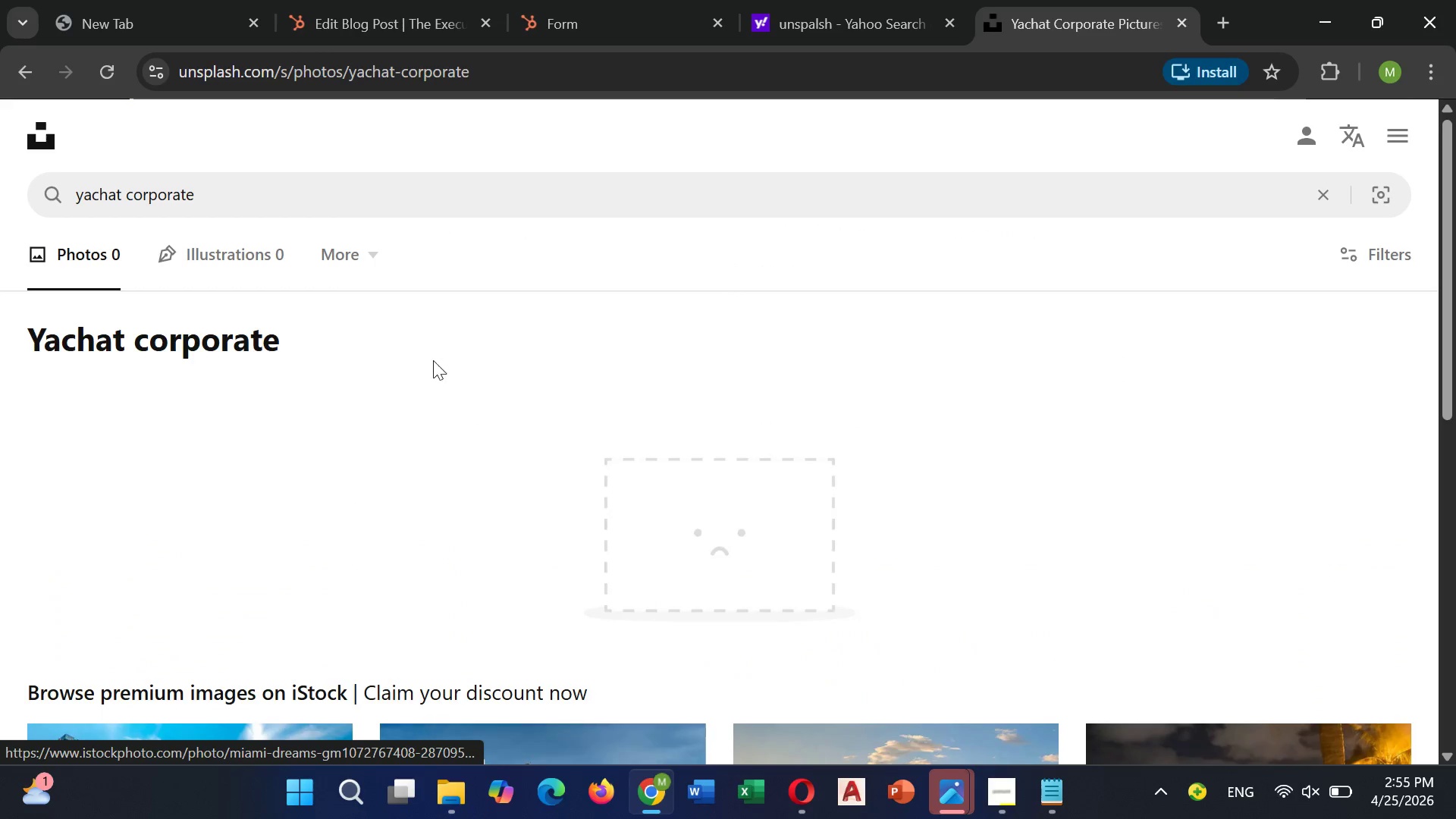 
wait(5.8)
 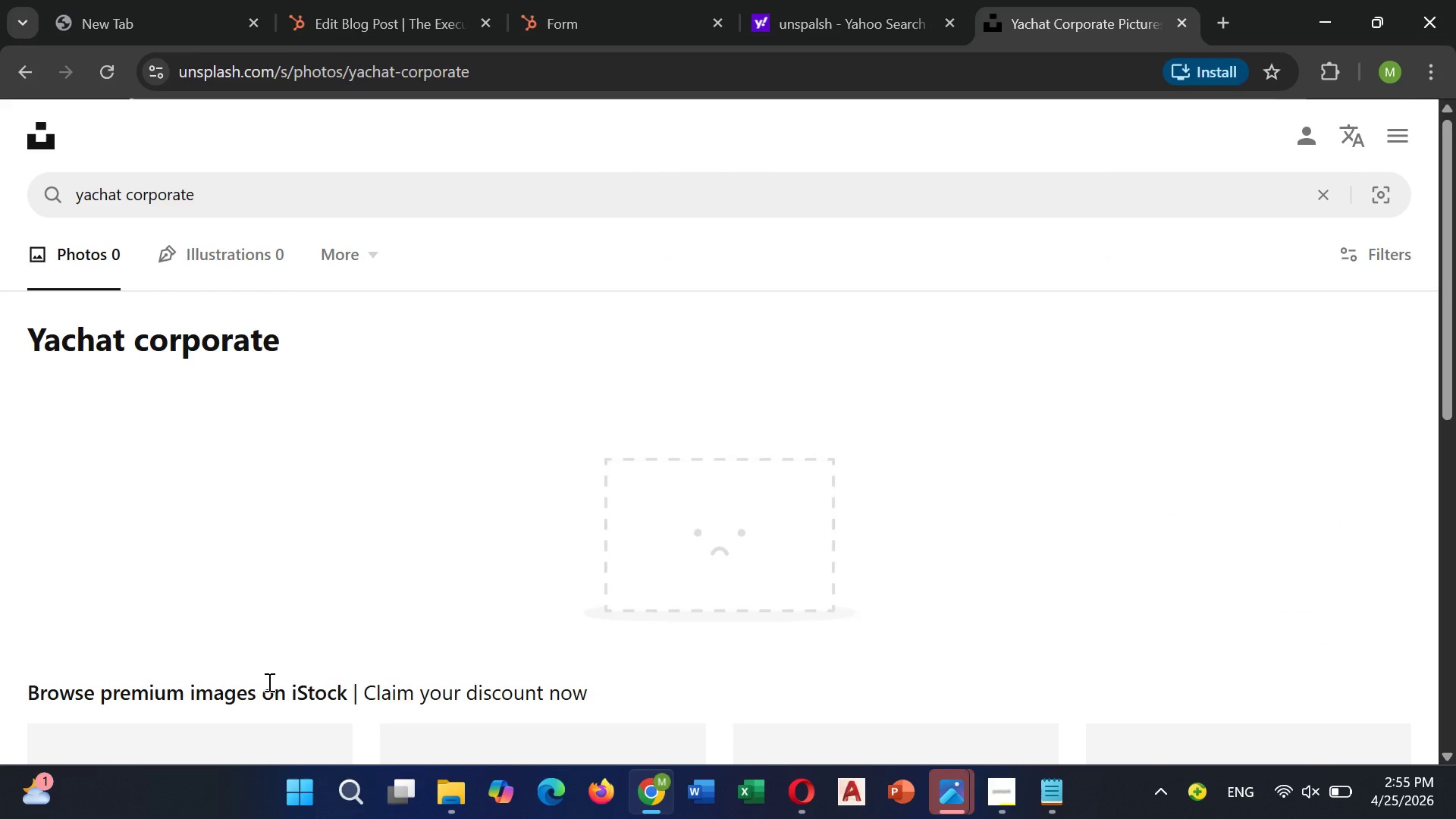 
left_click([202, 196])
 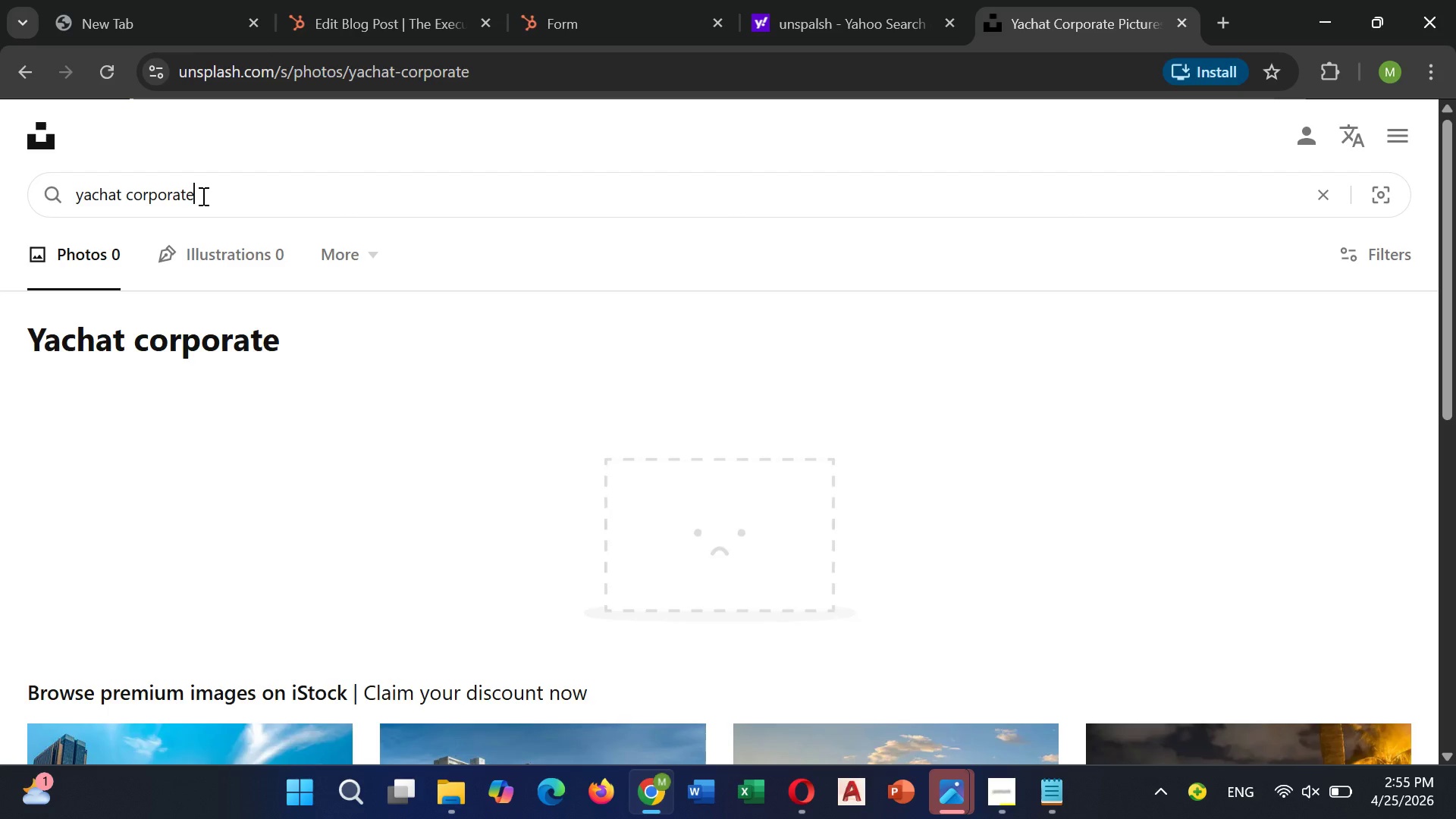 
type( event)
 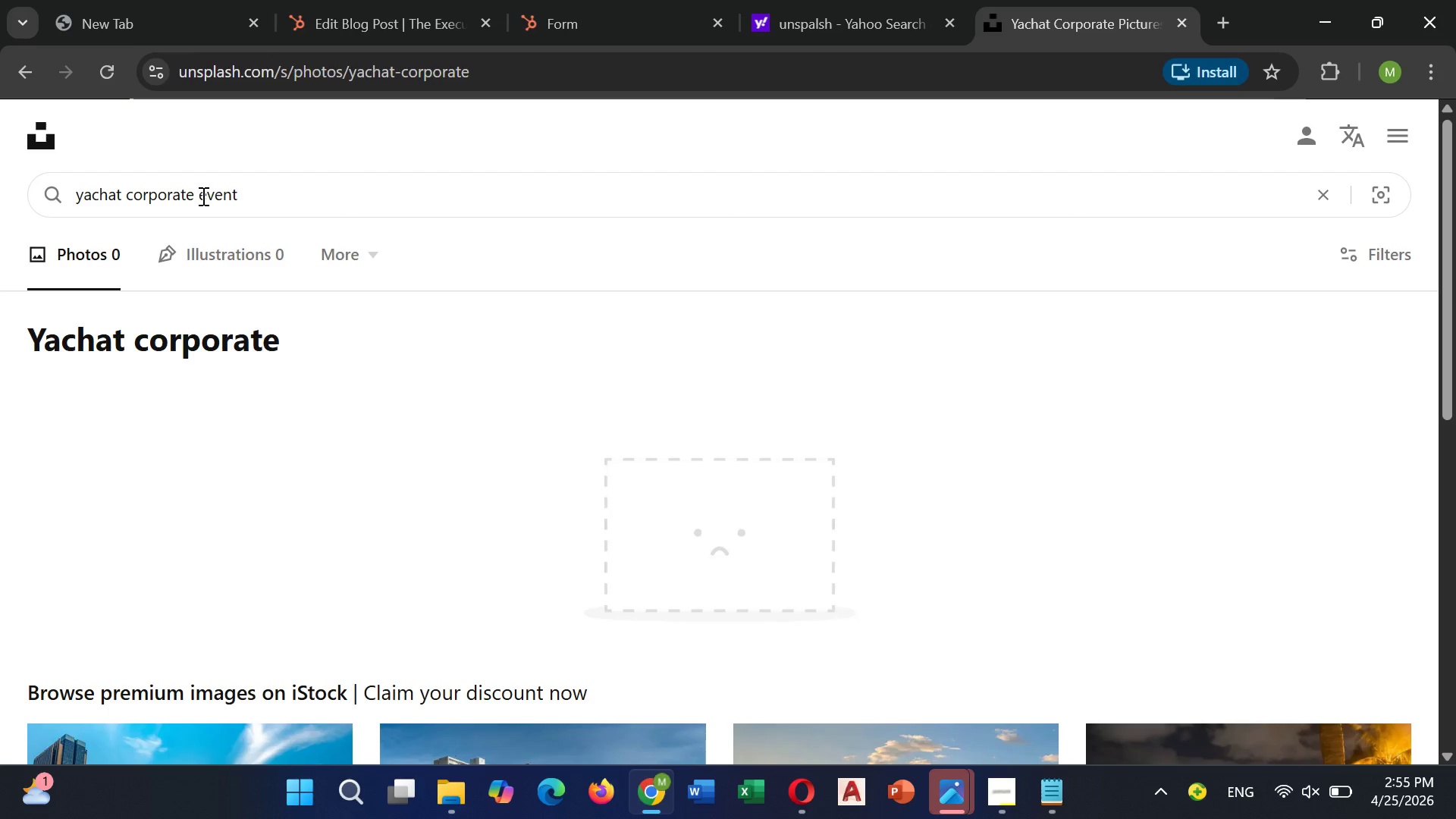 
key(Enter)
 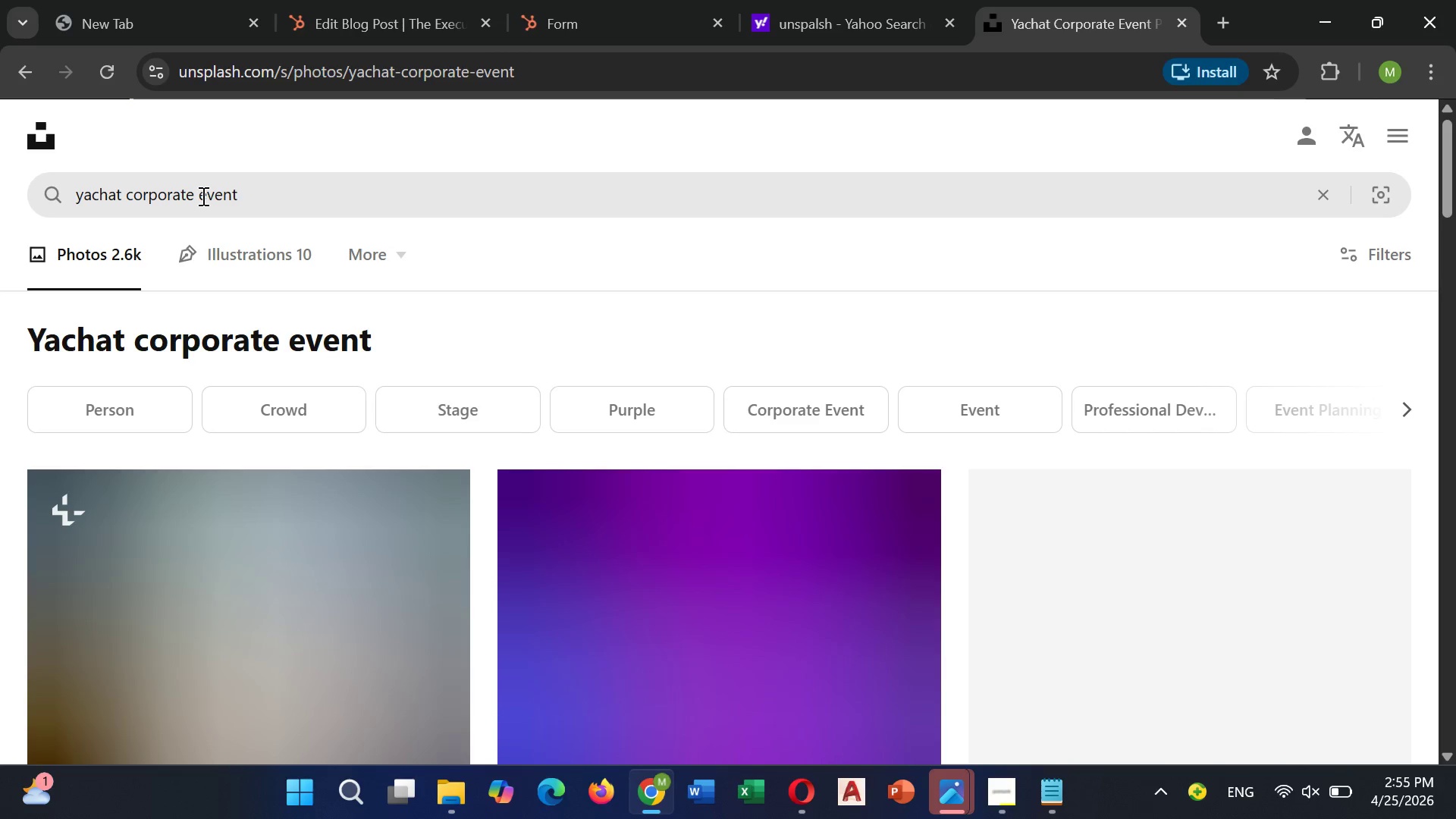 
wait(5.82)
 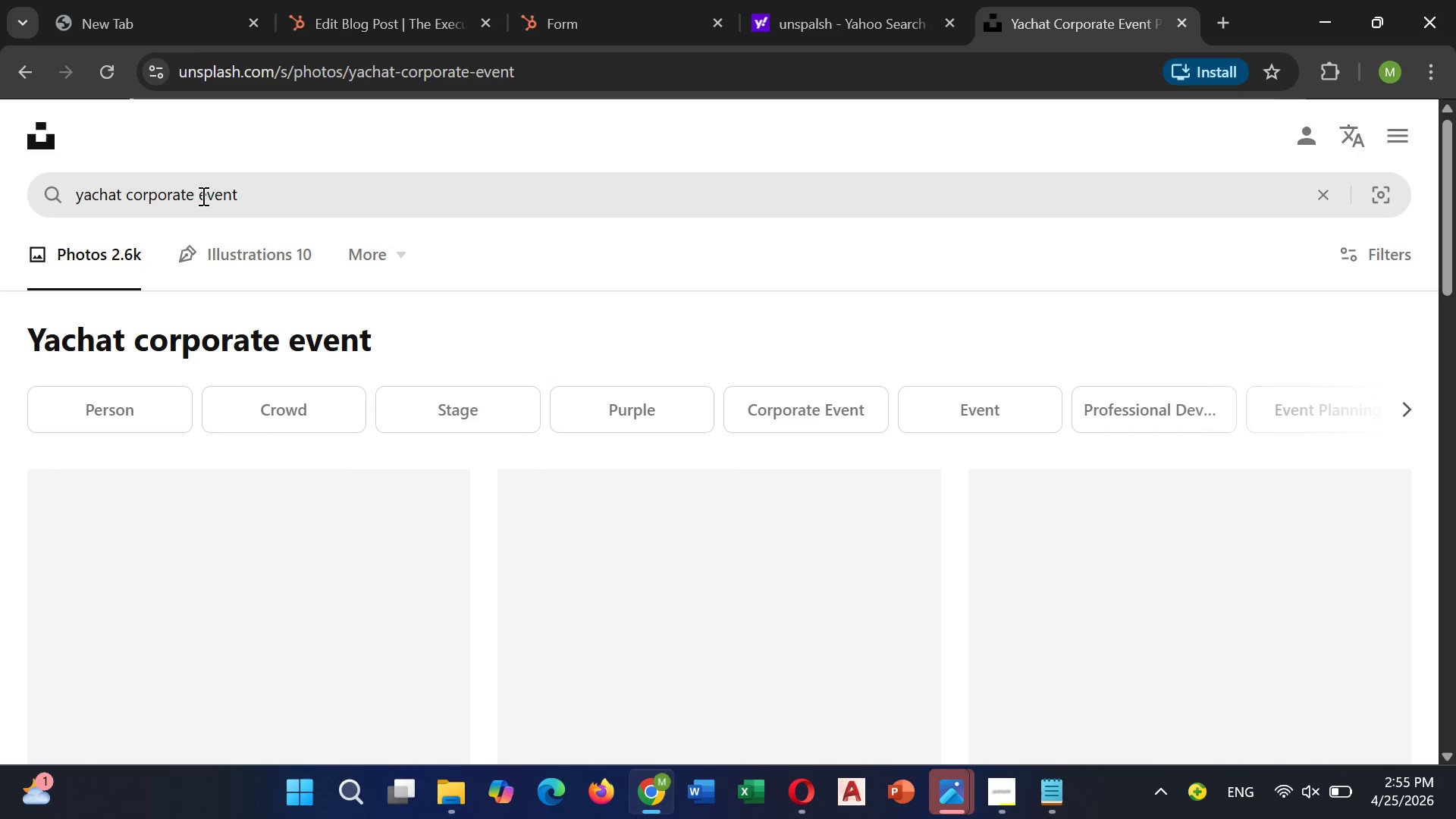 
mouse_move([557, 477])
 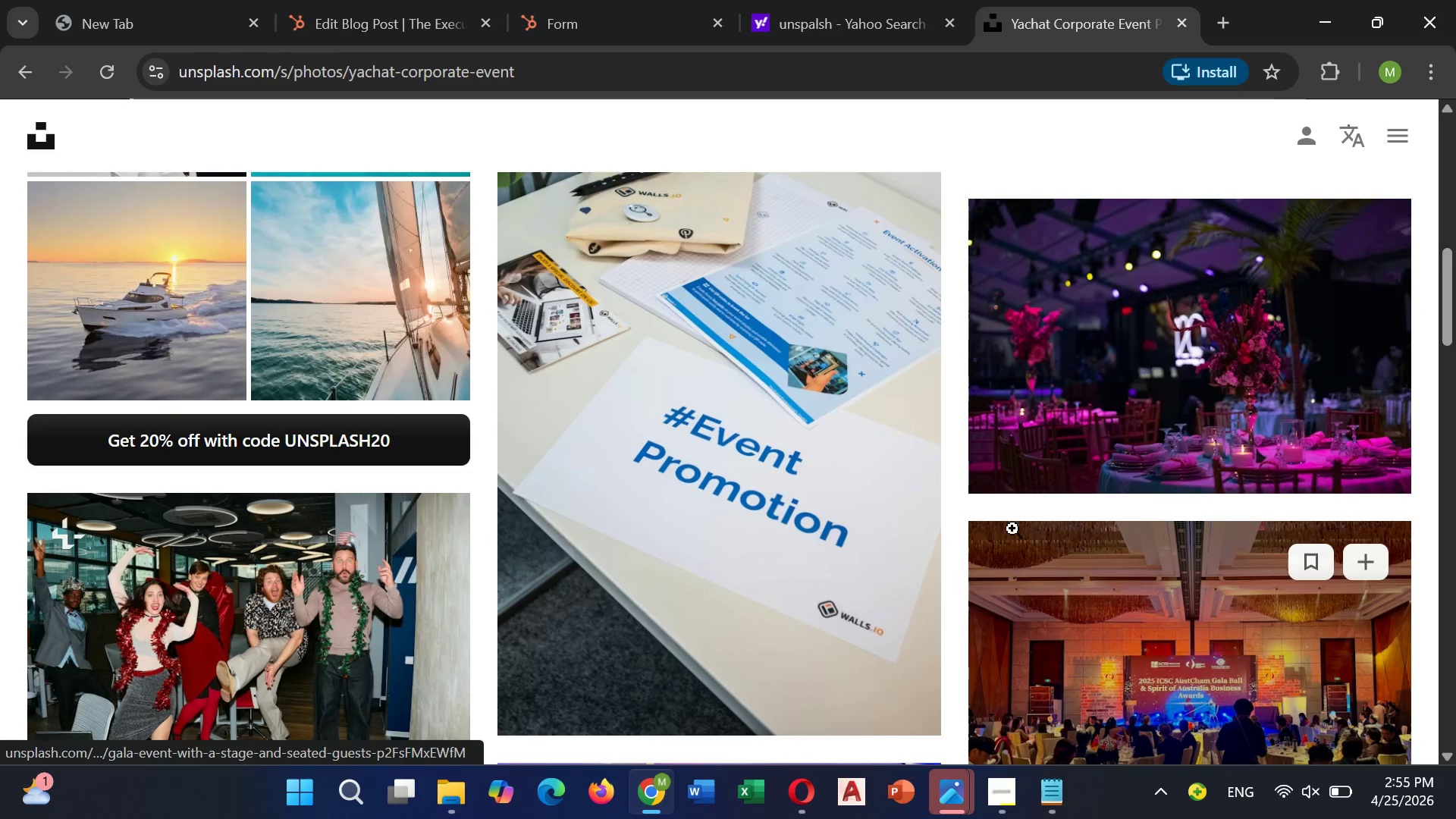 
wait(5.91)
 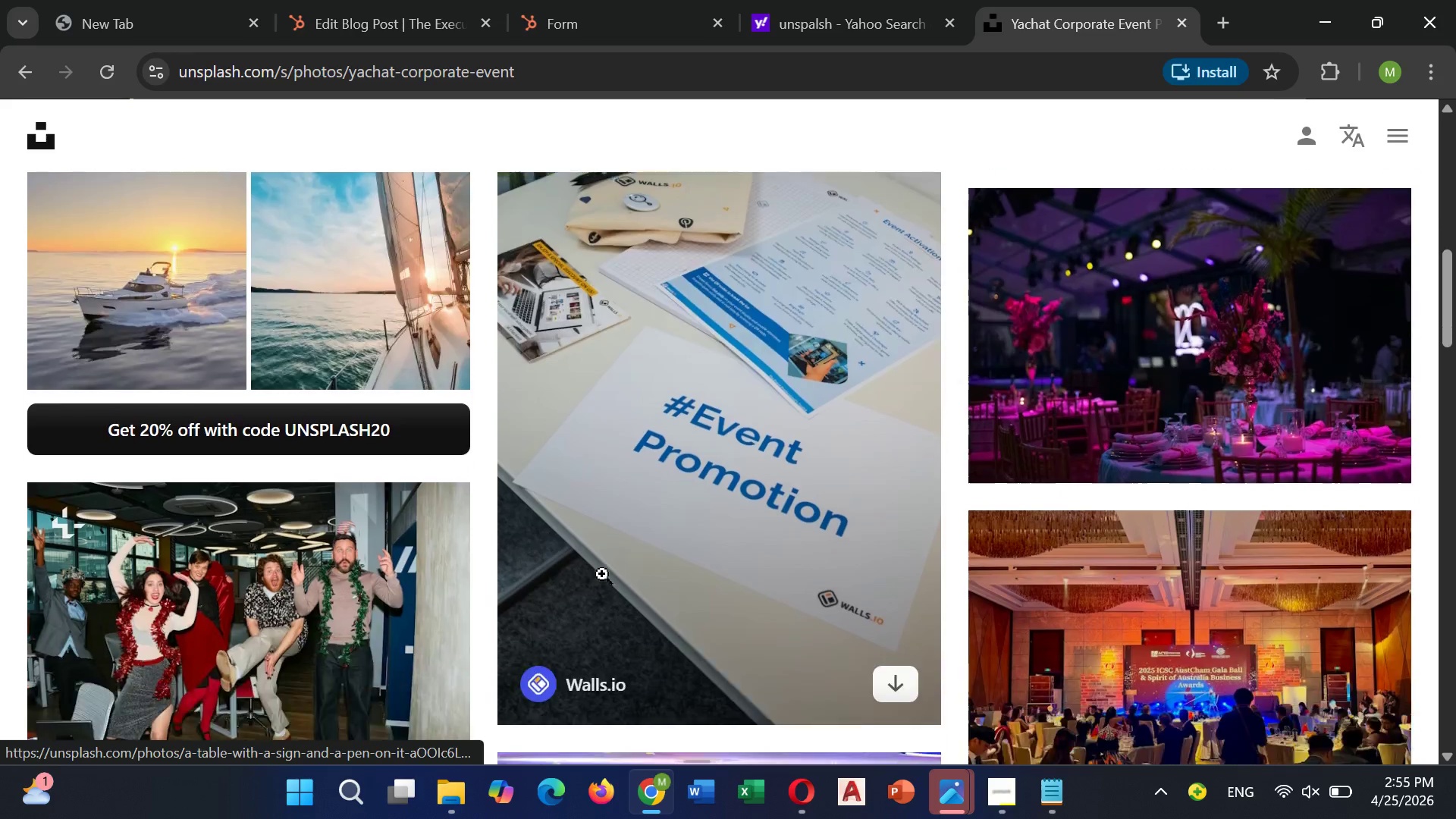 
left_click([1383, 452])
 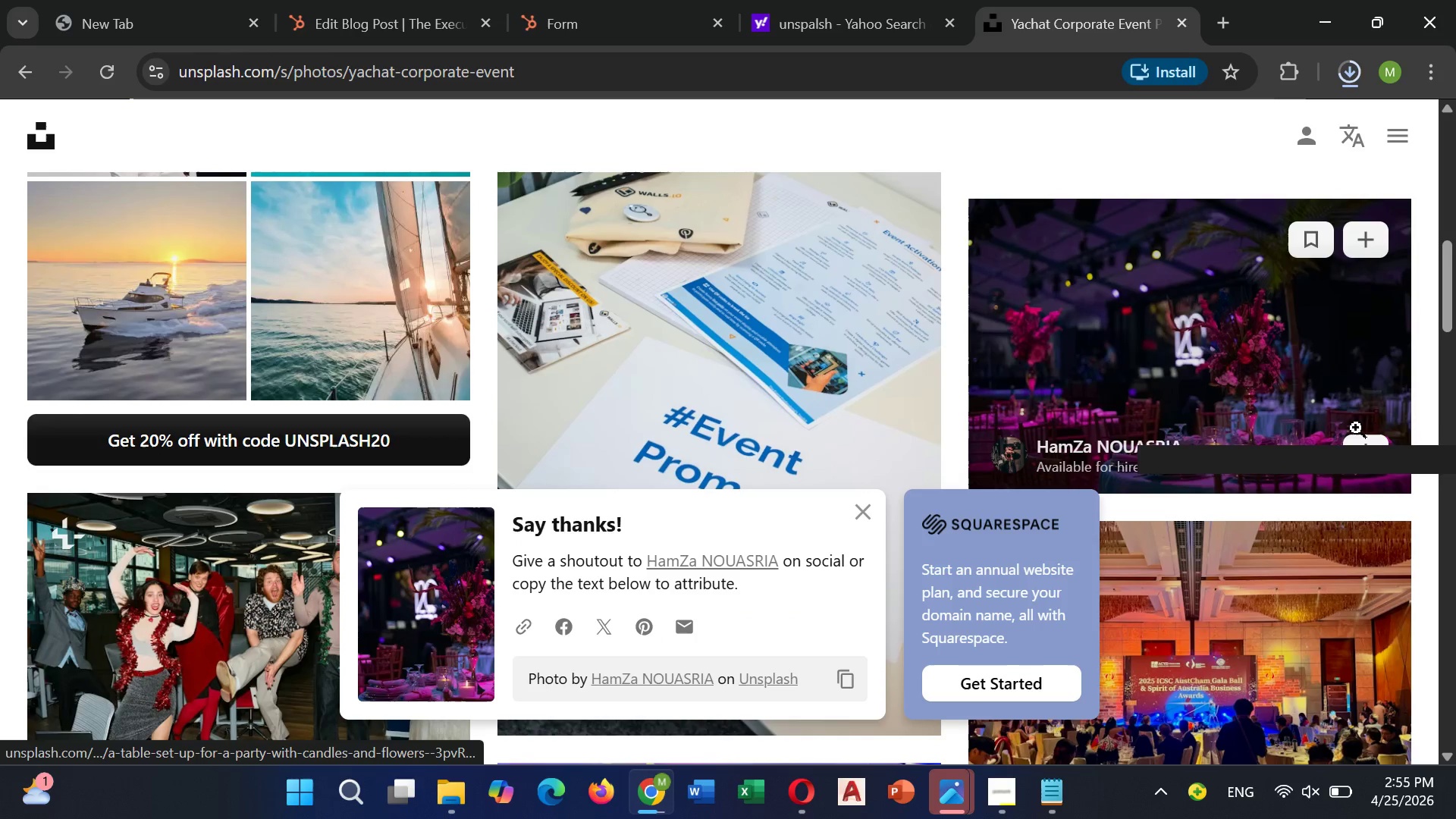 
left_click([1360, 448])
 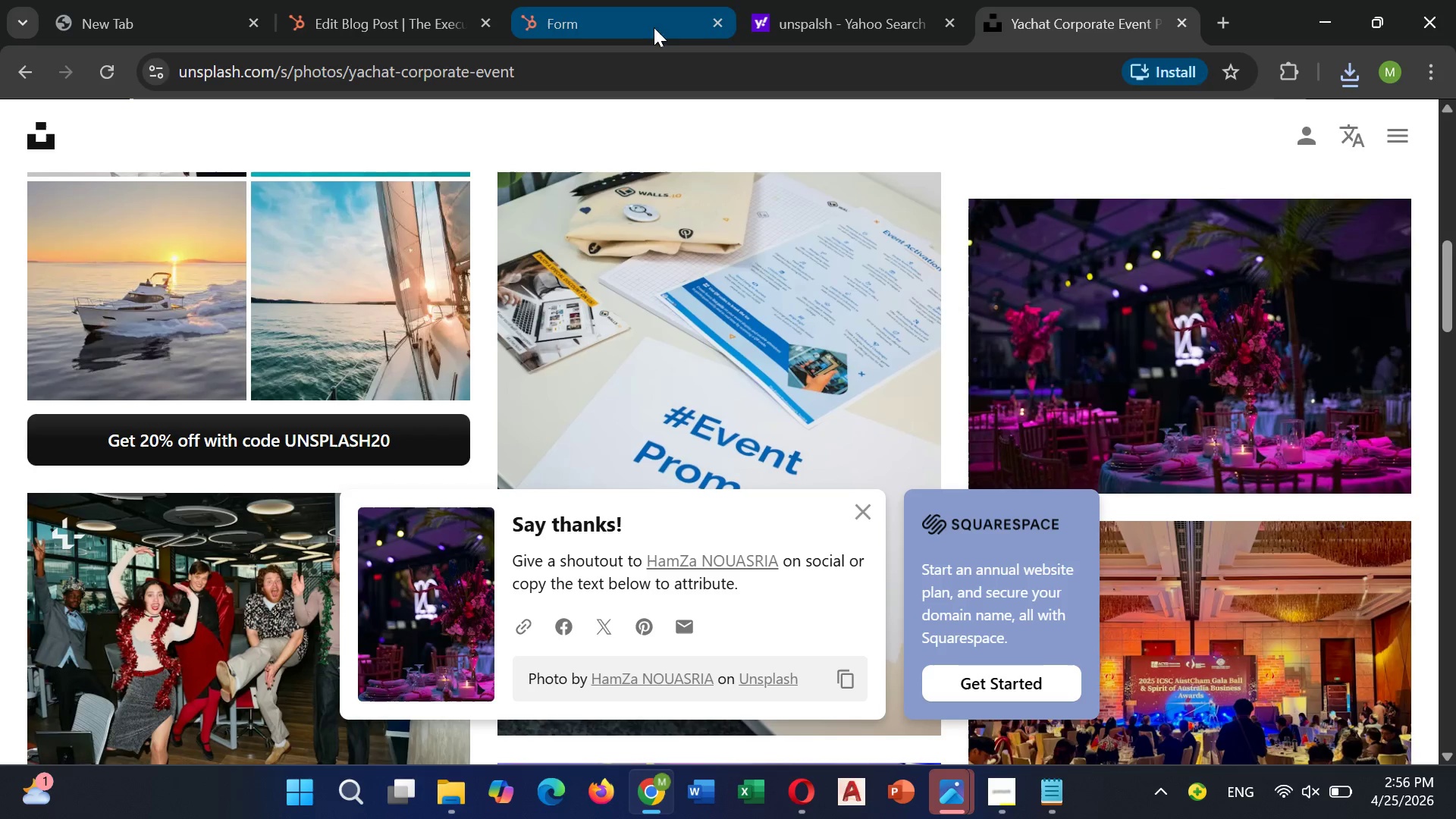 
left_click([588, 10])
 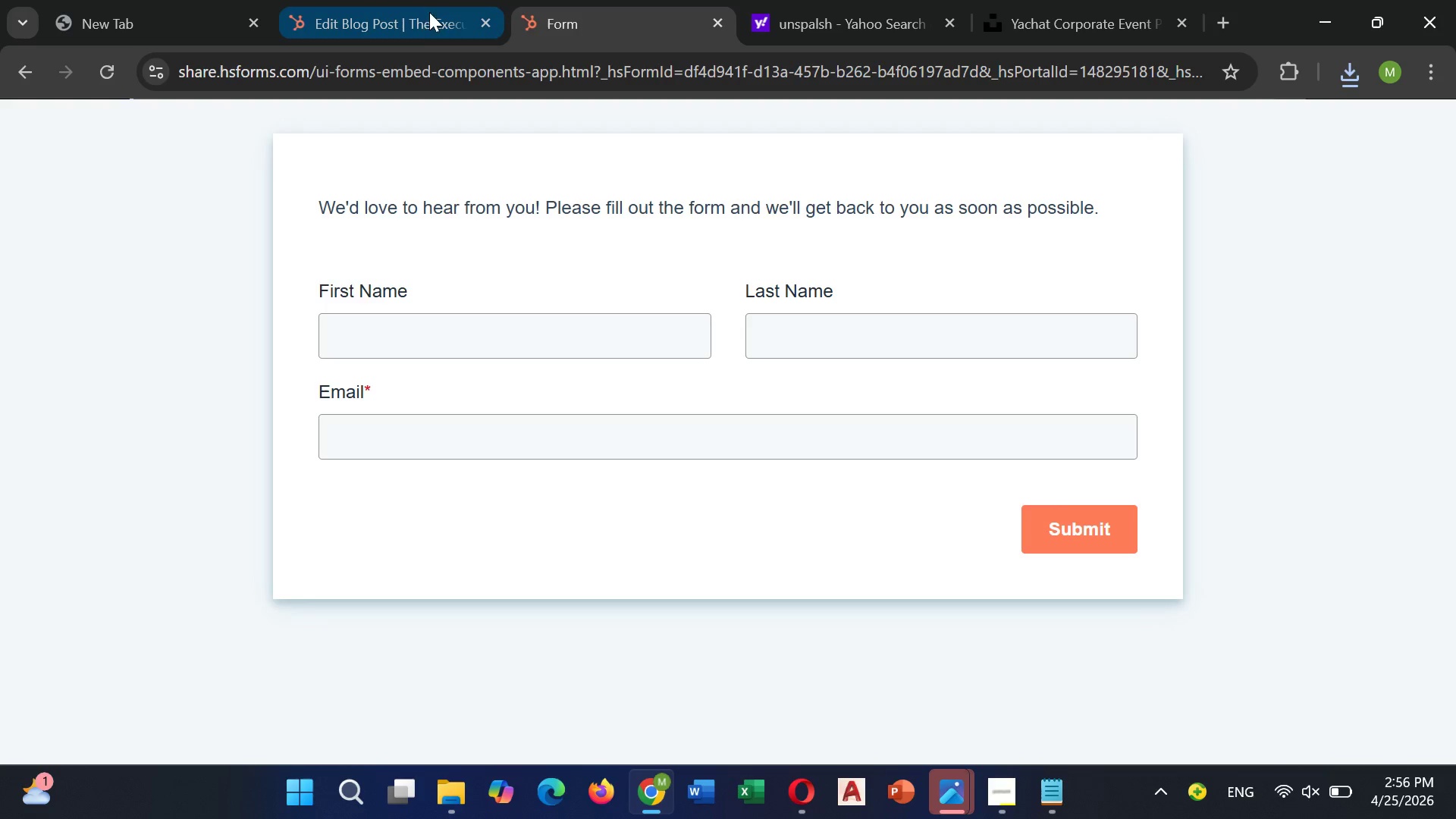 
left_click([394, 14])
 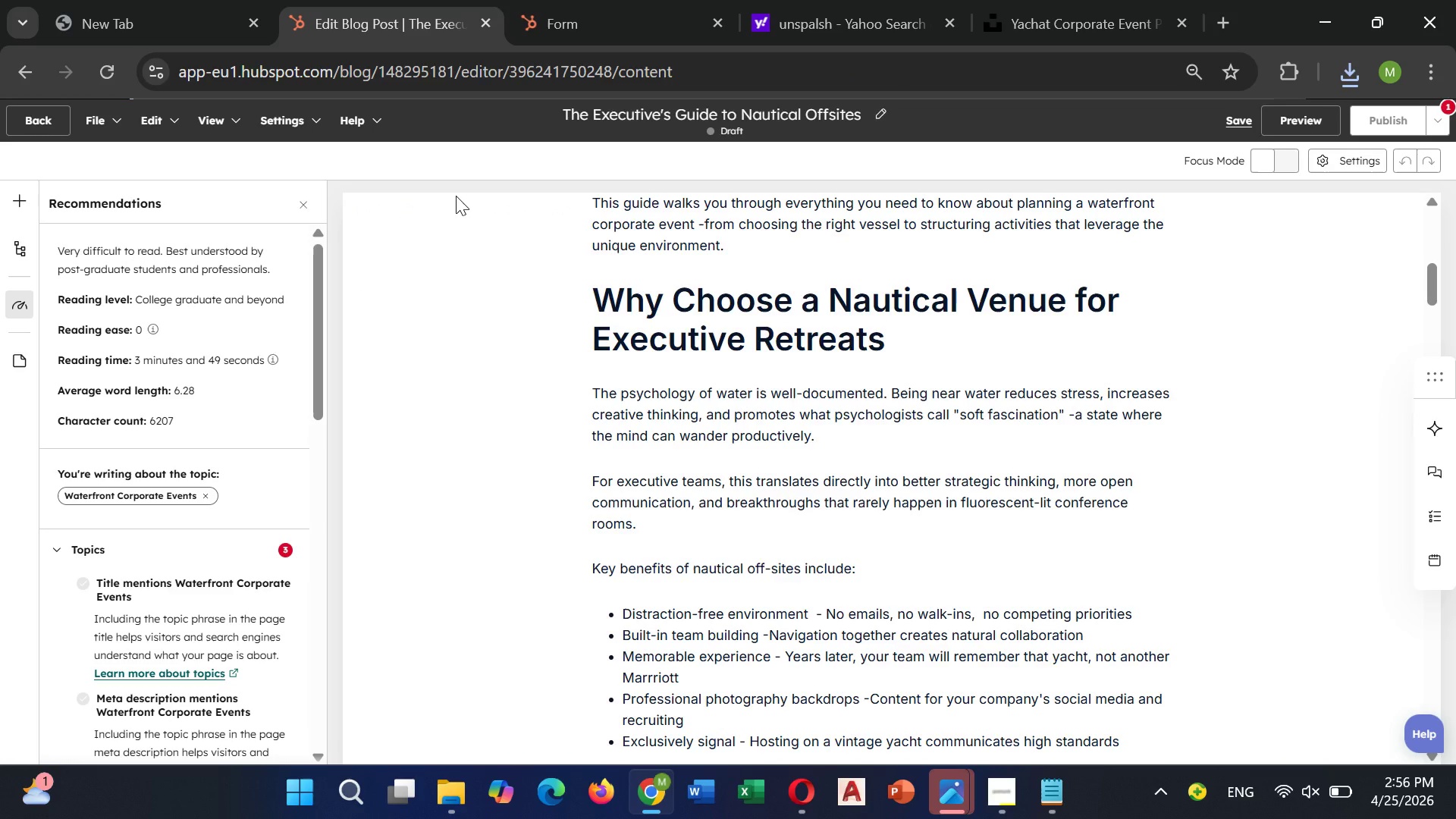 
wait(16.92)
 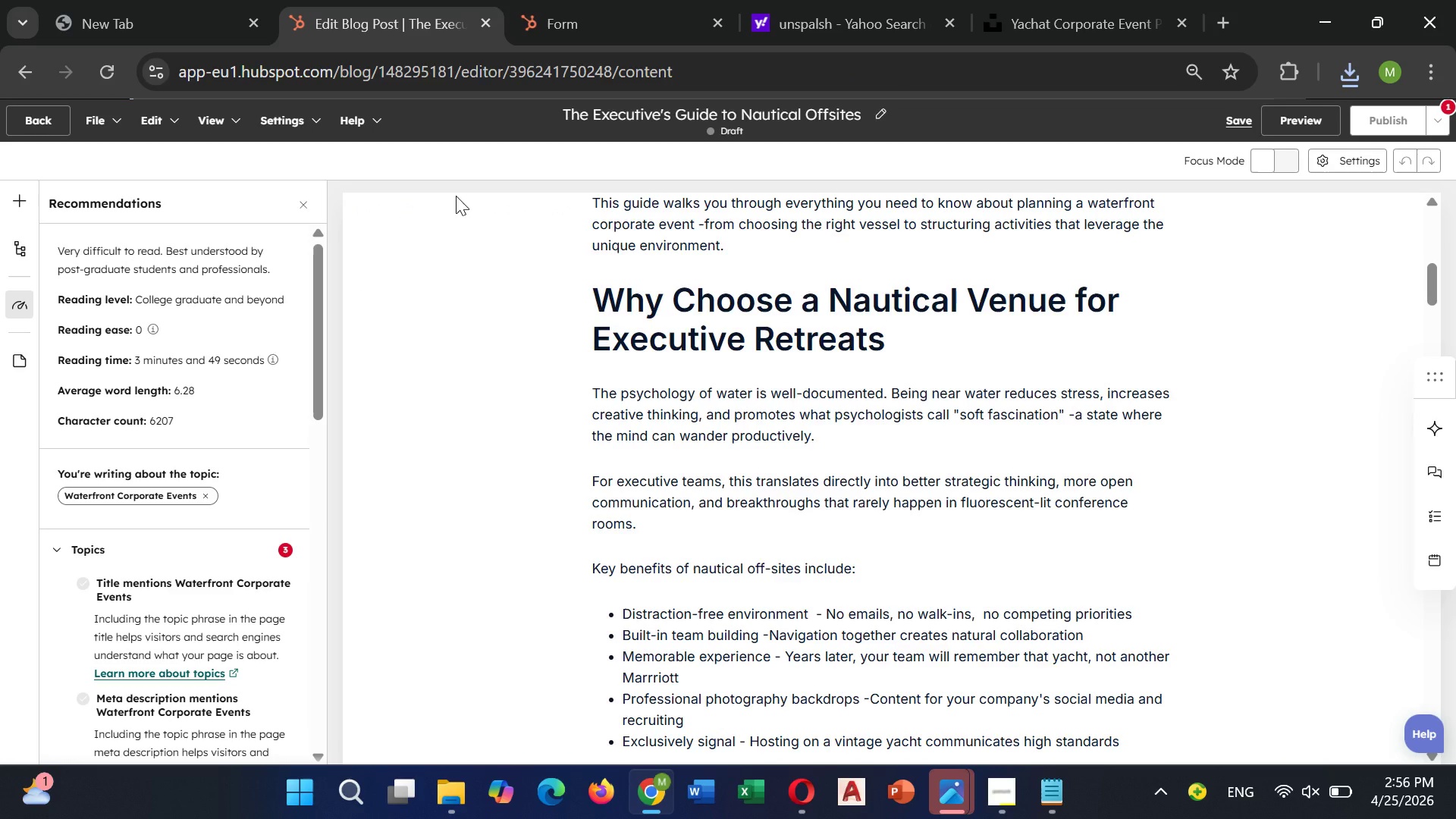 
scroll: coordinate [680, 319], scroll_direction: up, amount: 17.0
 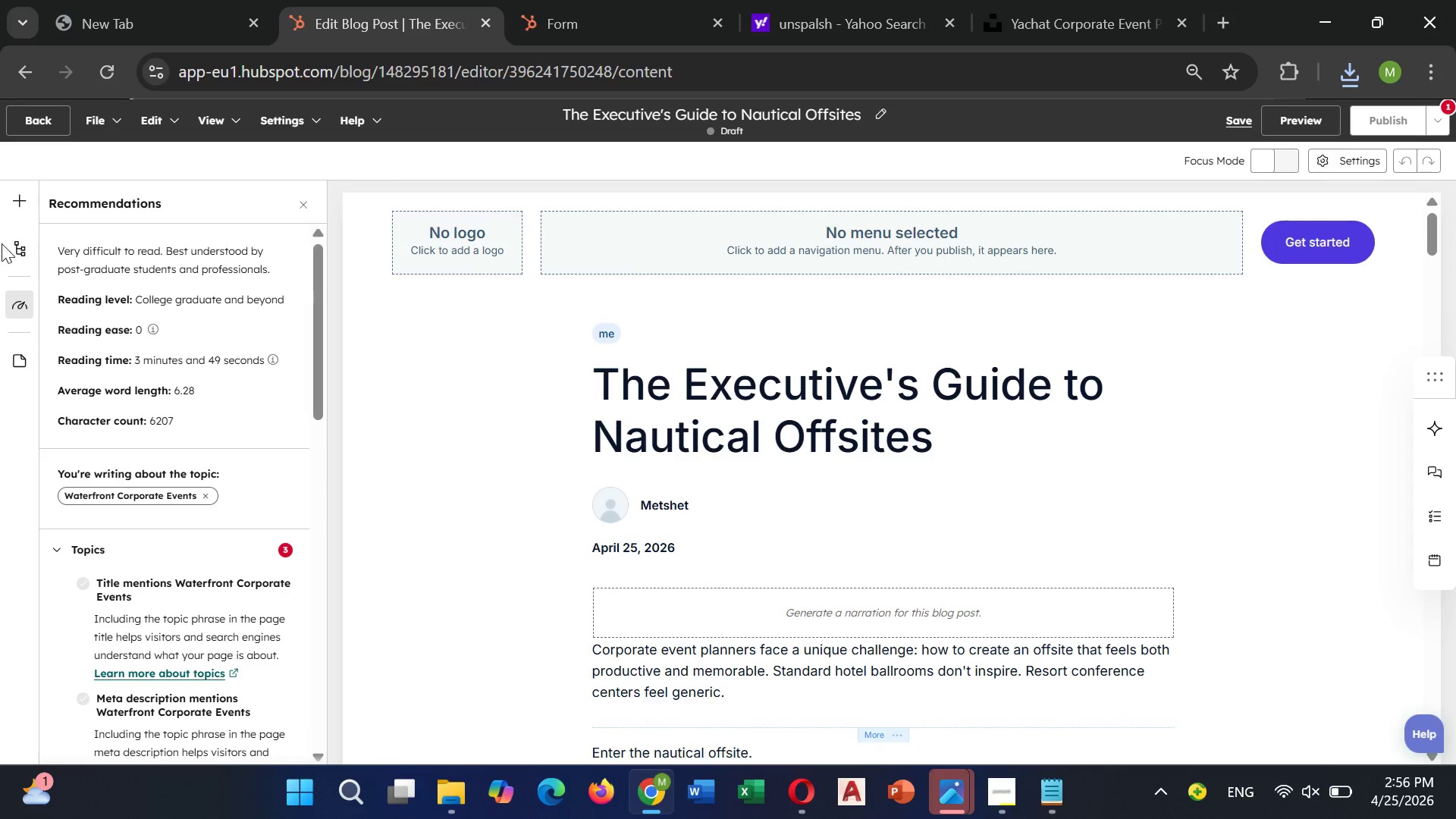 
left_click([24, 213])
 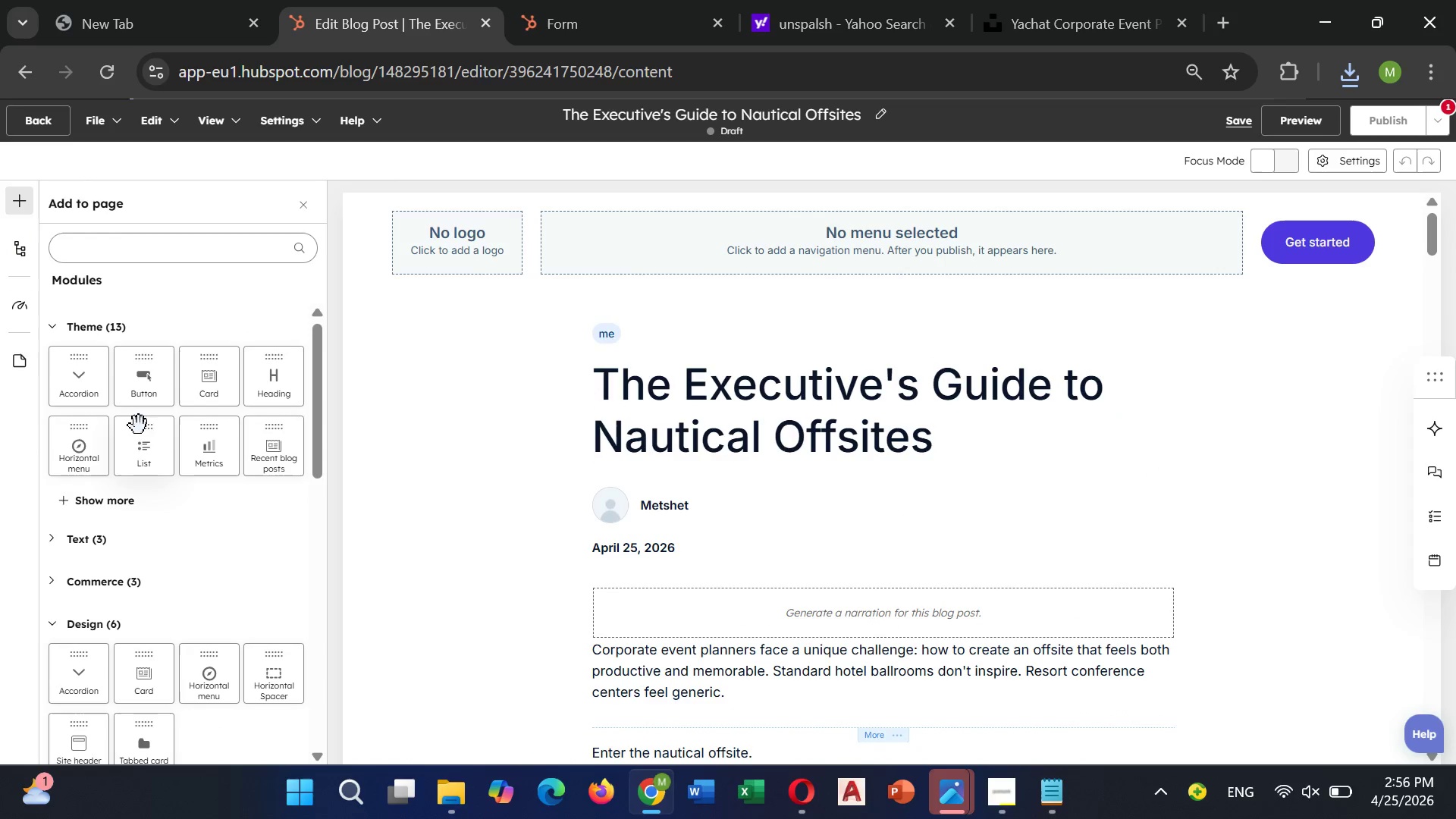 
scroll: coordinate [174, 526], scroll_direction: down, amount: 8.0
 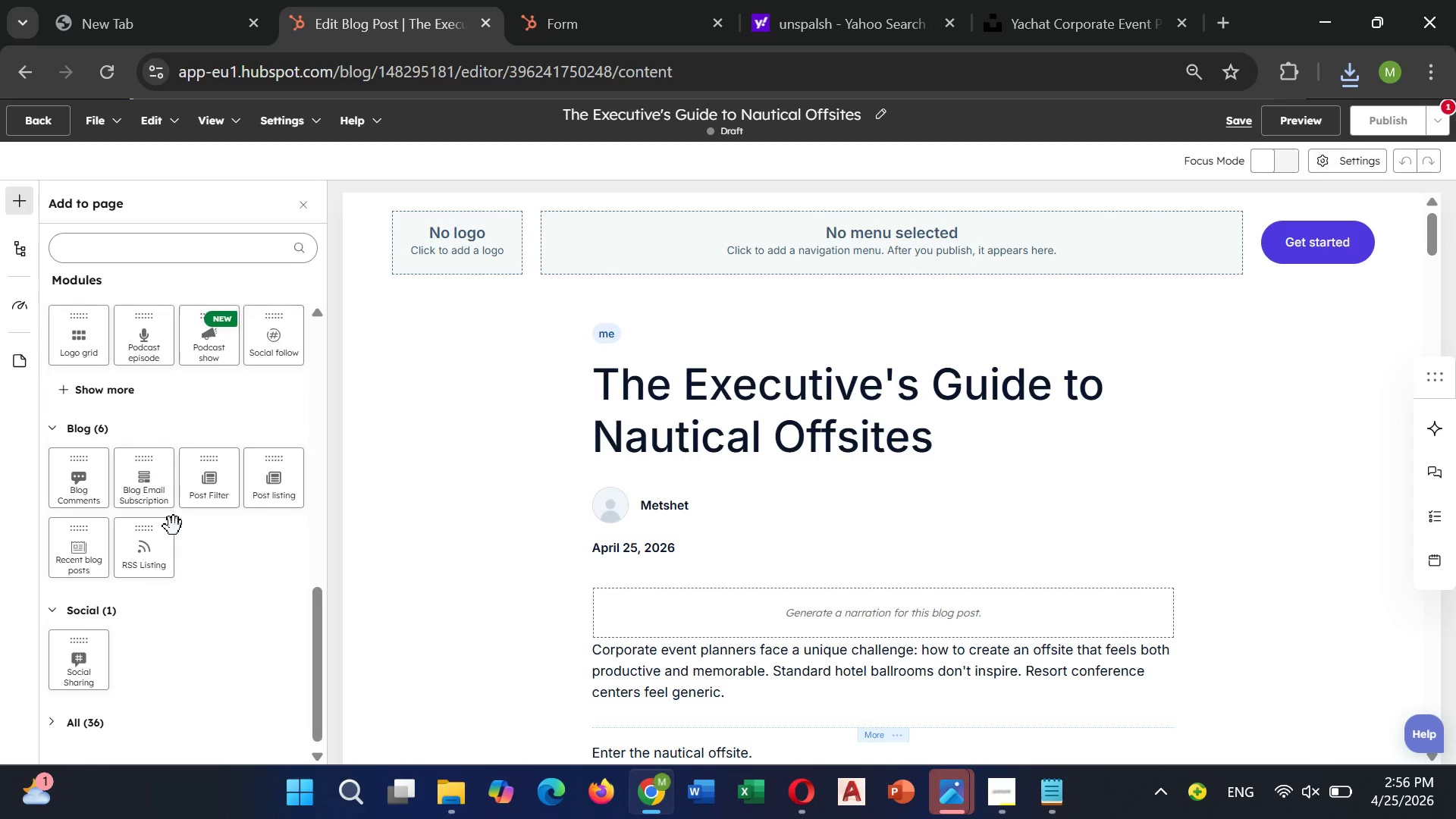 
scroll: coordinate [174, 526], scroll_direction: up, amount: 2.0
 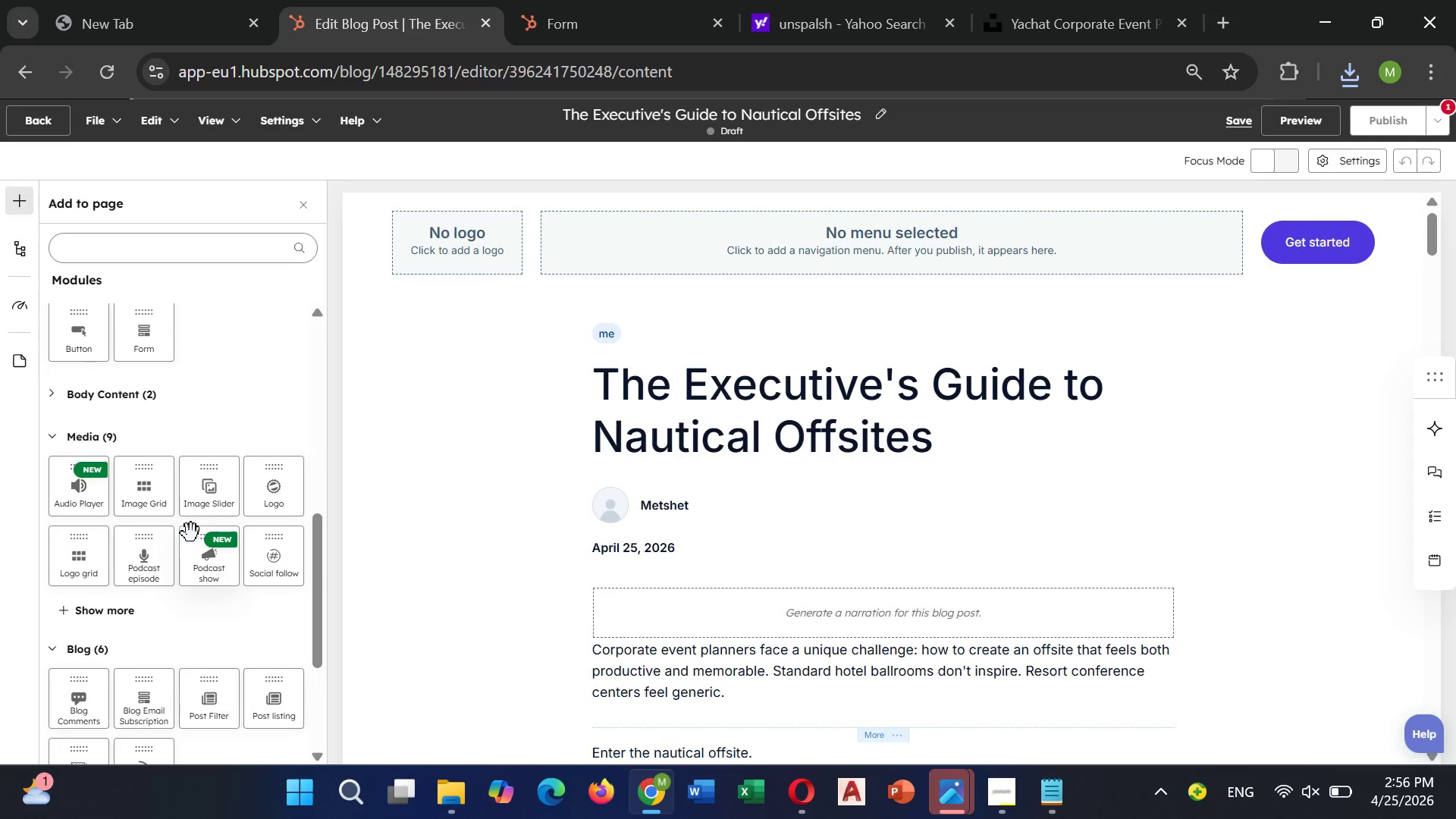 
scroll: coordinate [191, 533], scroll_direction: down, amount: 2.0
 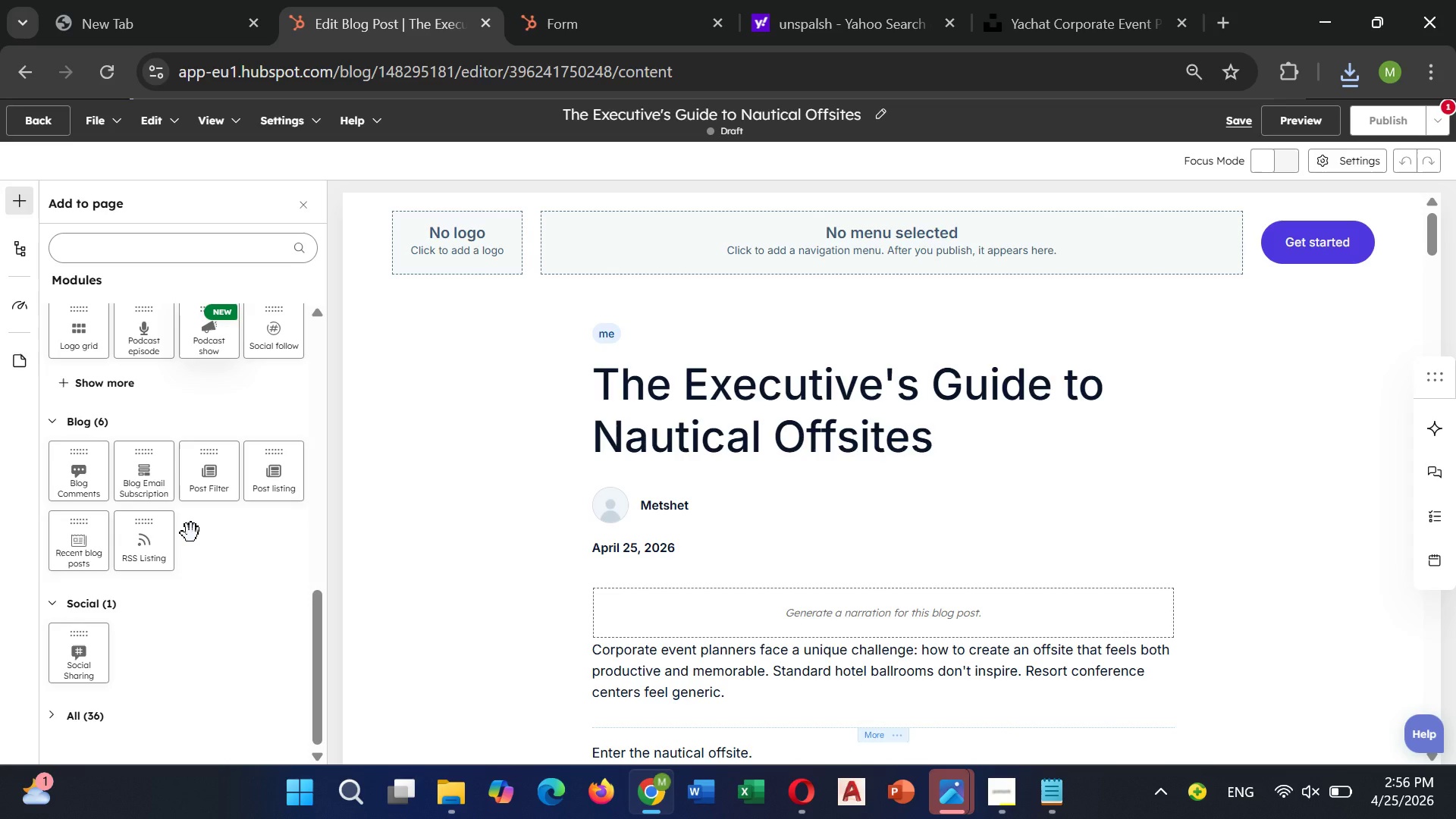 
scroll: coordinate [191, 532], scroll_direction: up, amount: 15.0
 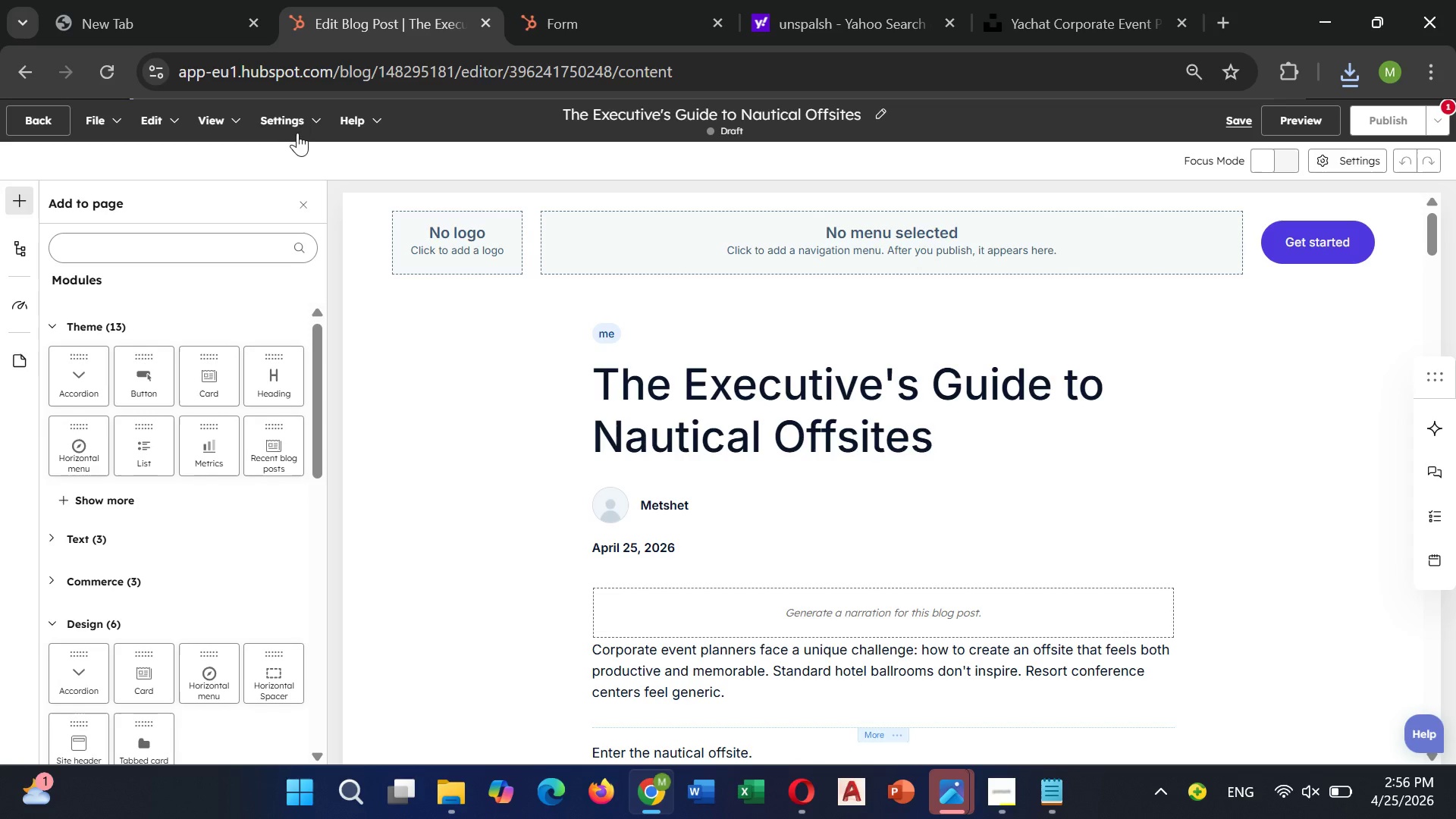 
left_click([294, 118])
 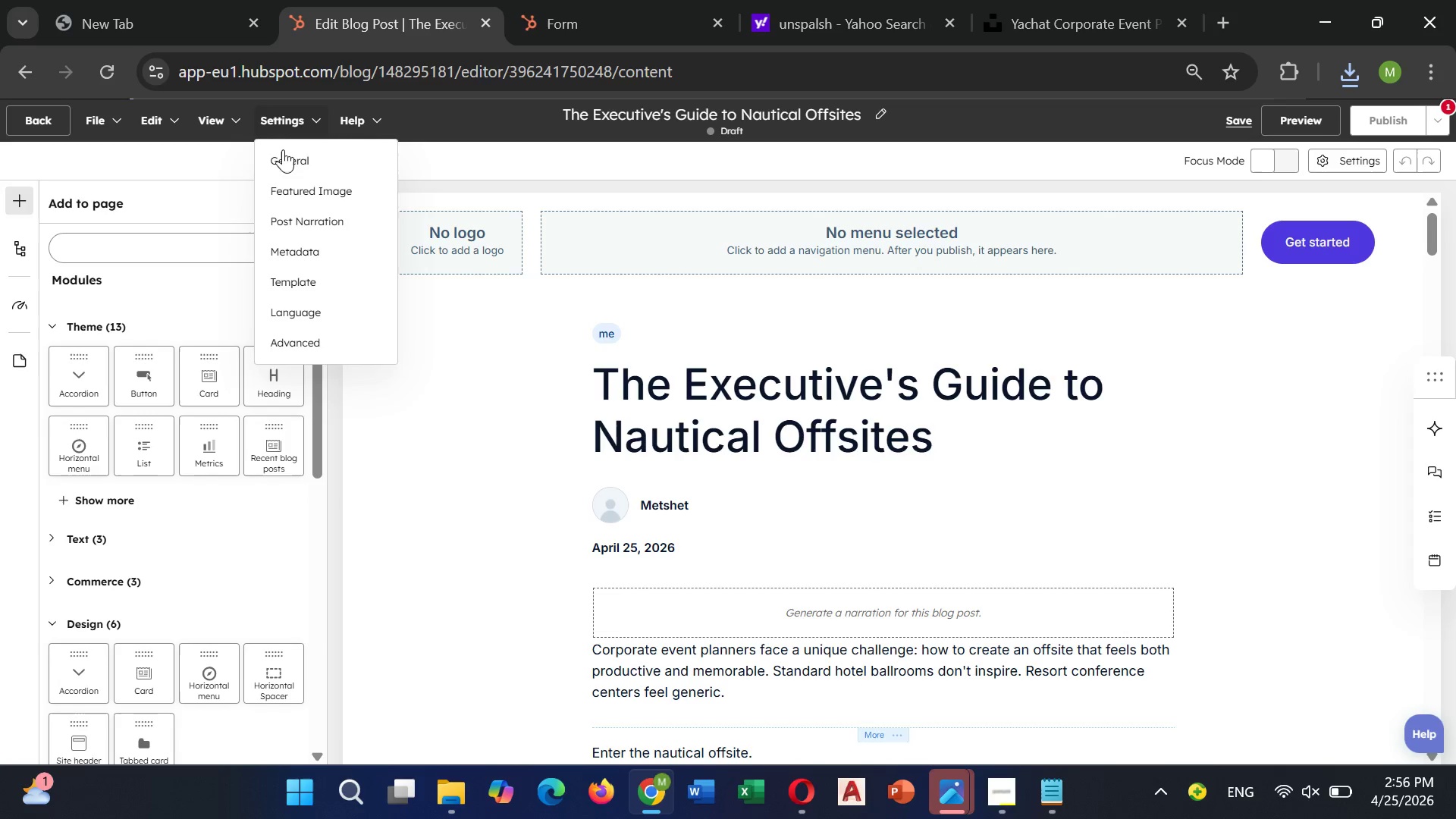 
mouse_move([284, 190])
 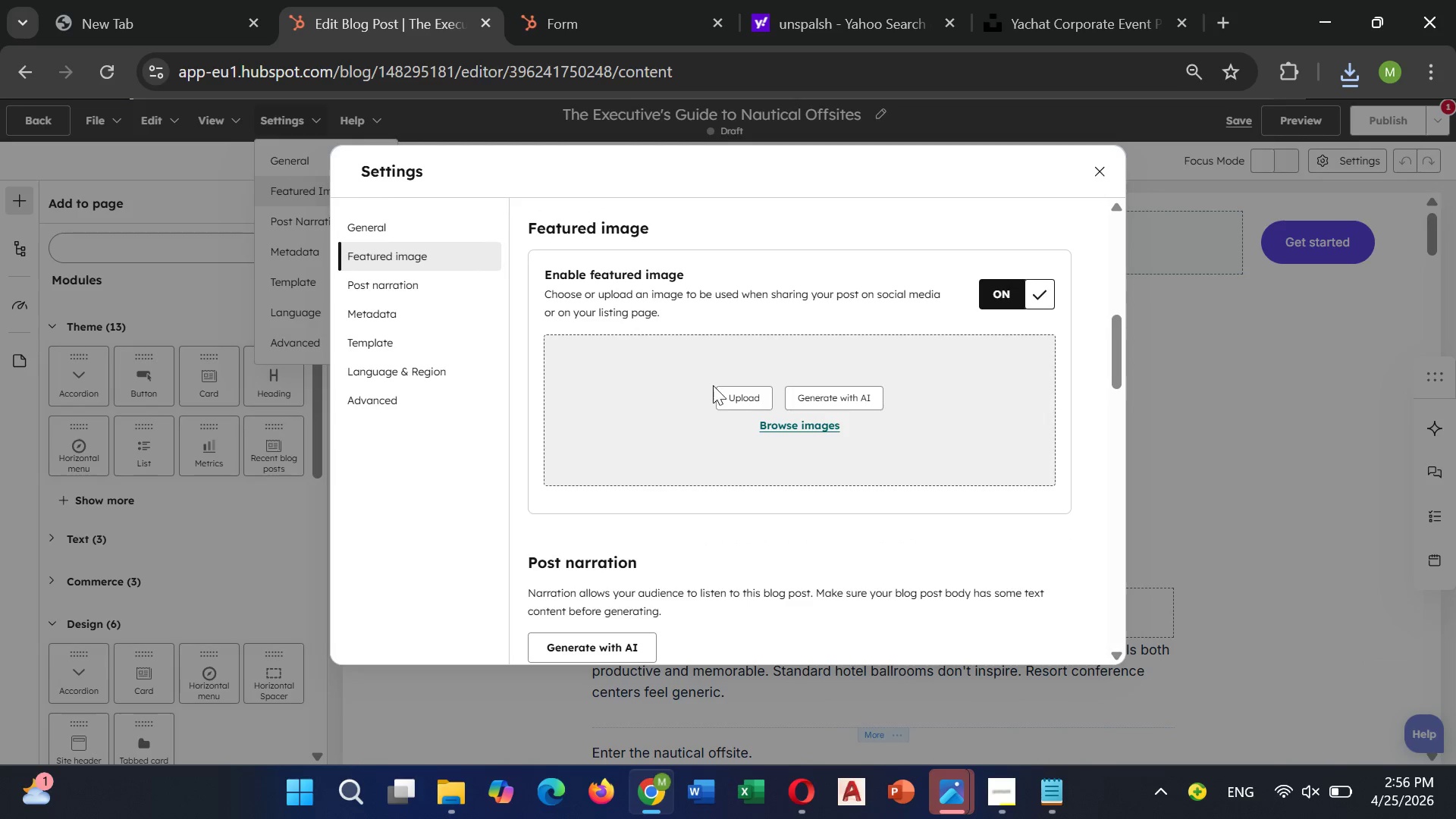 
left_click([729, 398])
 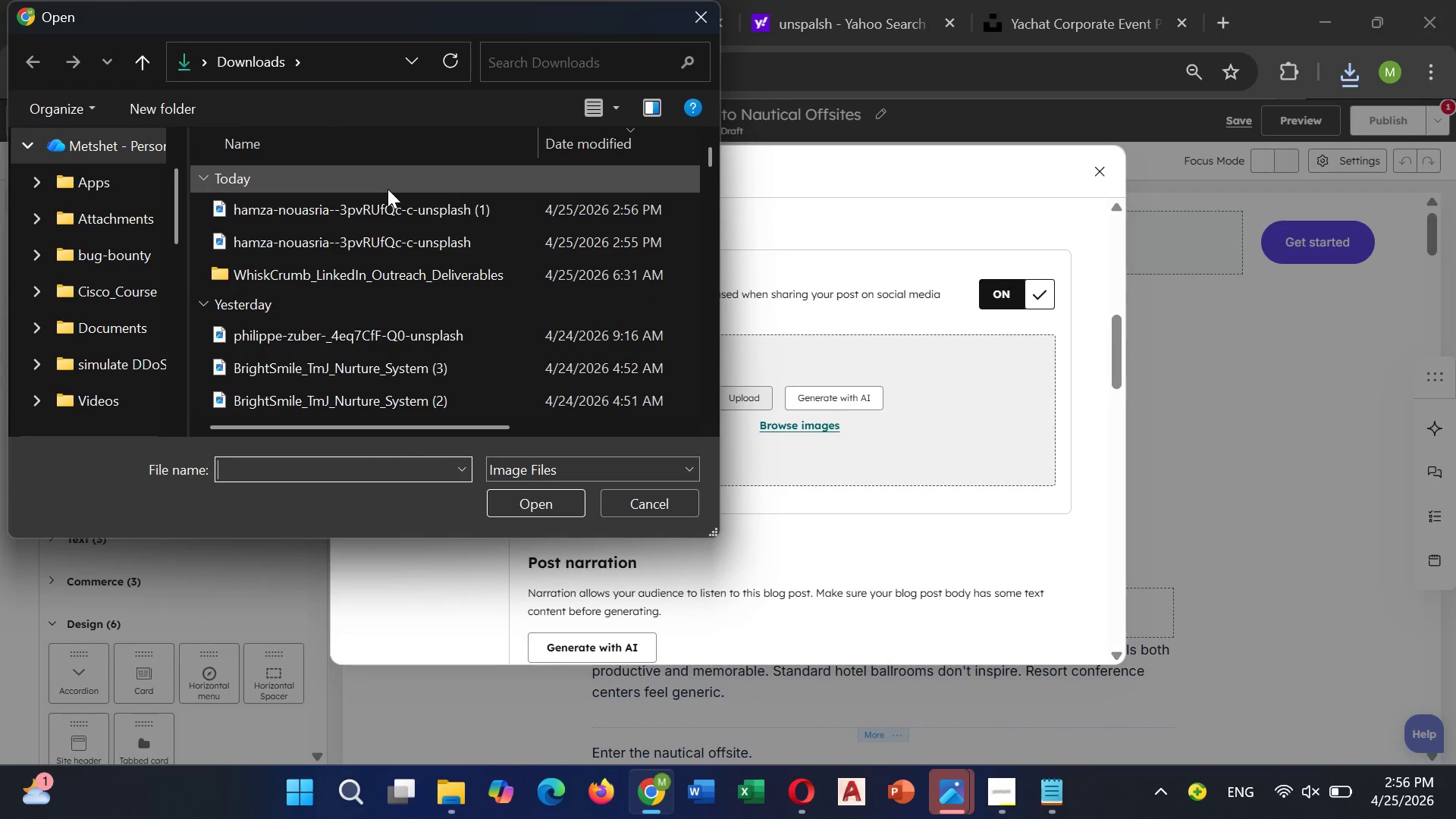 
left_click([377, 213])
 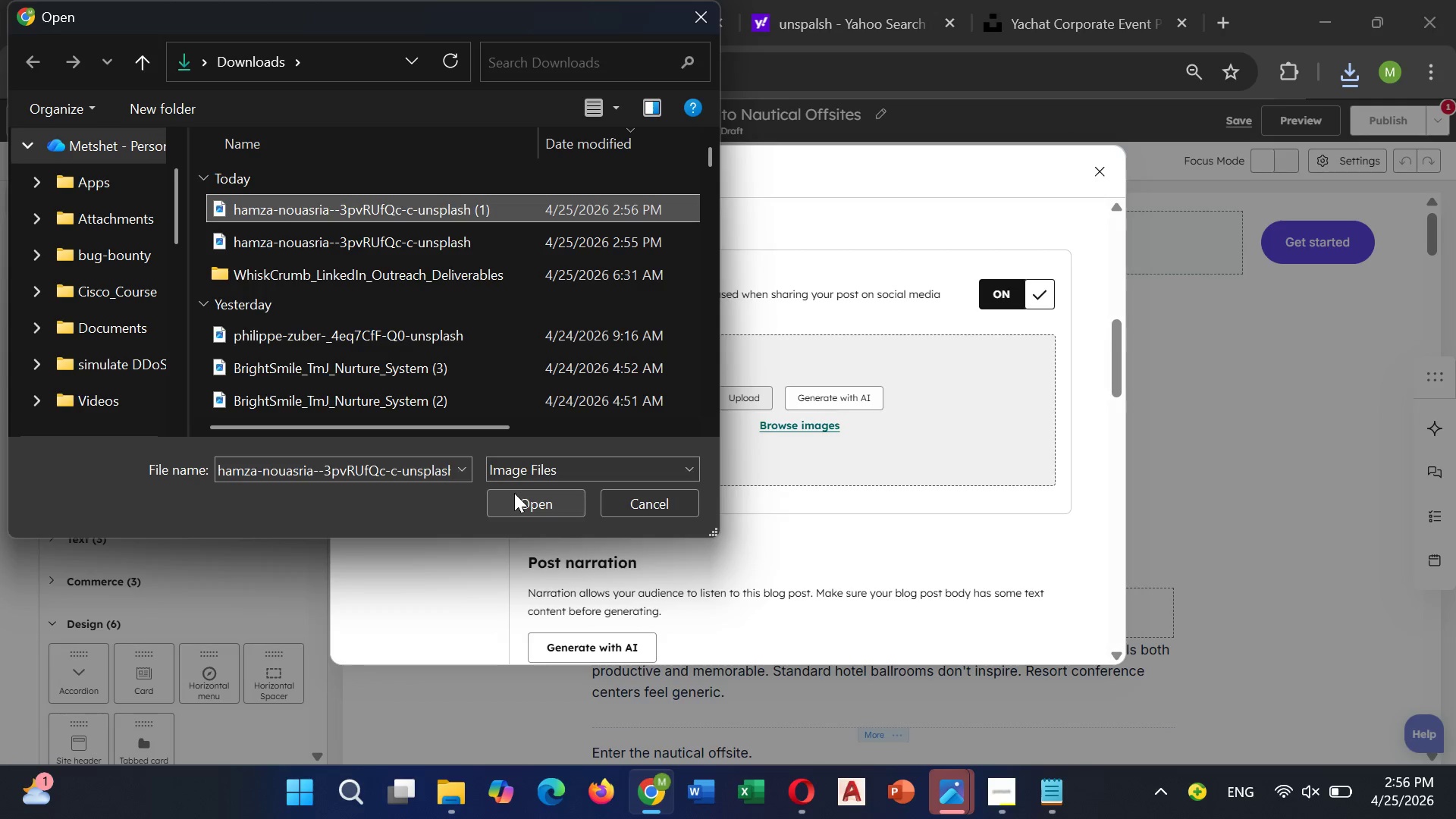 
left_click([515, 493])
 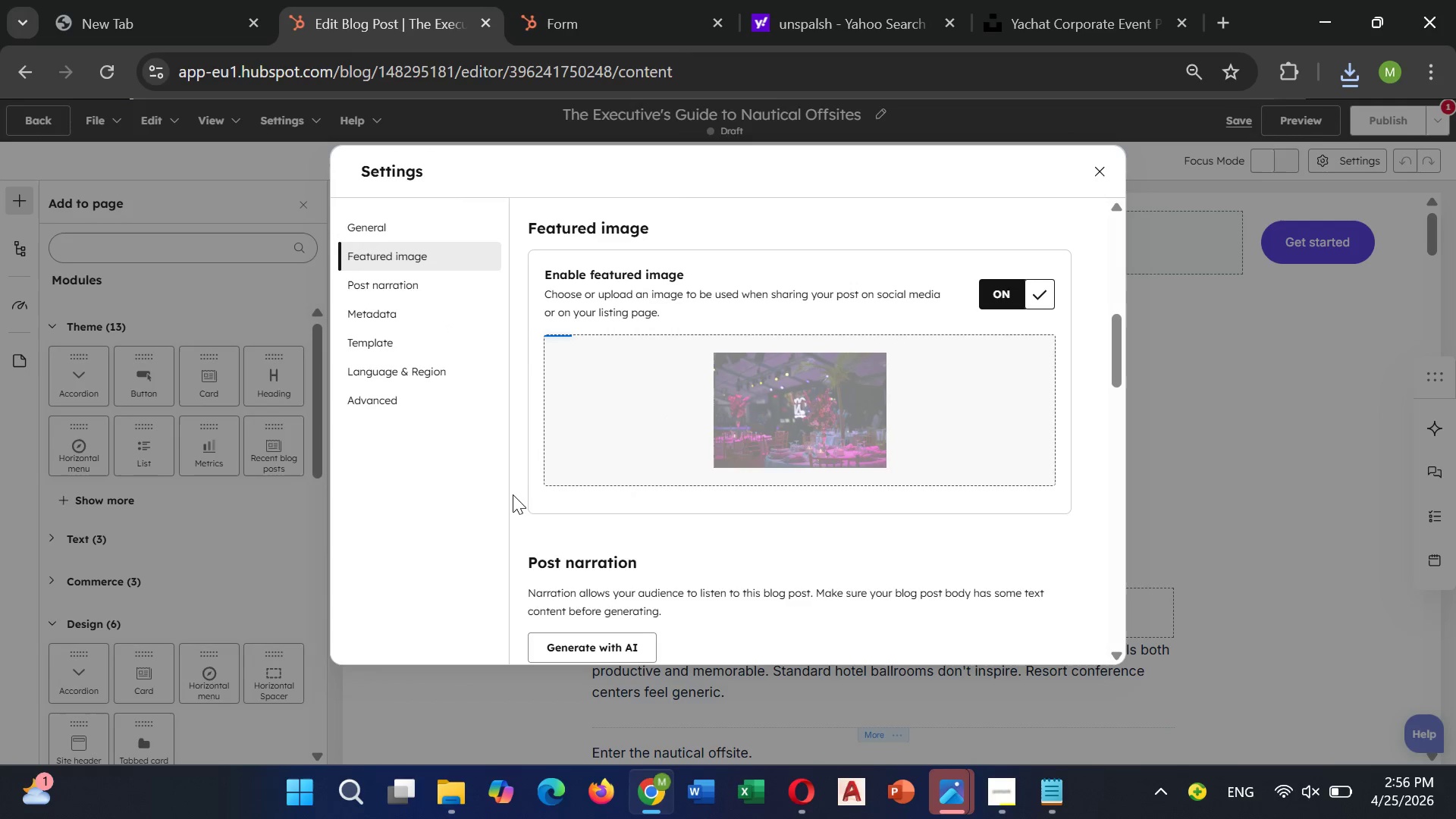 
scroll: coordinate [604, 514], scroll_direction: down, amount: 7.0
 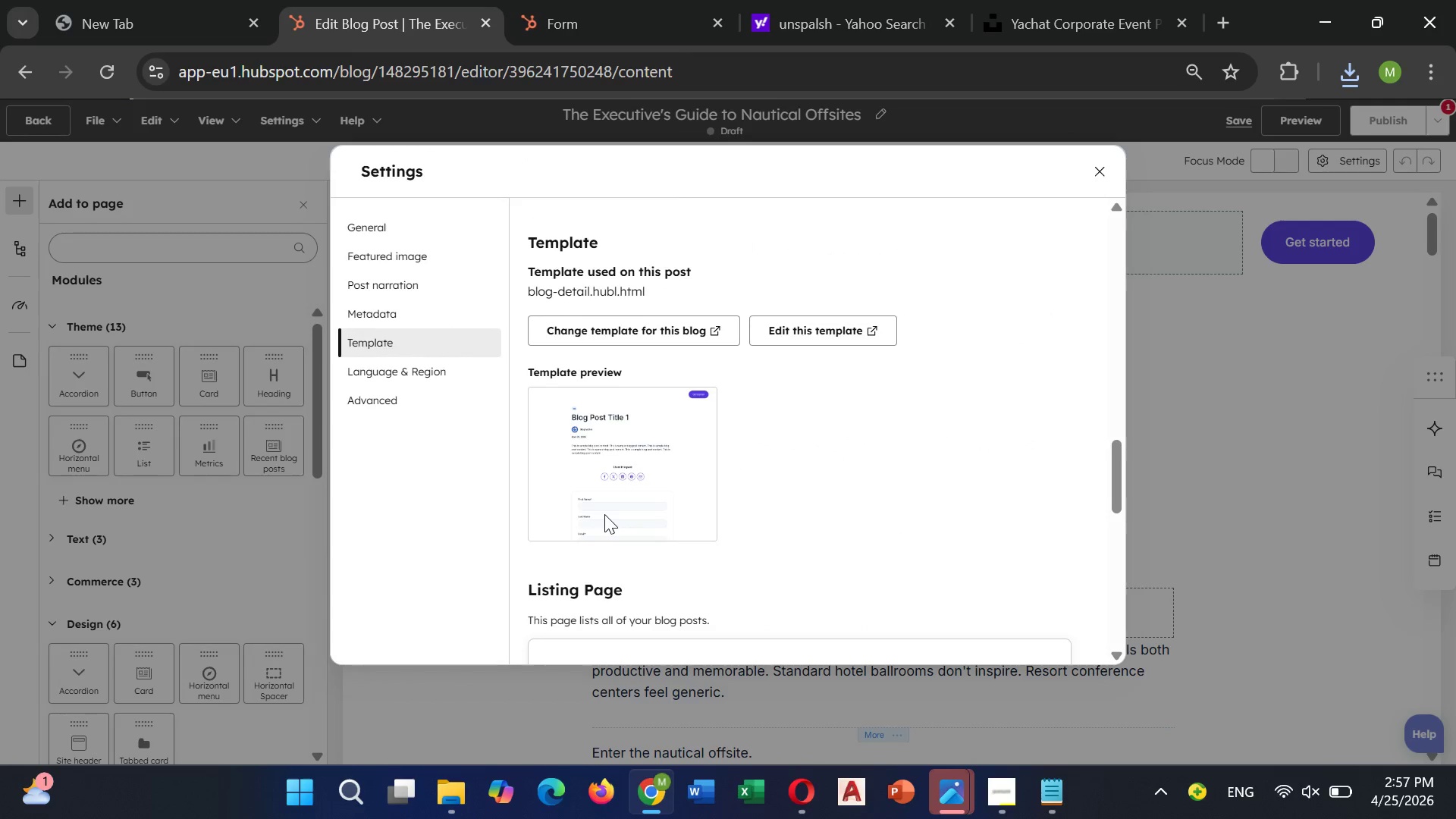 
scroll: coordinate [633, 466], scroll_direction: up, amount: 7.0
 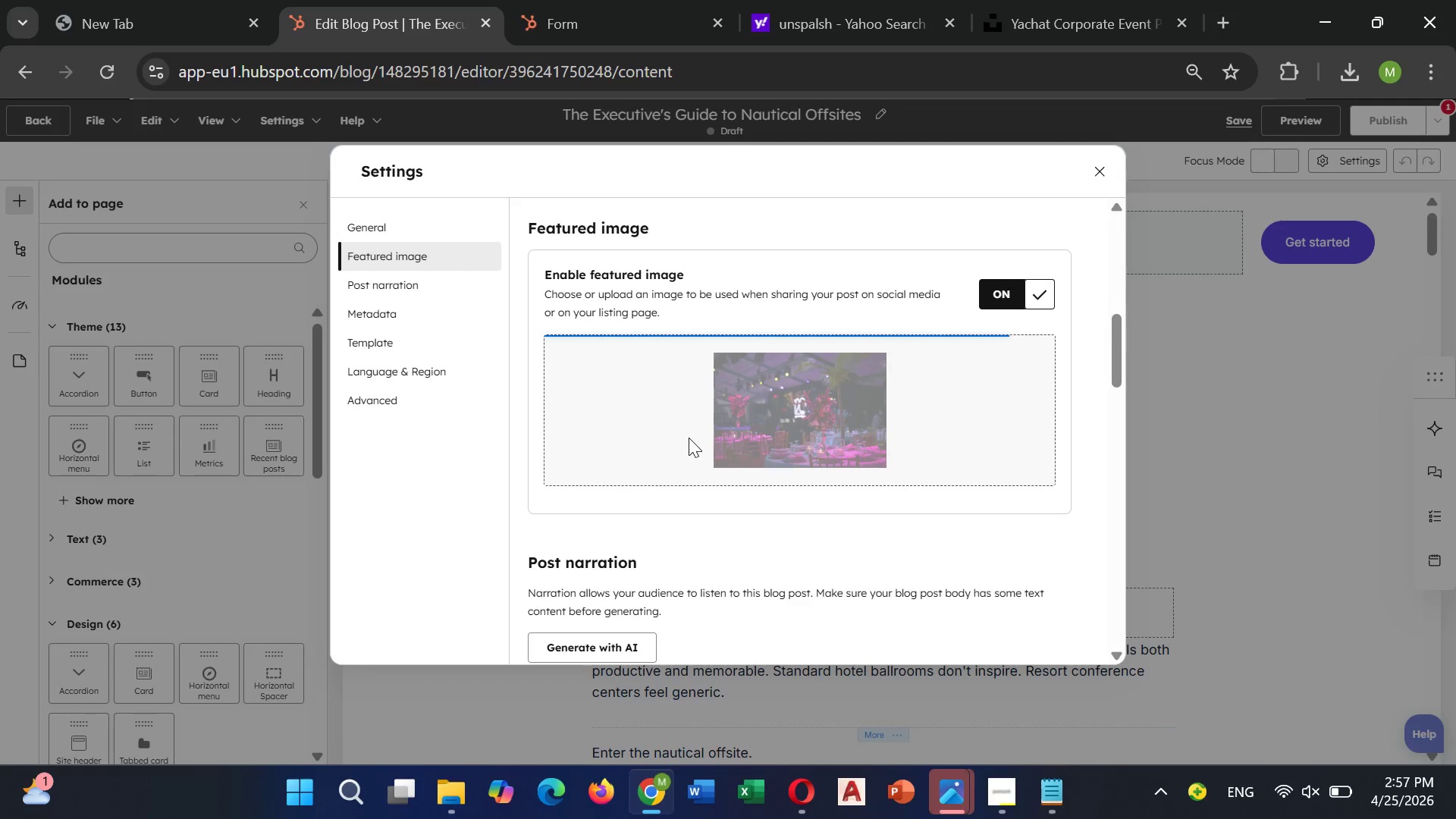 
wait(17.23)
 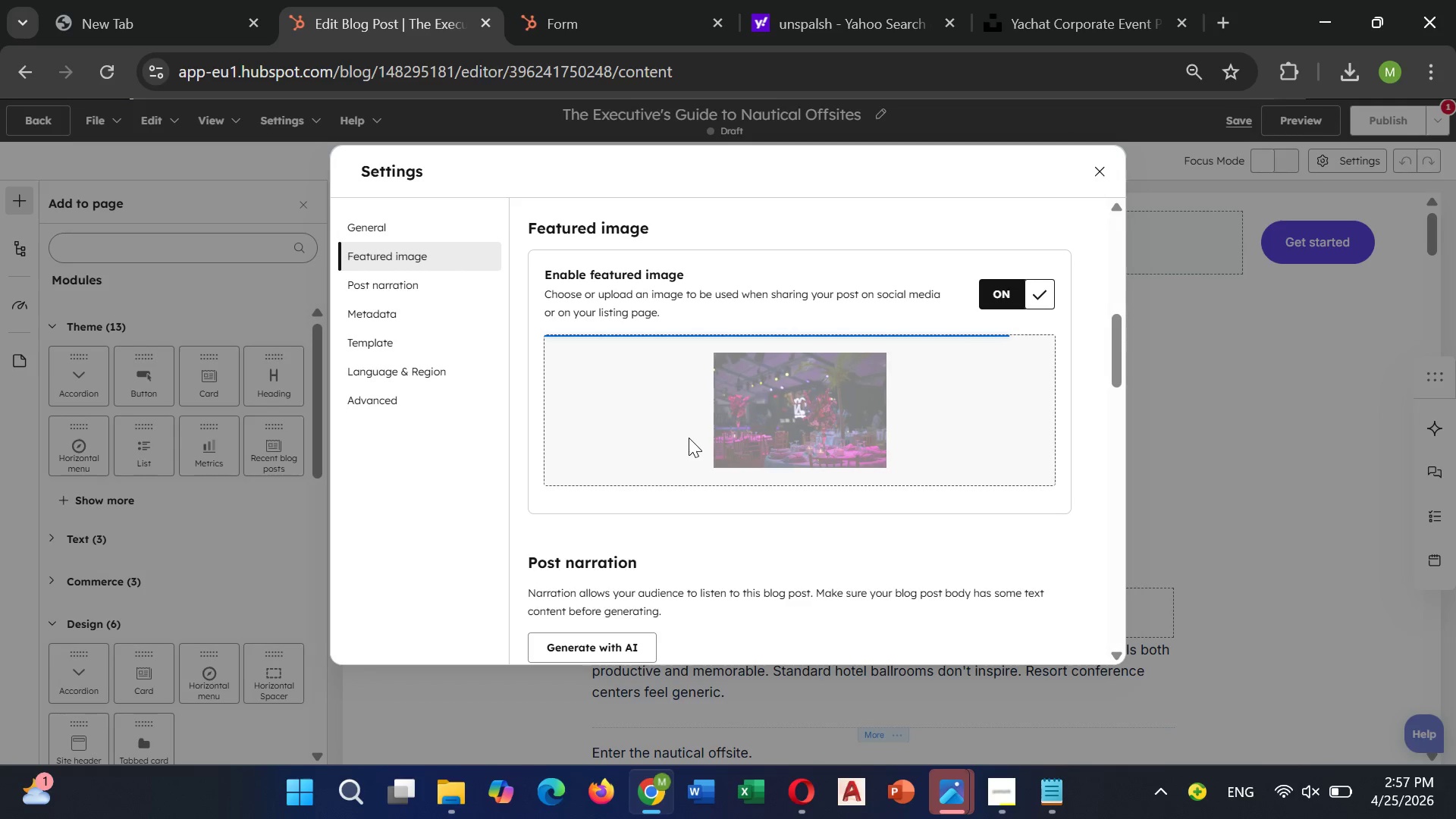 
left_click([712, 436])
 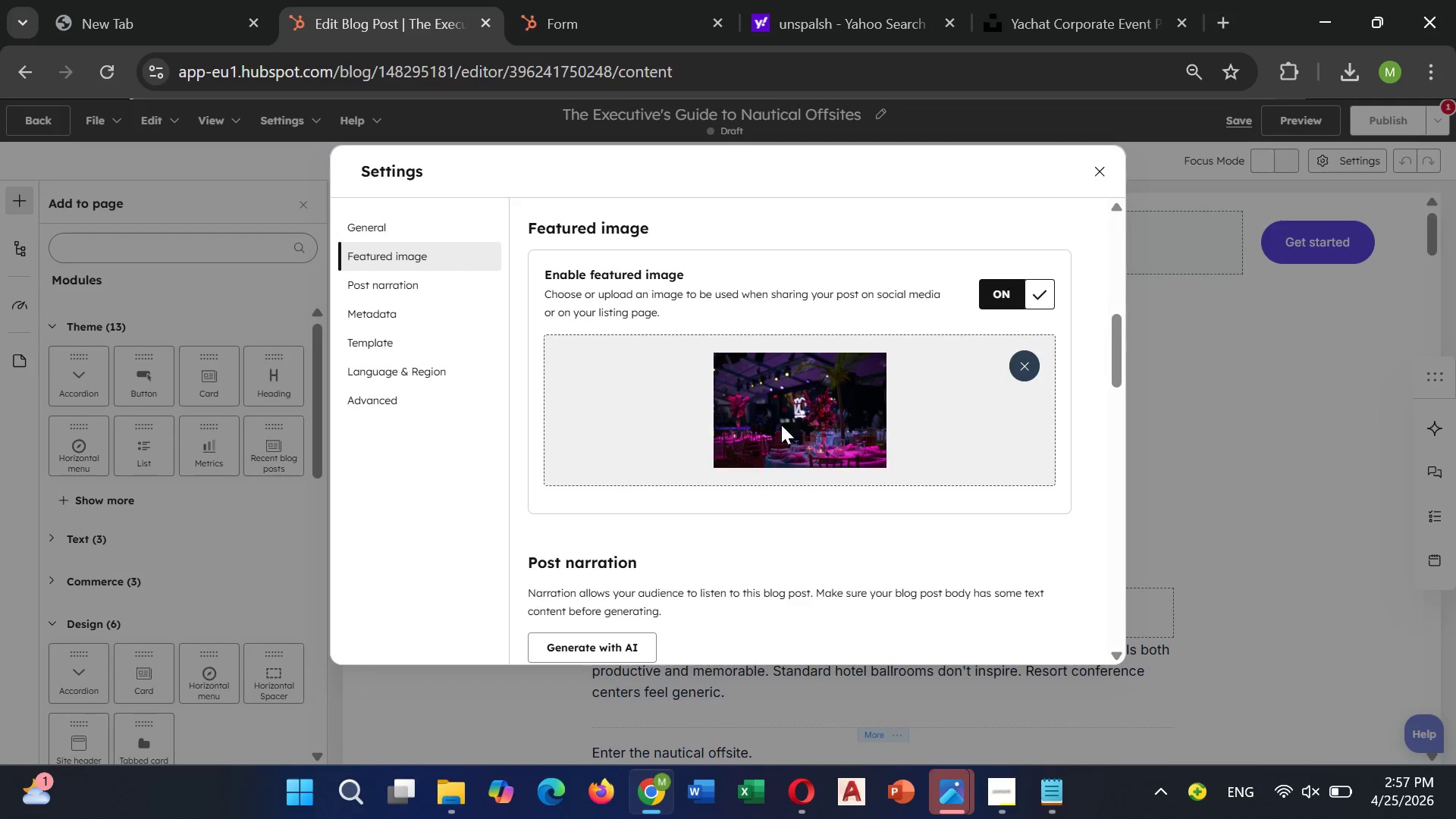 
left_click([800, 416])
 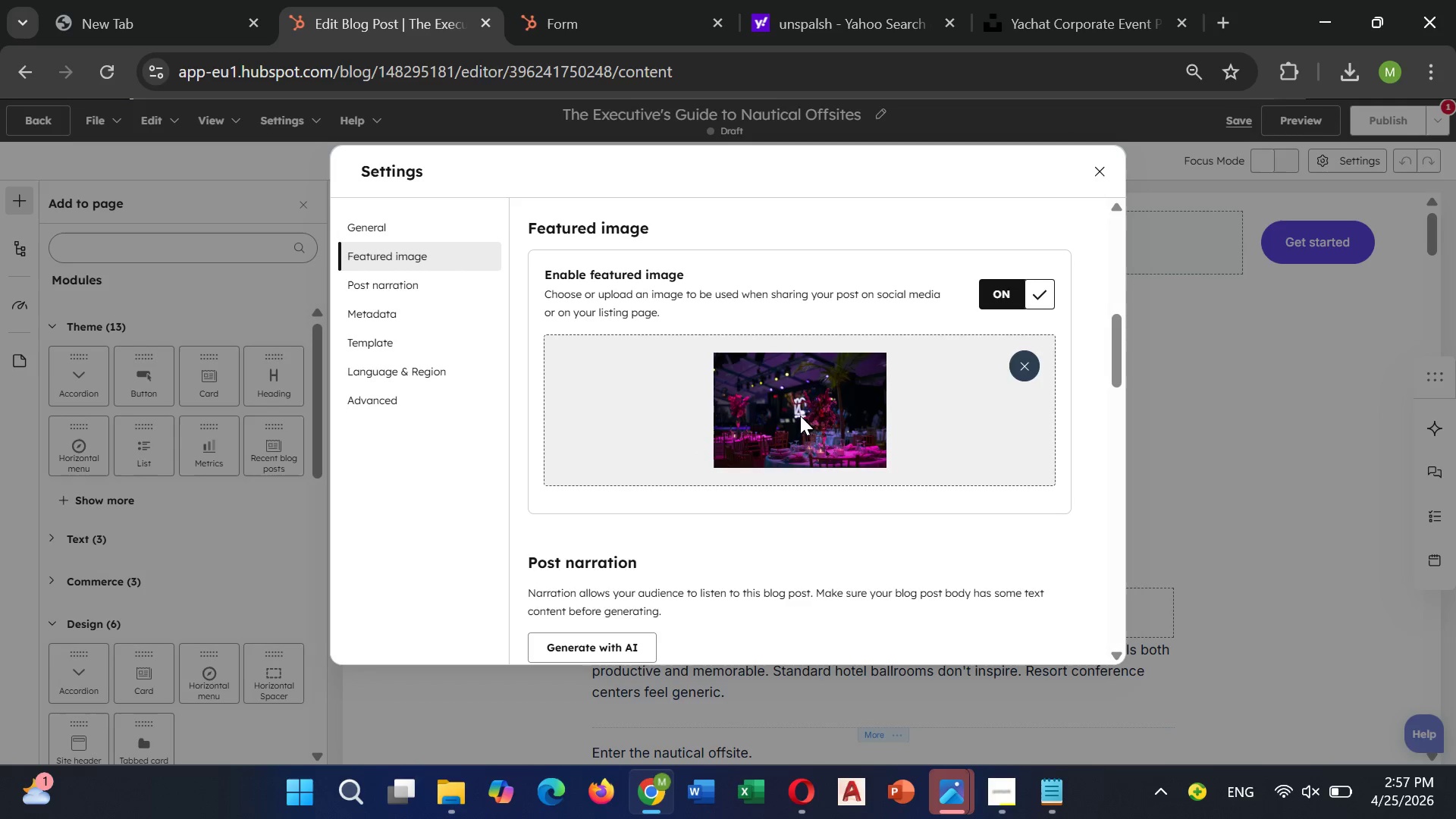 
left_click_drag(start_coordinate=[800, 416], to_coordinate=[827, 422])
 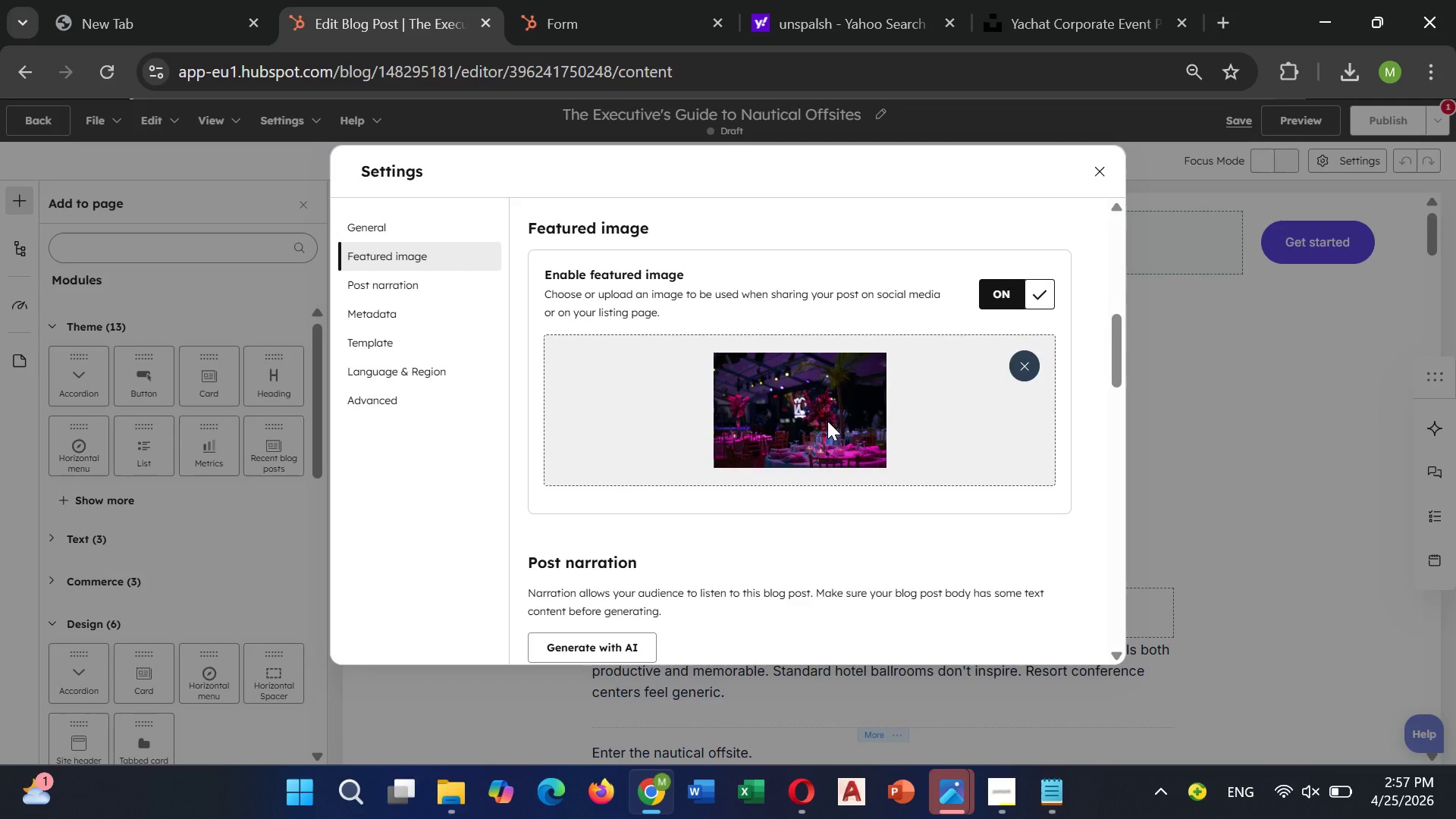 
left_click([827, 421])
 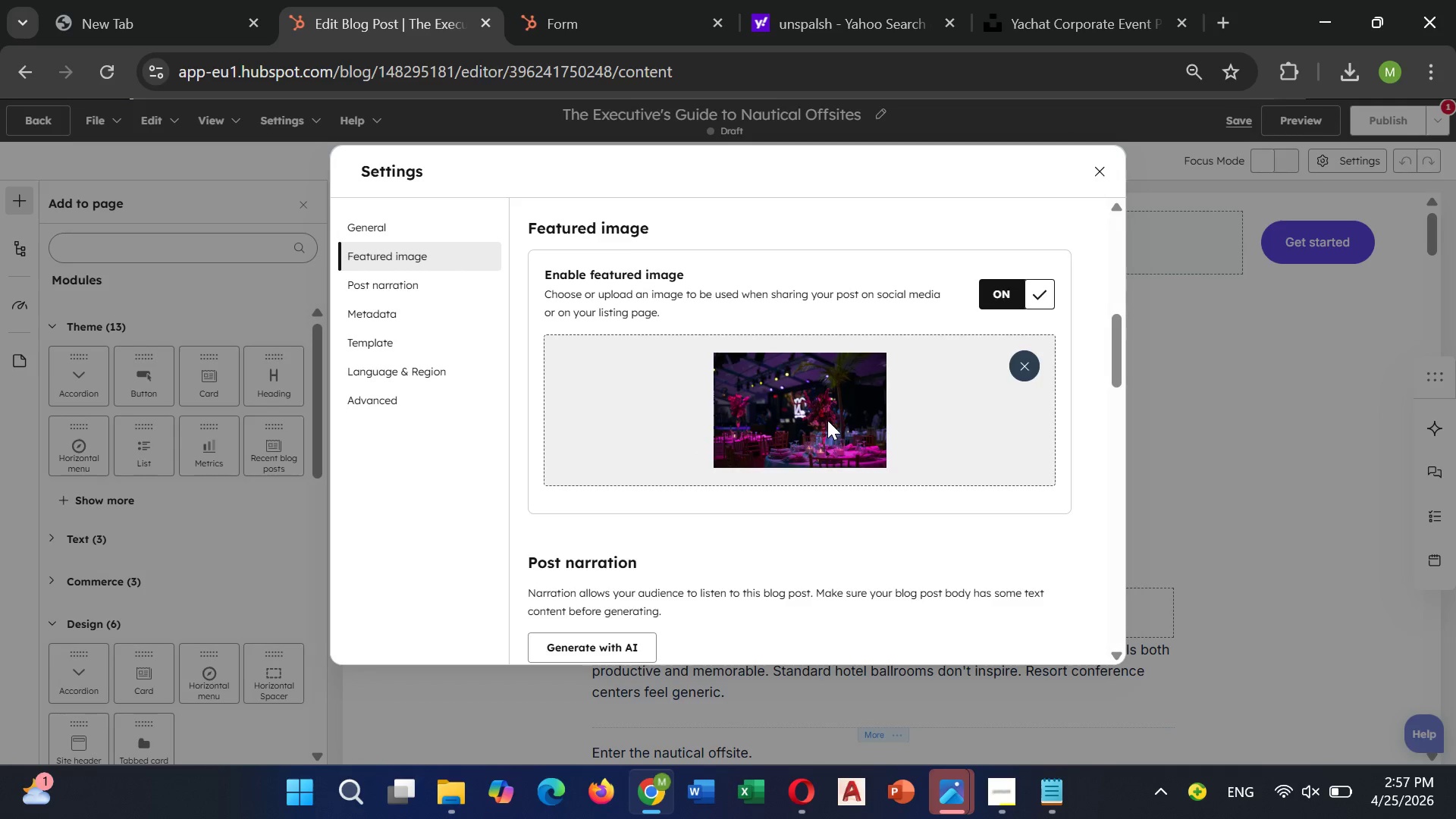 
scroll: coordinate [827, 420], scroll_direction: down, amount: 2.0
 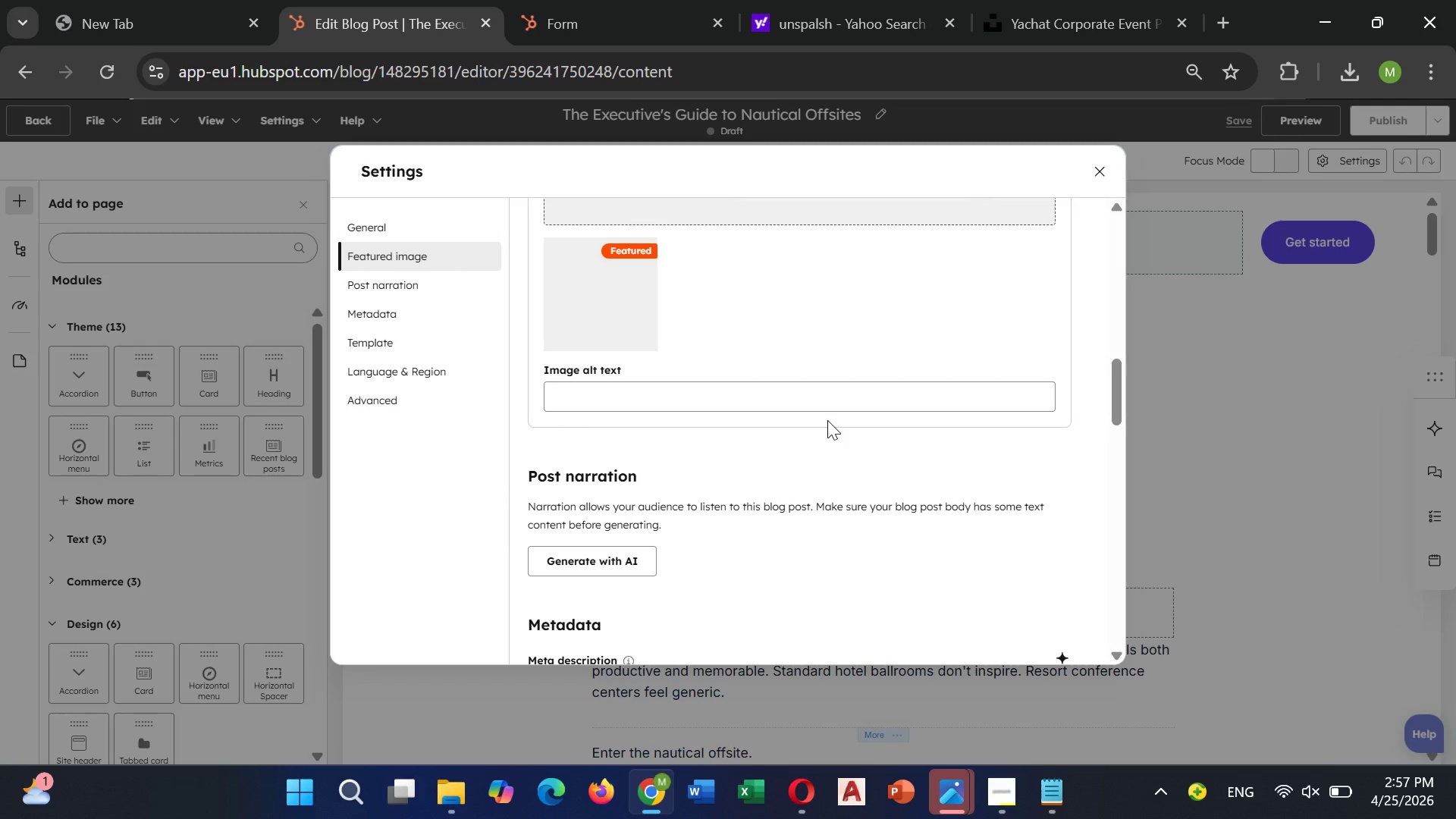 
scroll: coordinate [827, 420], scroll_direction: up, amount: 3.0
 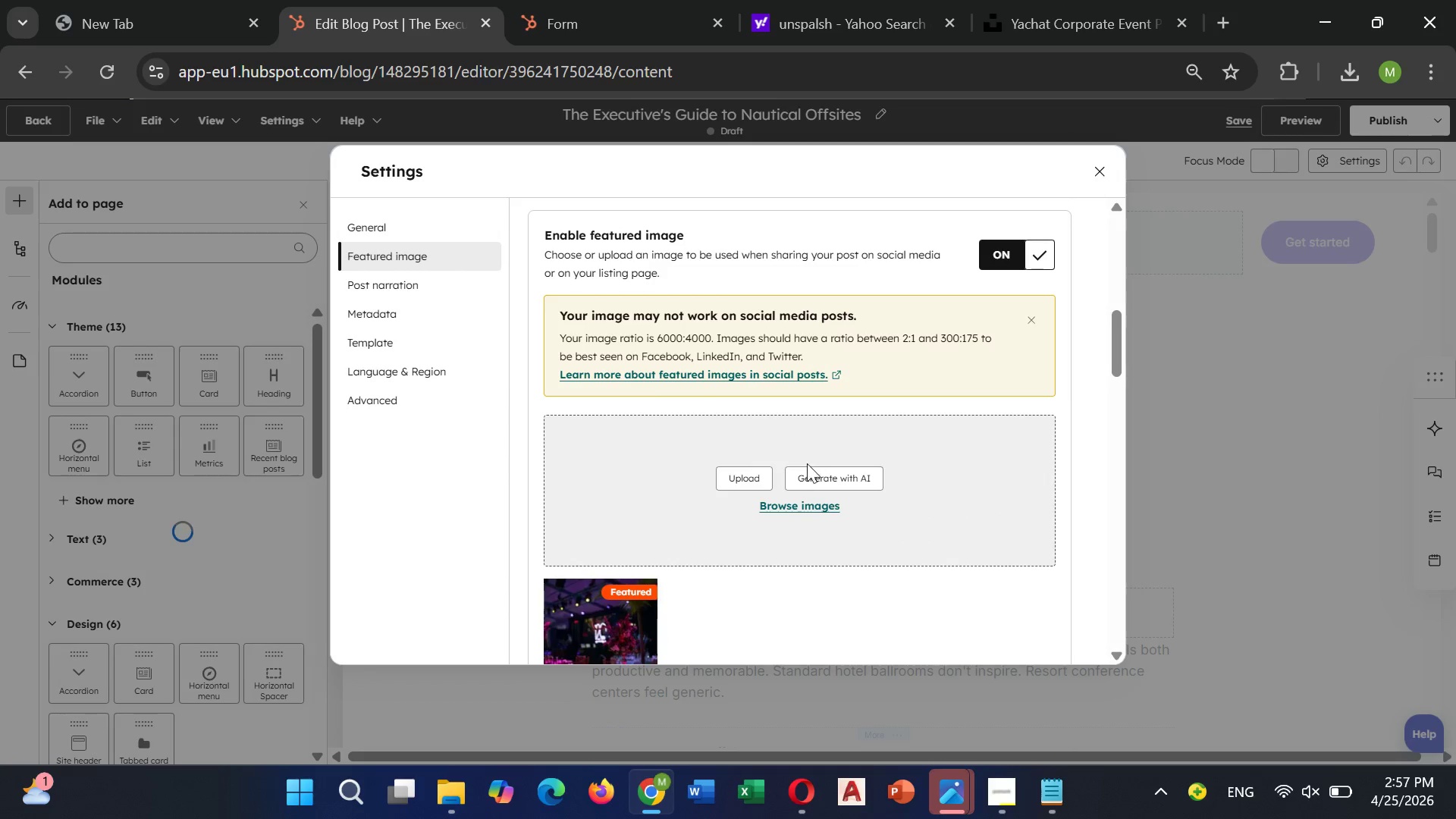 
scroll: coordinate [805, 467], scroll_direction: down, amount: 2.0
 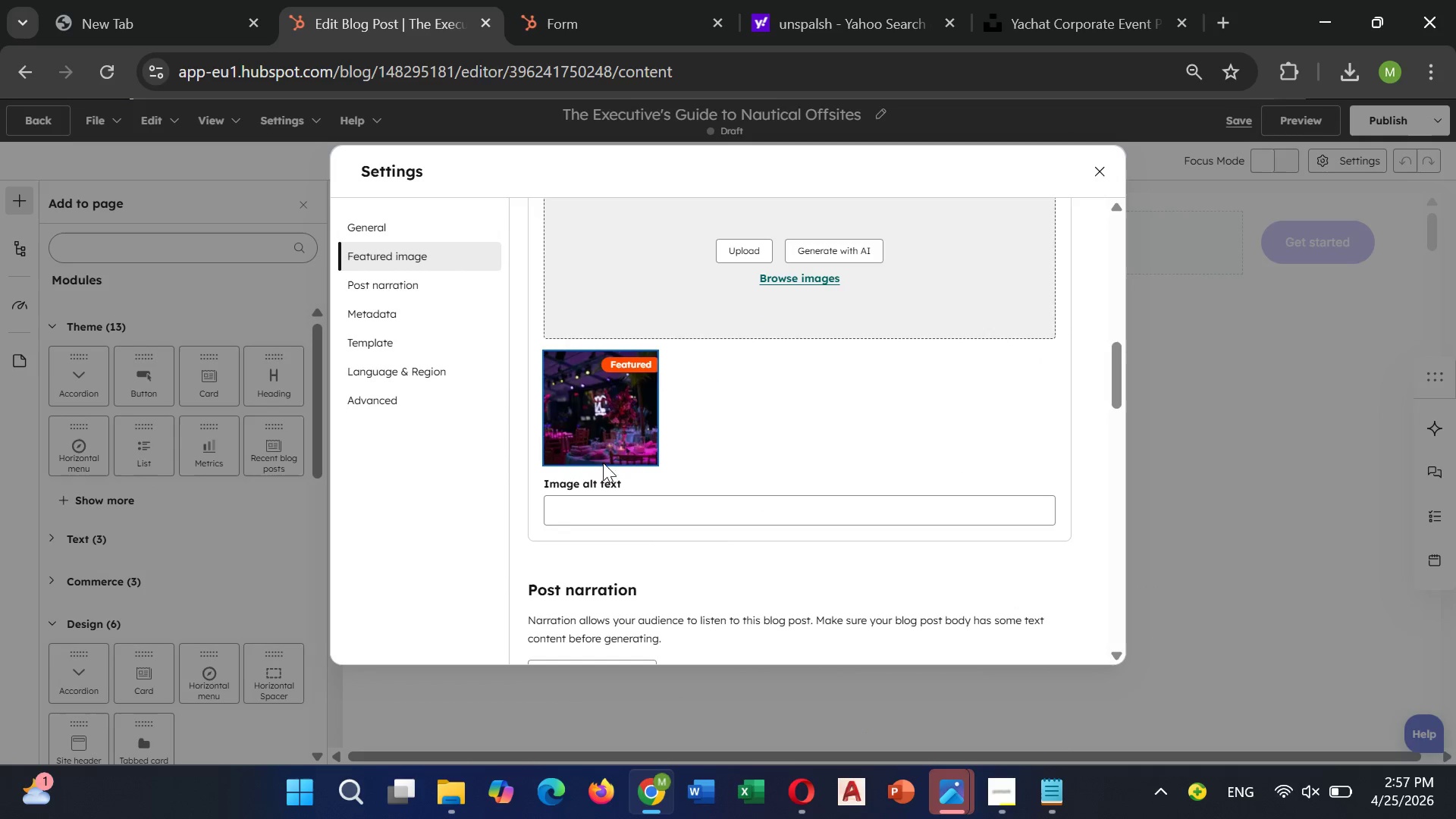 
left_click([603, 461])
 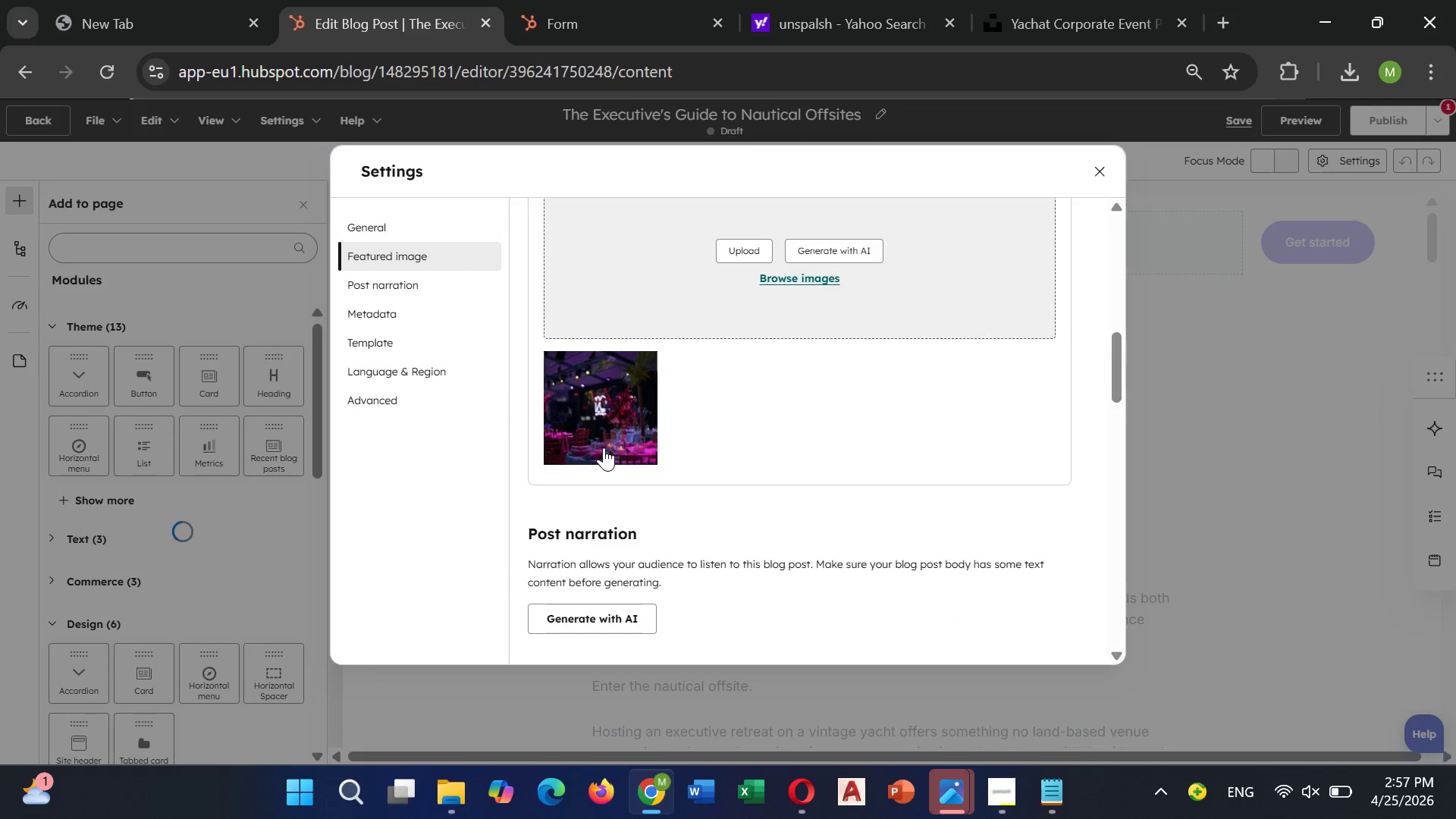 
scroll: coordinate [604, 447], scroll_direction: down, amount: 2.0
 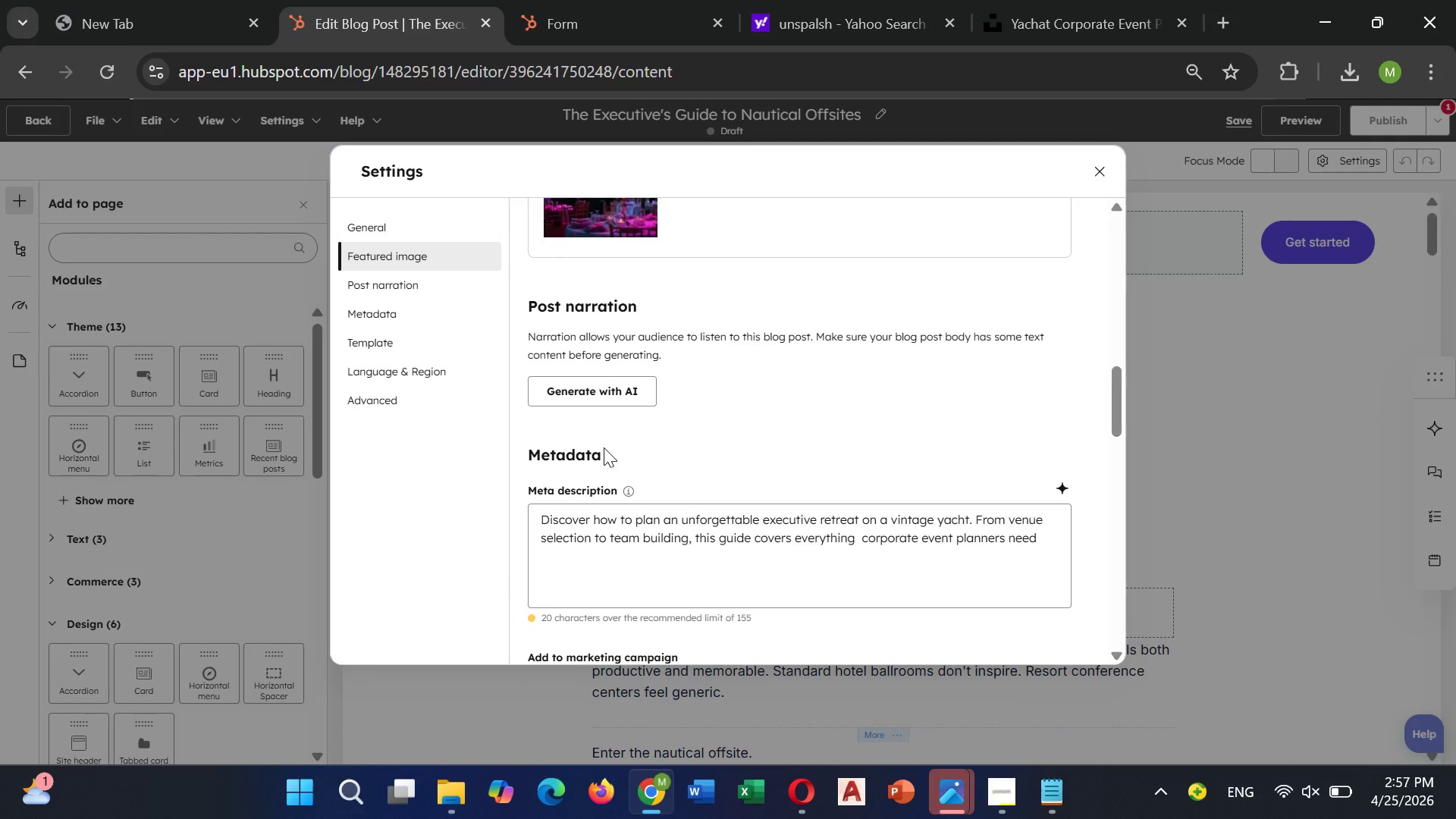 
scroll: coordinate [604, 447], scroll_direction: up, amount: 2.0
 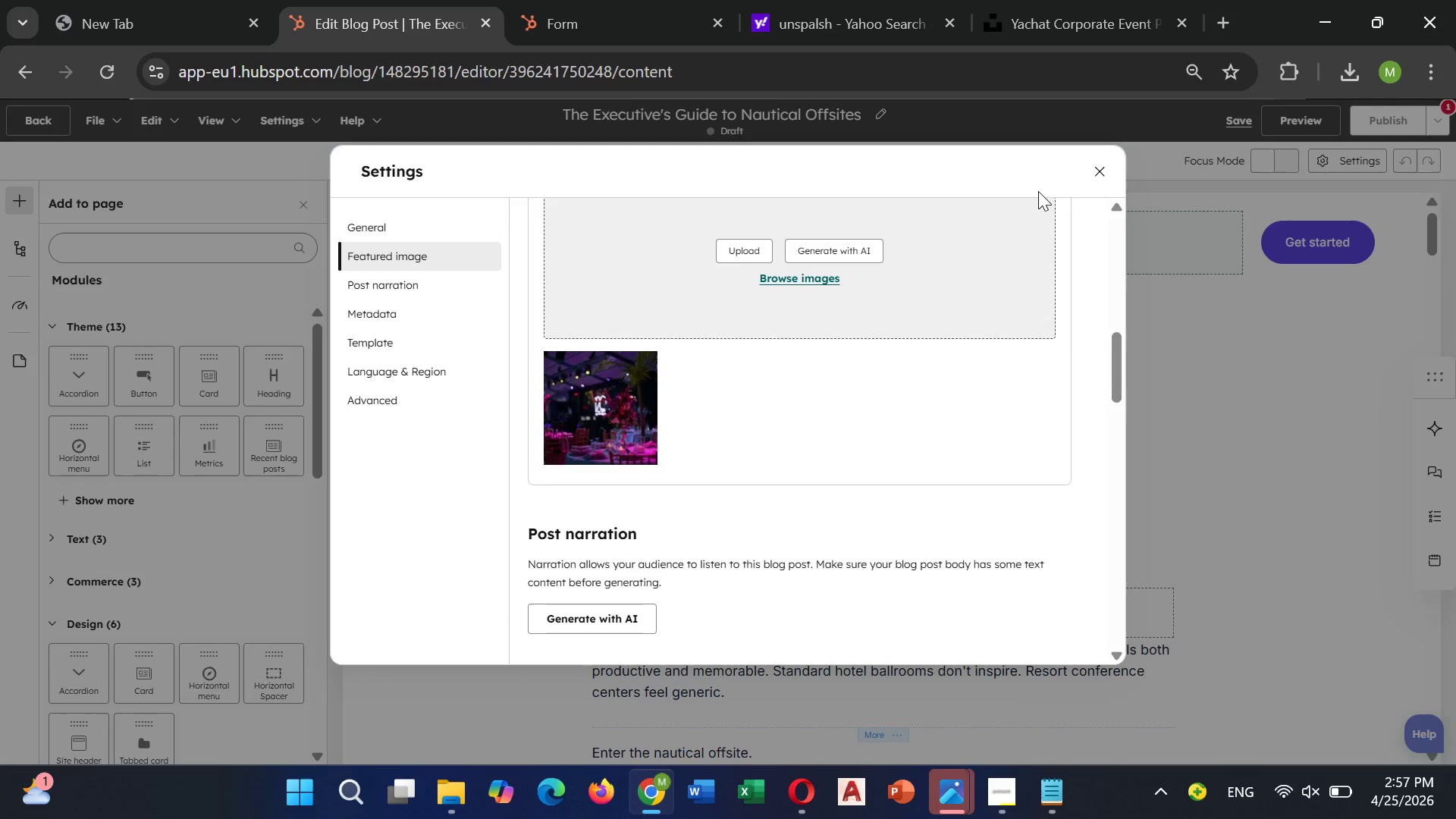 
left_click([1103, 171])
 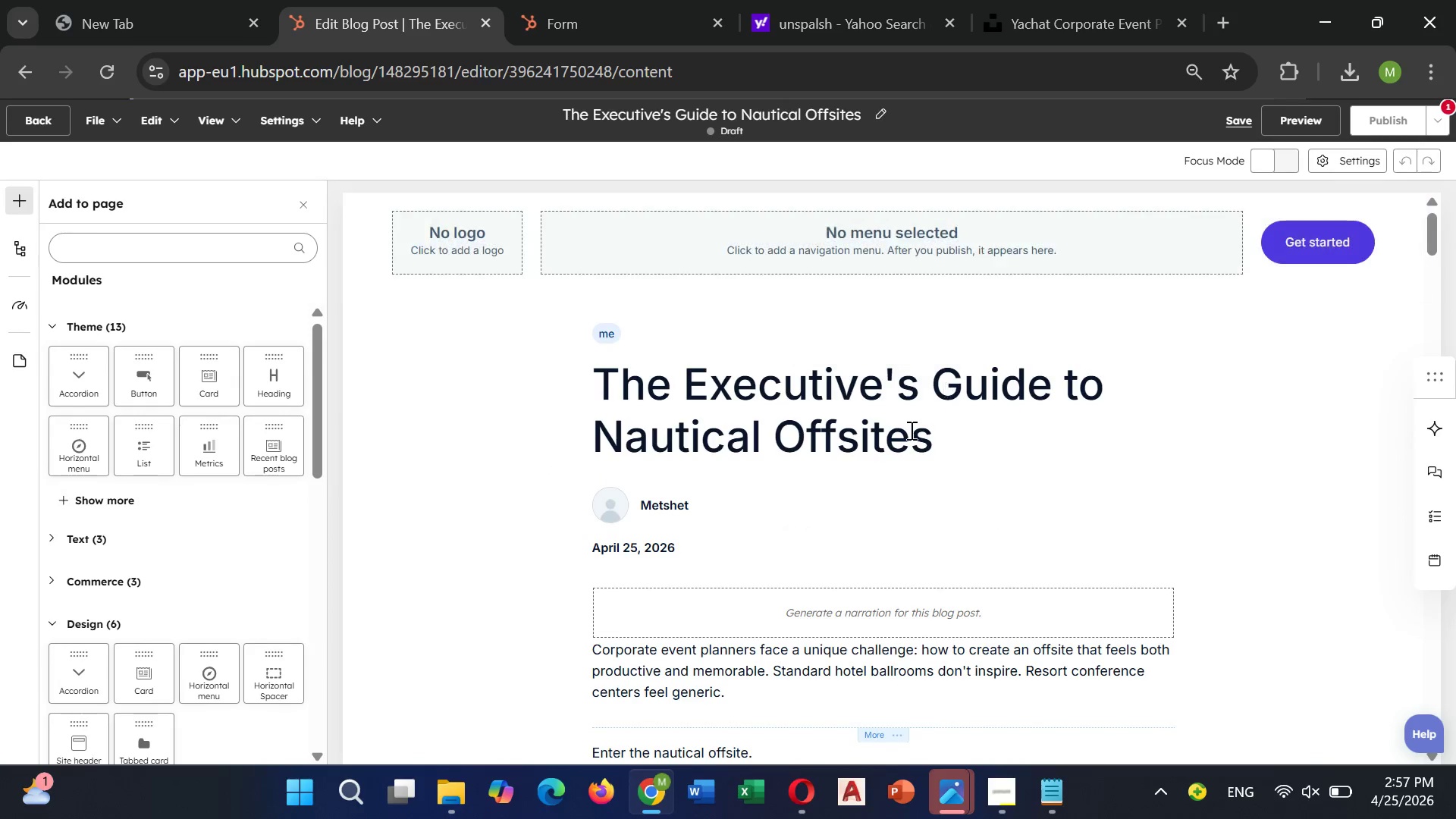 
scroll: coordinate [902, 391], scroll_direction: up, amount: 7.0
 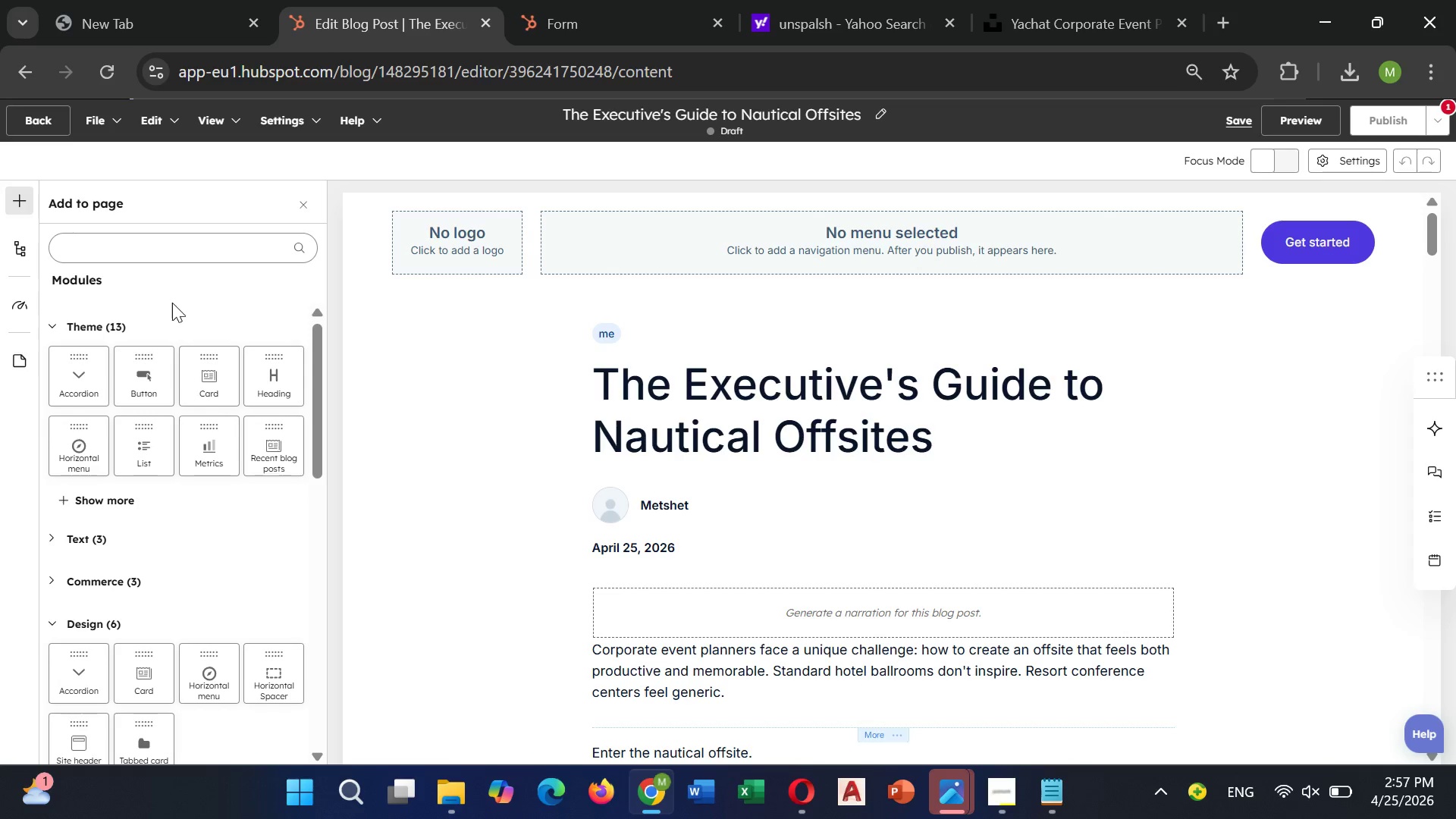 
scroll: coordinate [115, 410], scroll_direction: down, amount: 6.0
 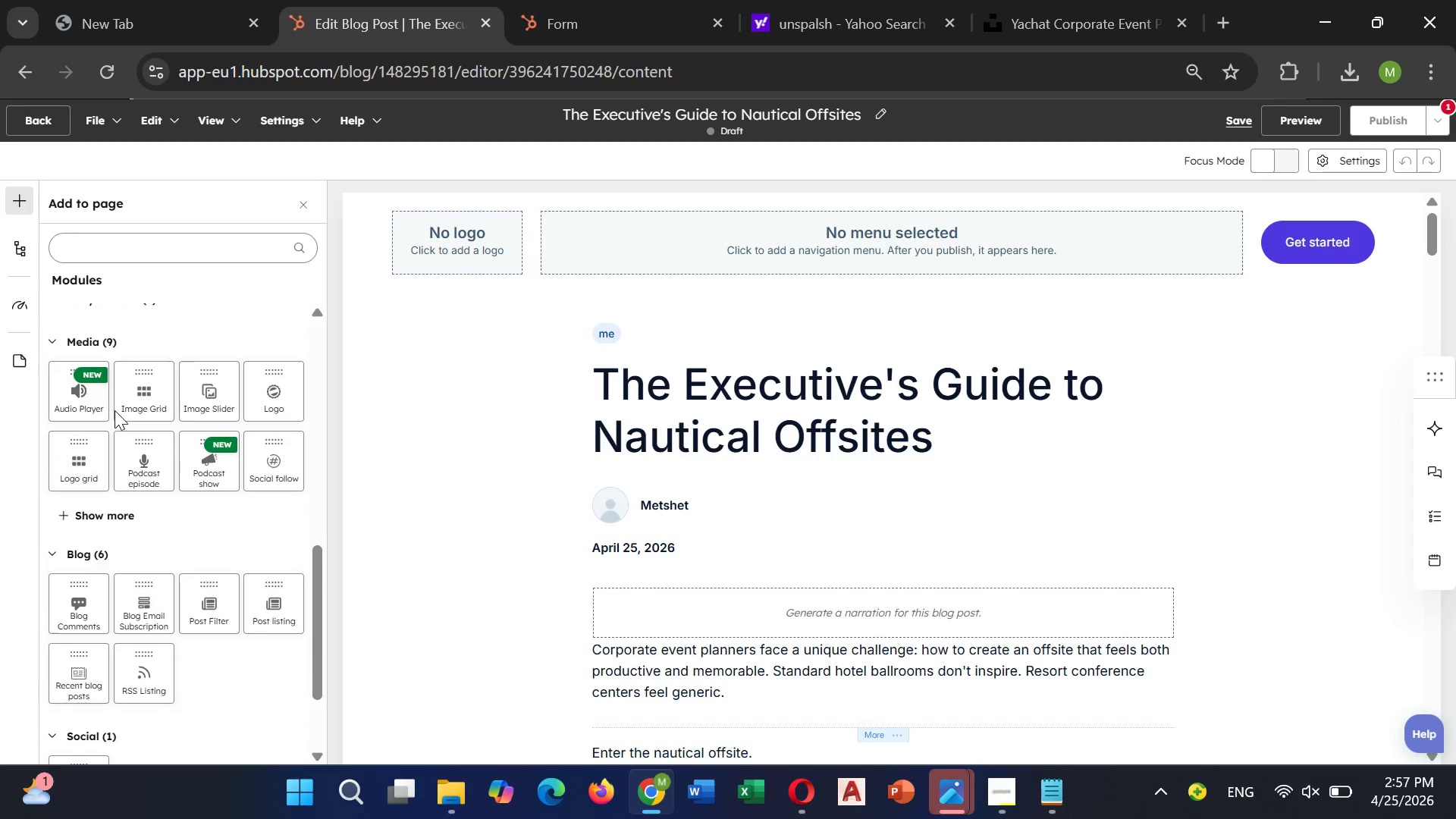 
scroll: coordinate [115, 410], scroll_direction: up, amount: 5.0
 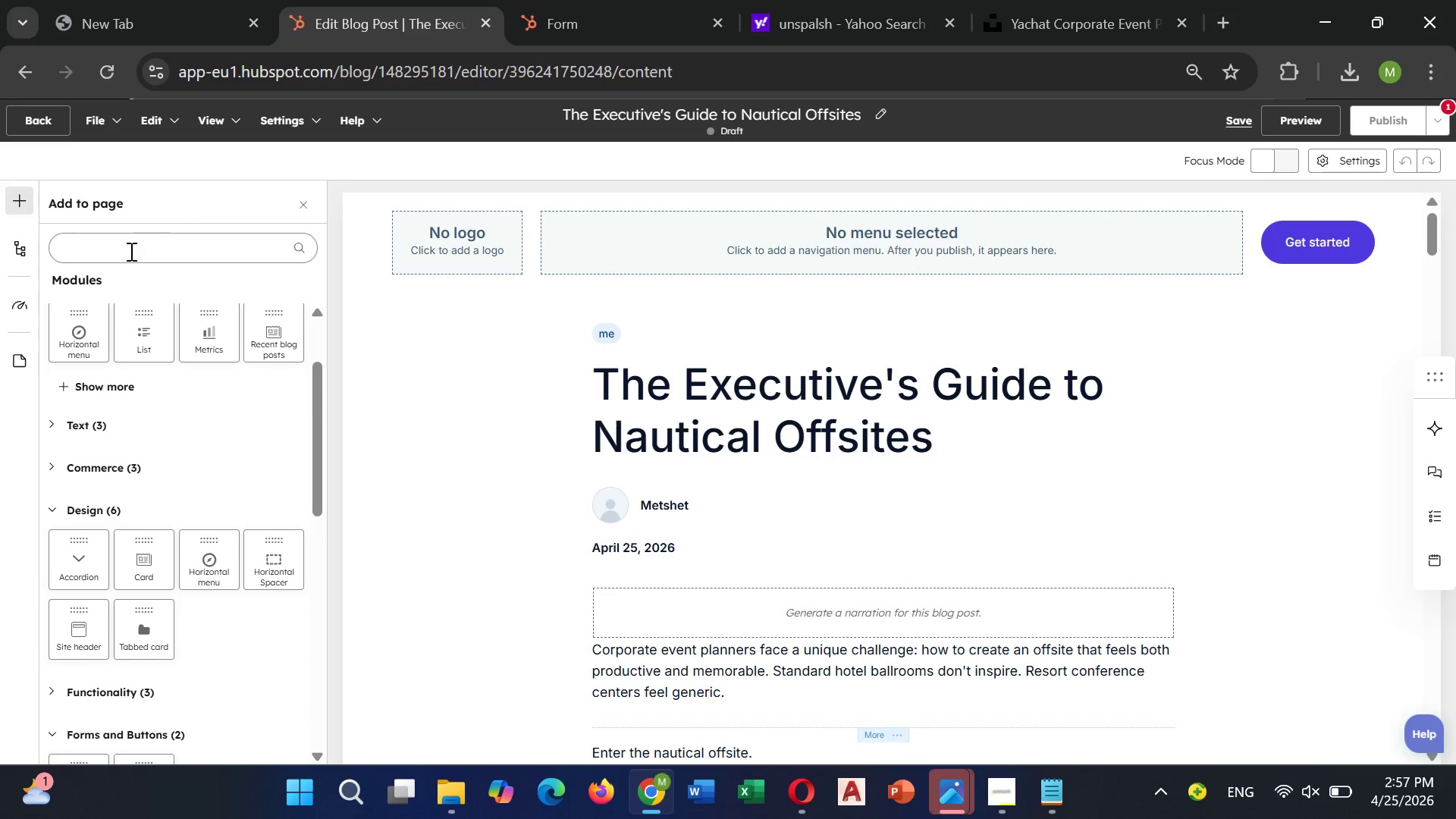 
left_click([130, 251])
 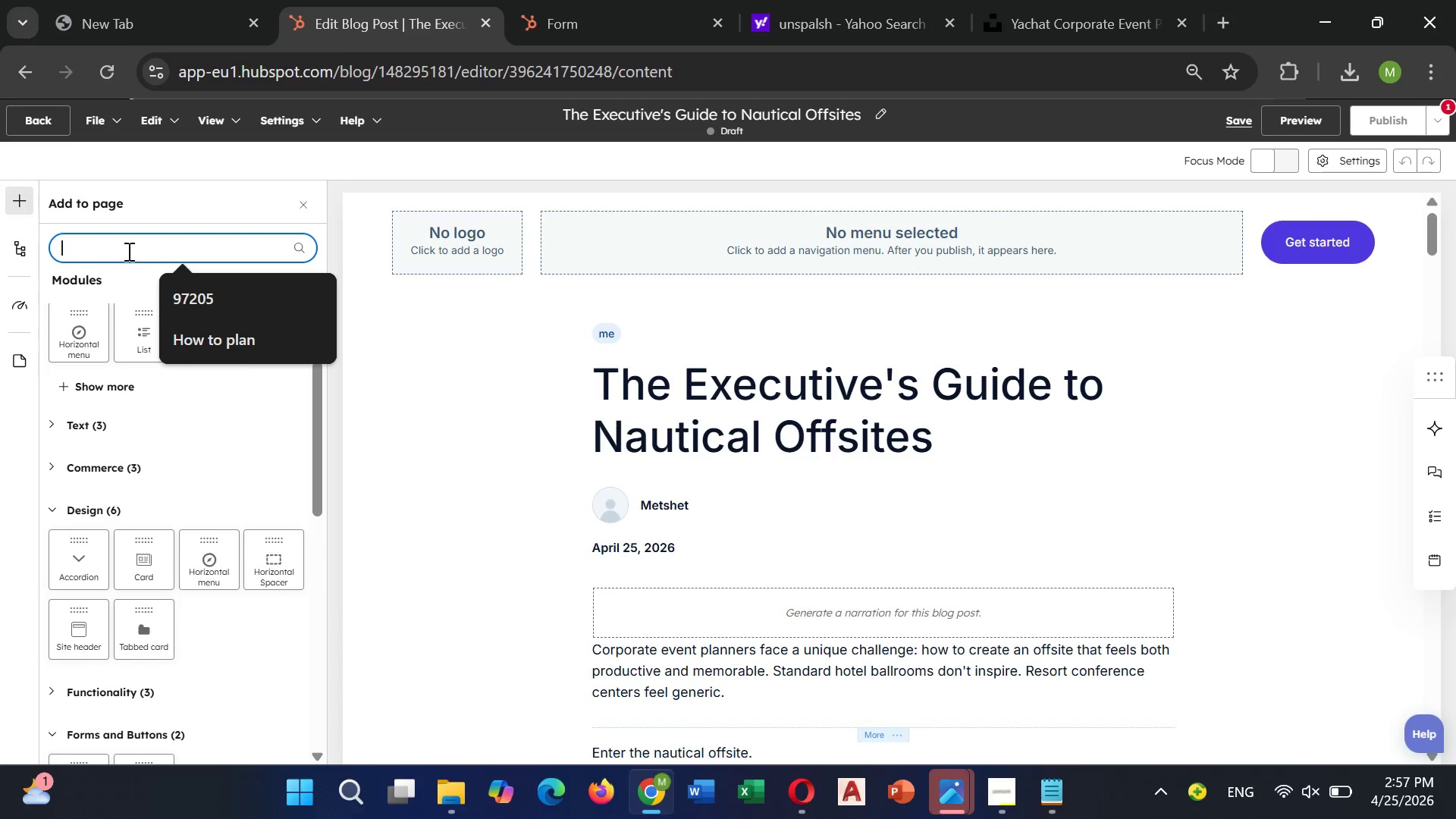 
type(ima)
 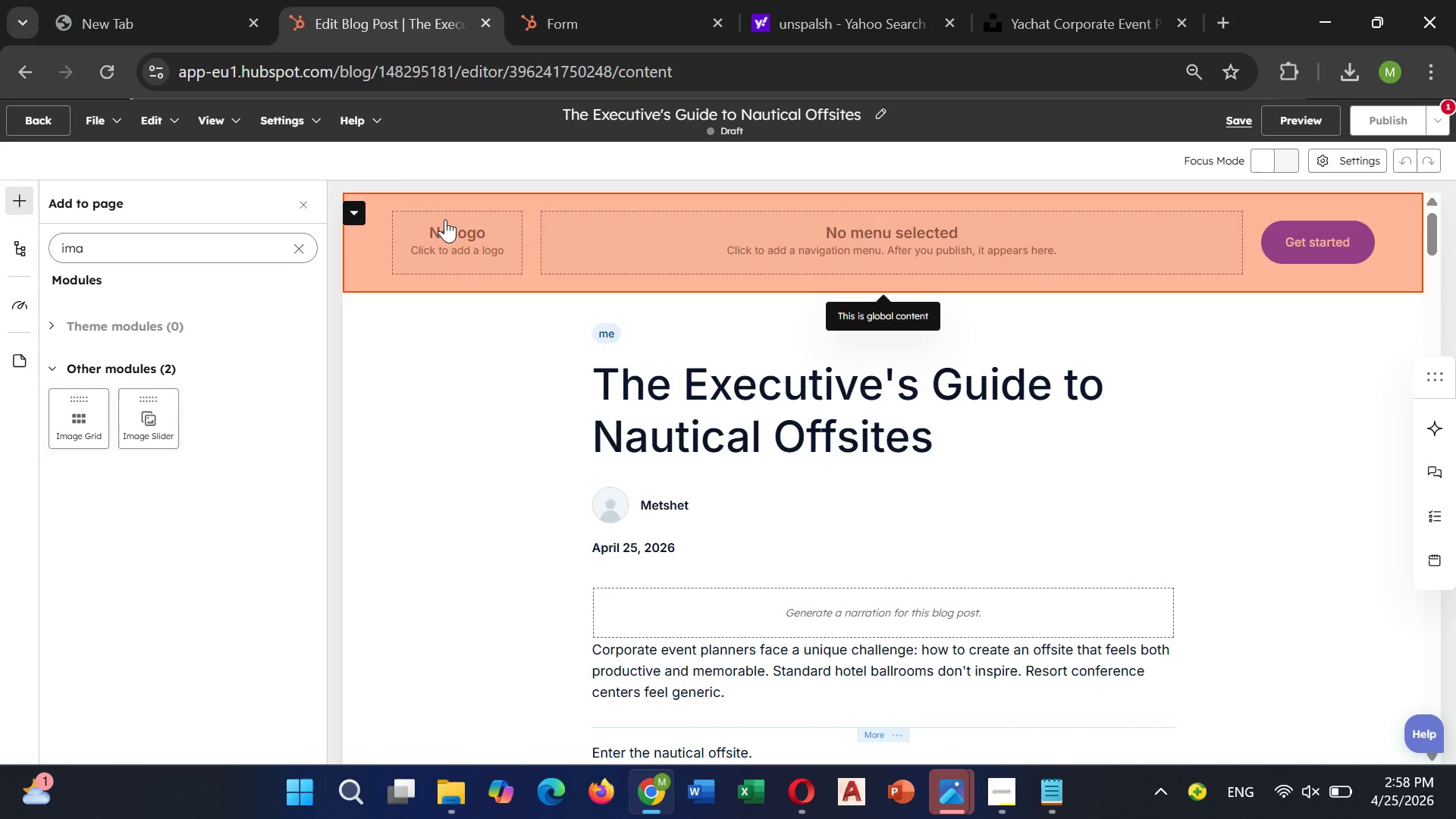 
wait(13.56)
 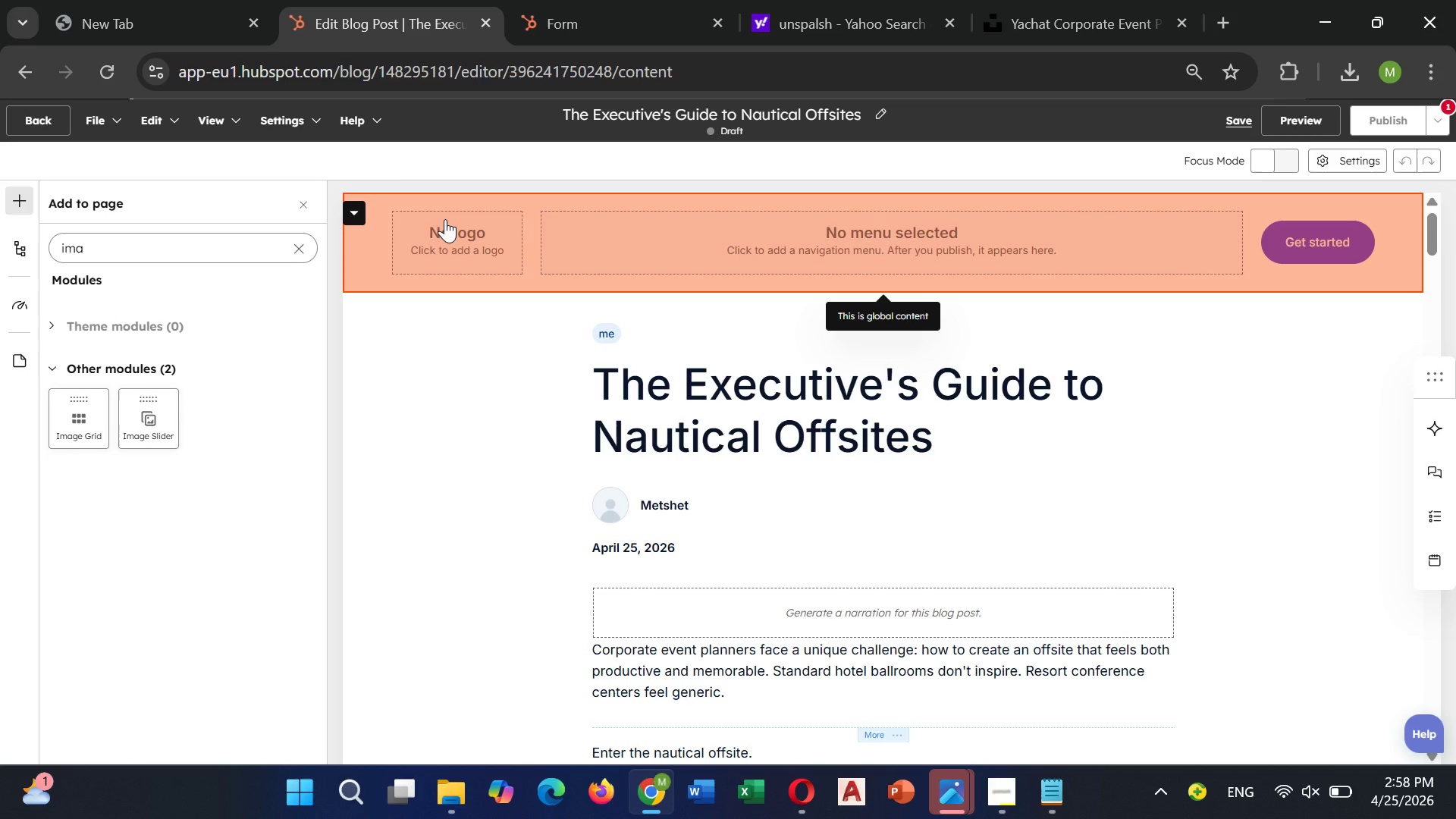 
left_click([225, 121])
 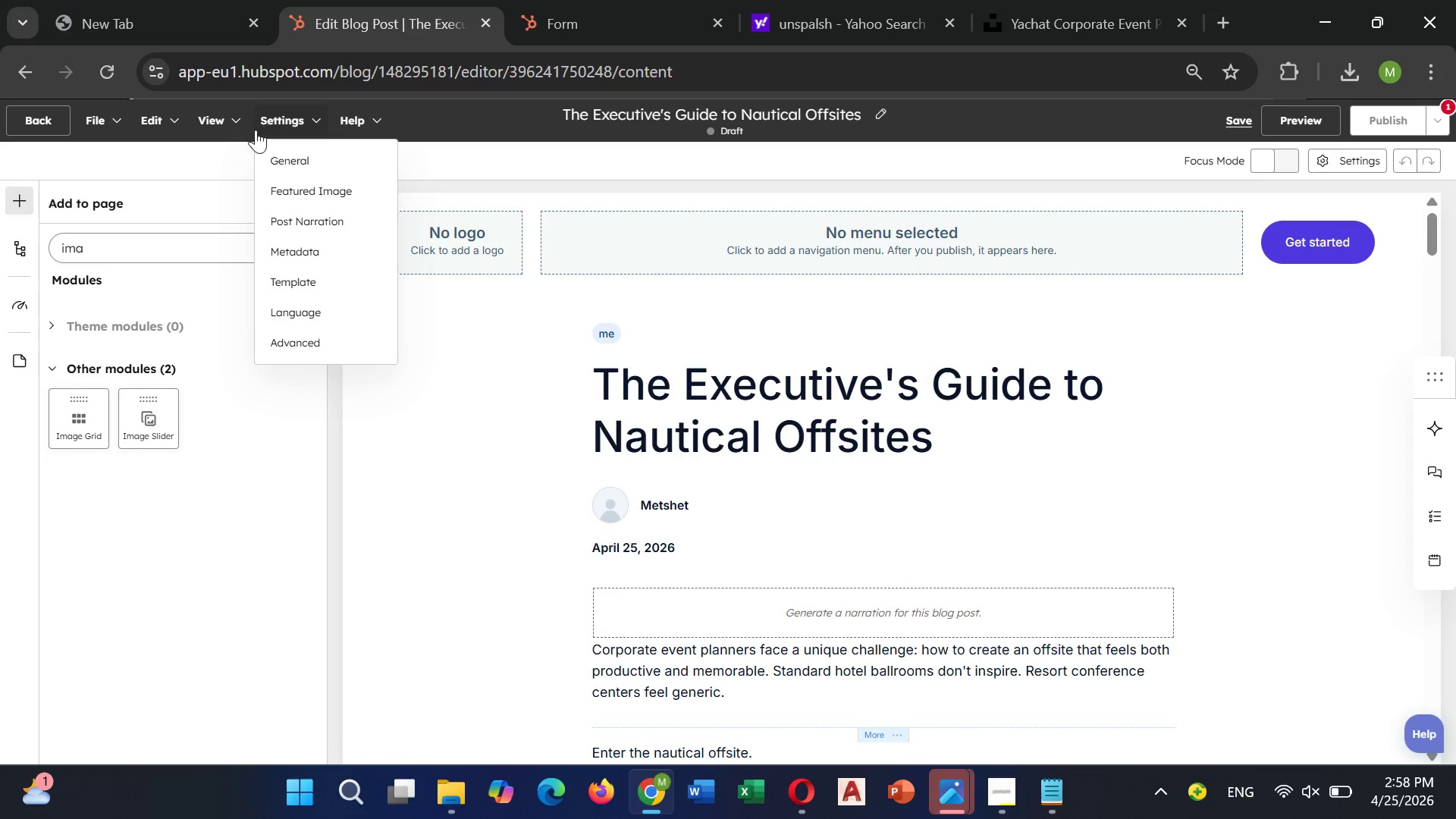 
left_click([309, 196])
 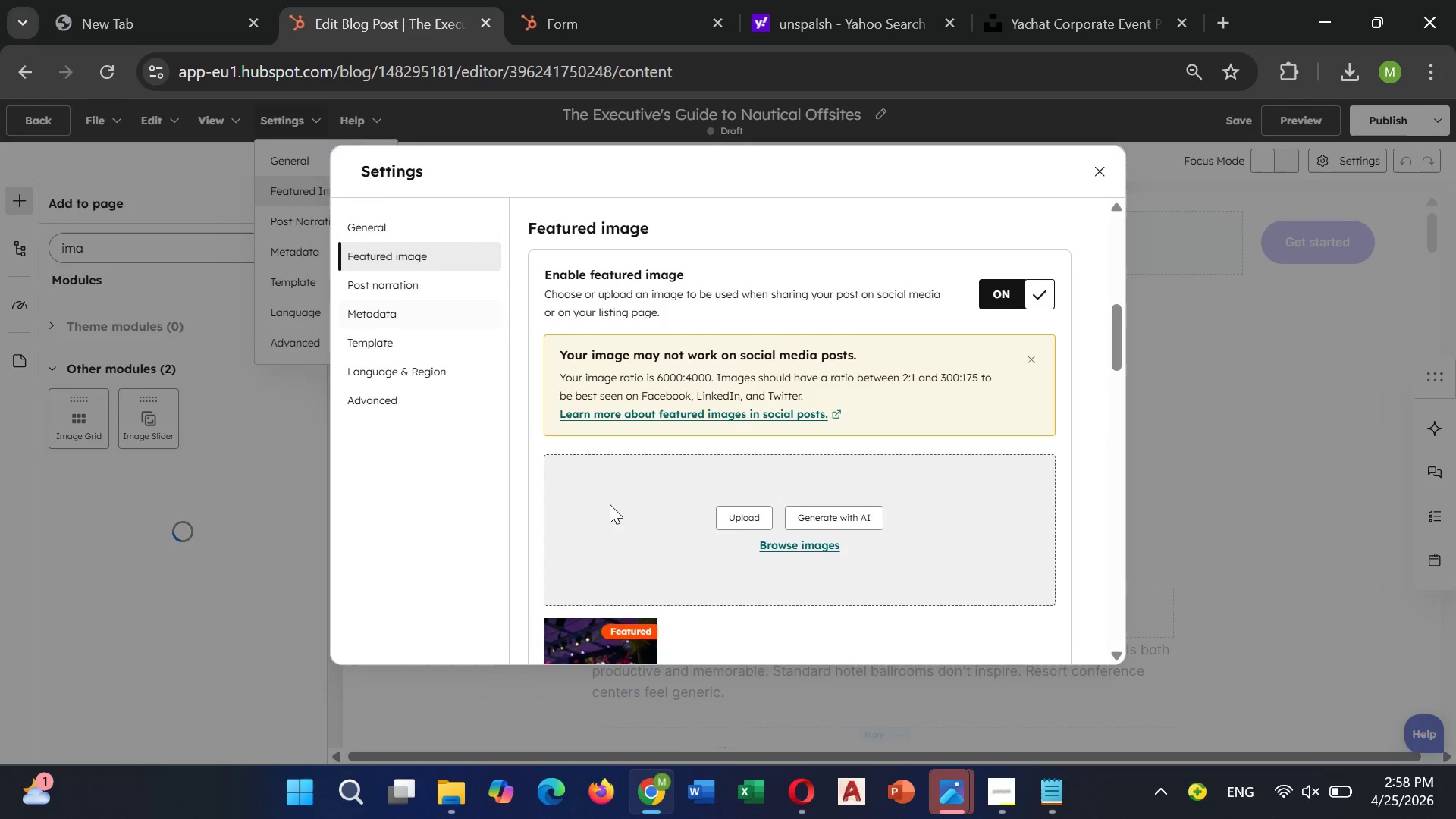 
scroll: coordinate [608, 507], scroll_direction: down, amount: 2.0
 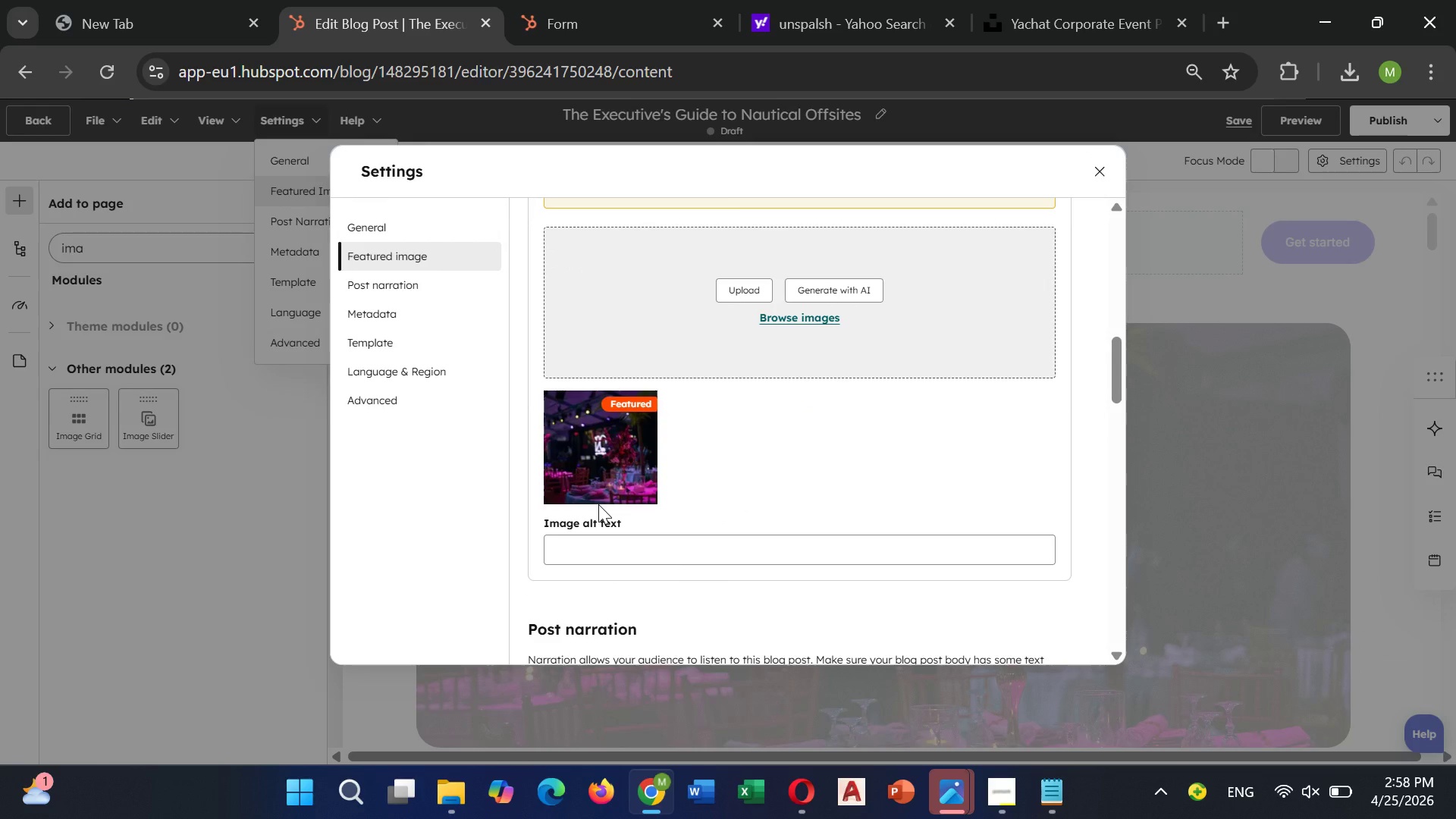 
left_click([598, 504])
 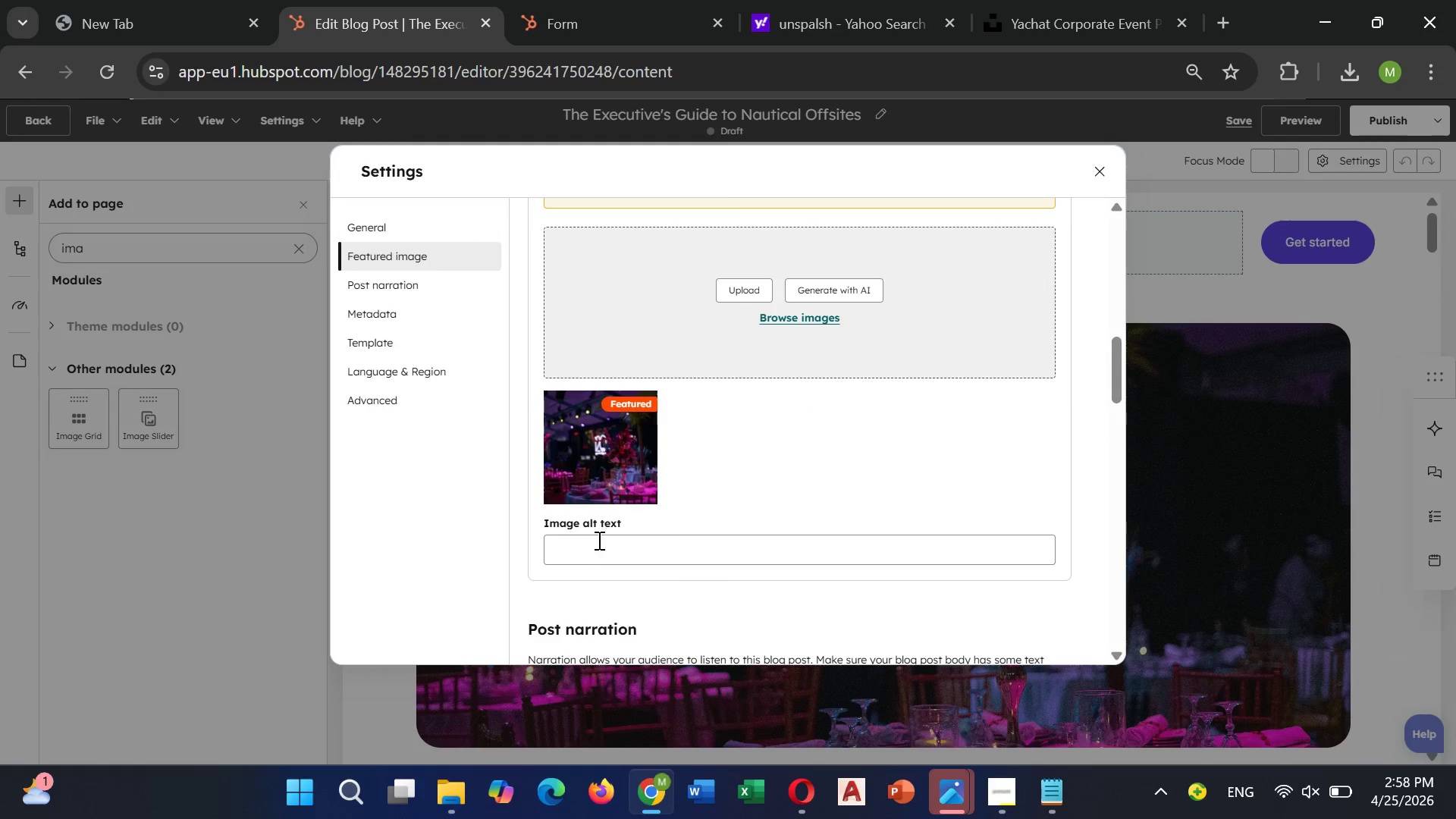 
left_click([598, 544])
 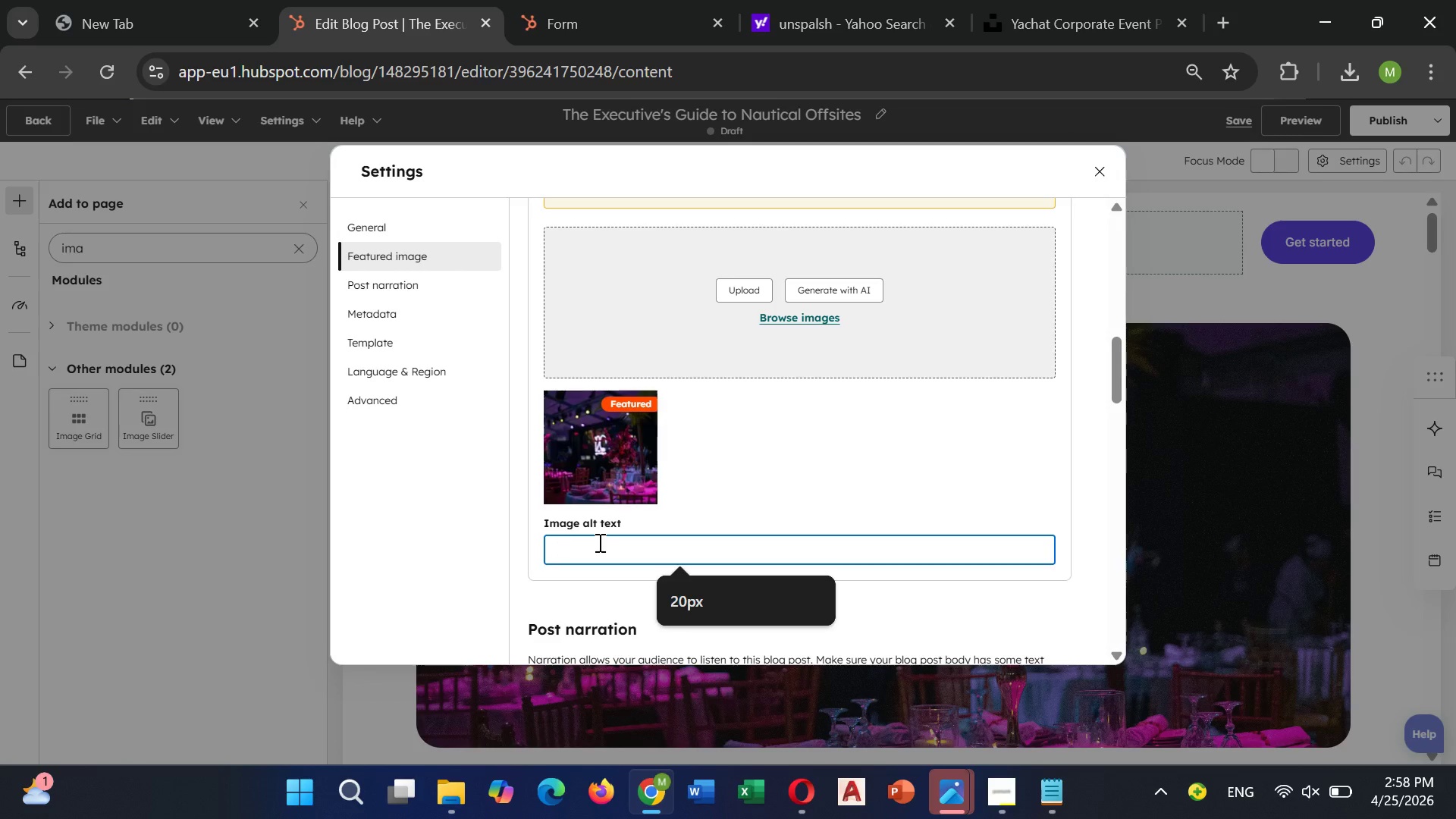 
wait(21.39)
 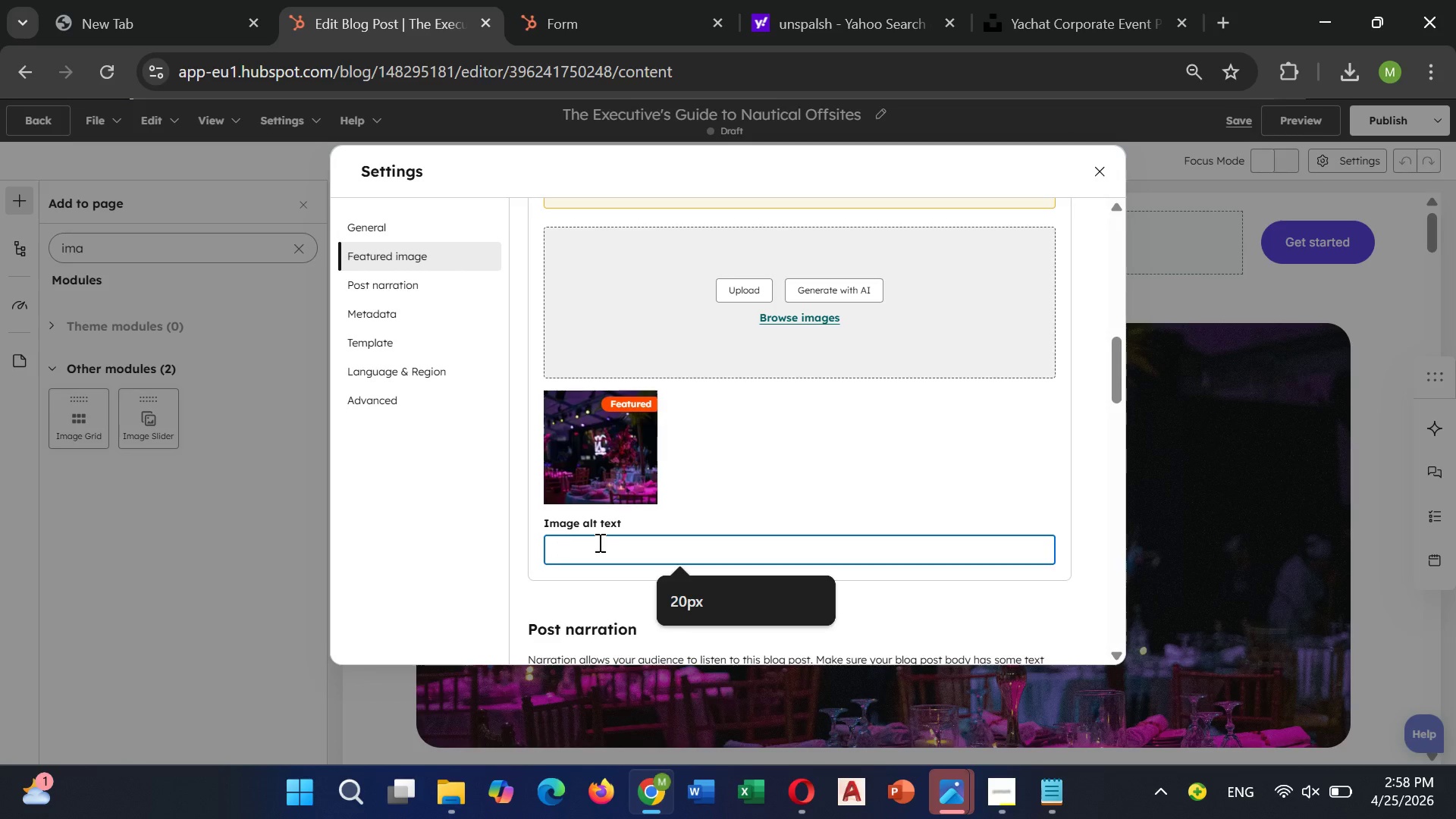 
type(Vintage yacht on calm water)
 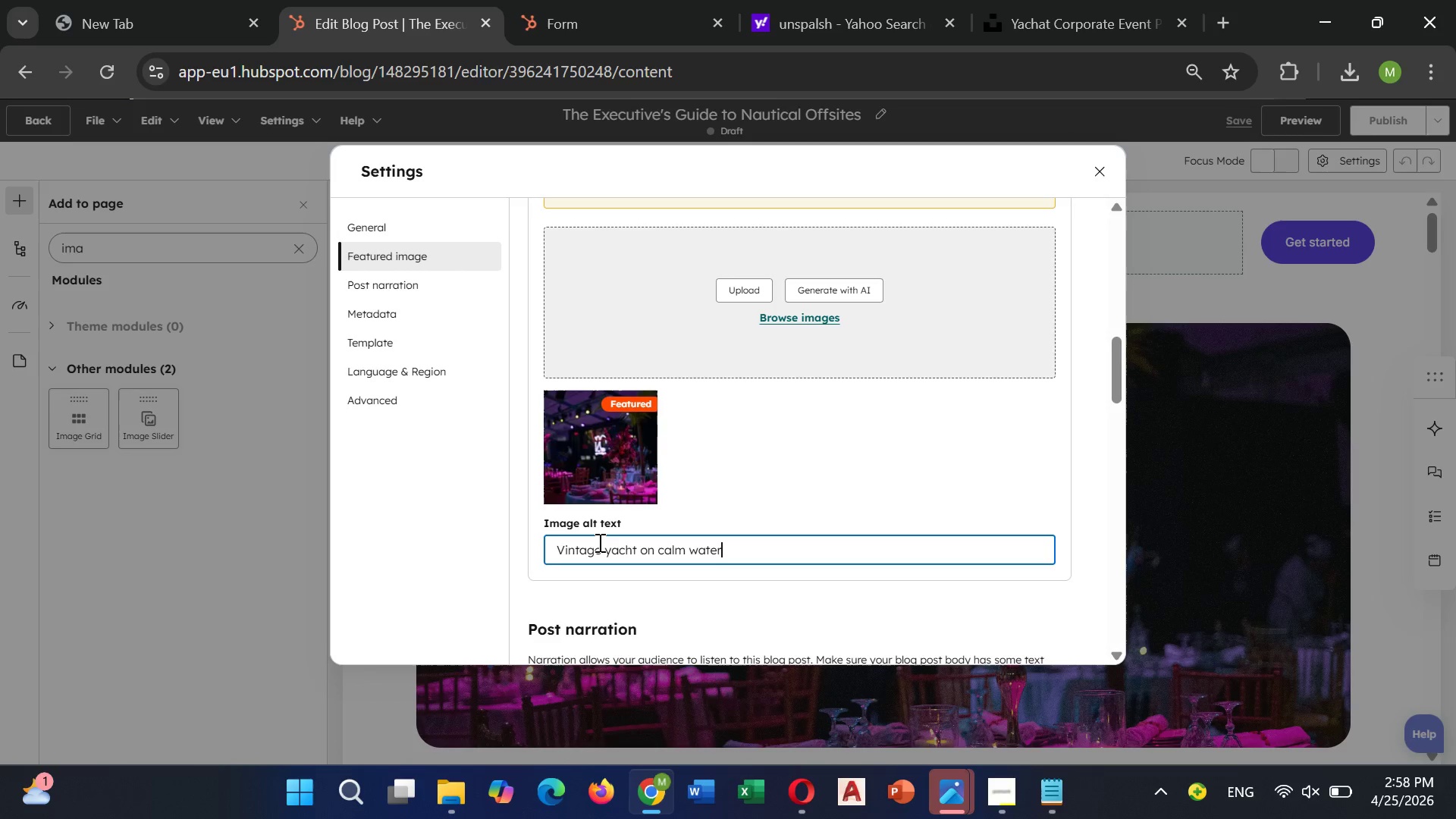 
hold_key(key=Backspace, duration=0.88)
 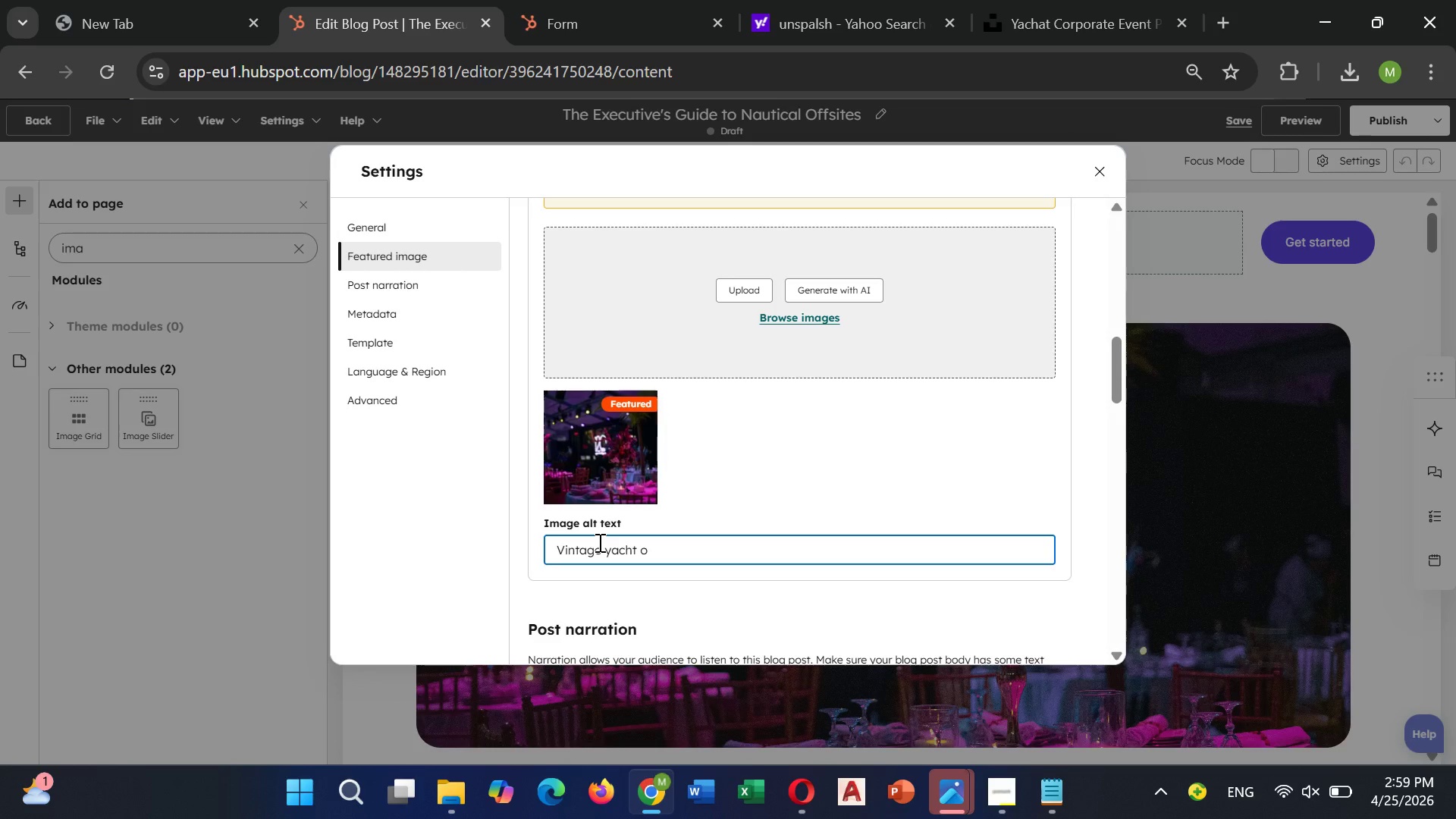 
wait(14.41)
 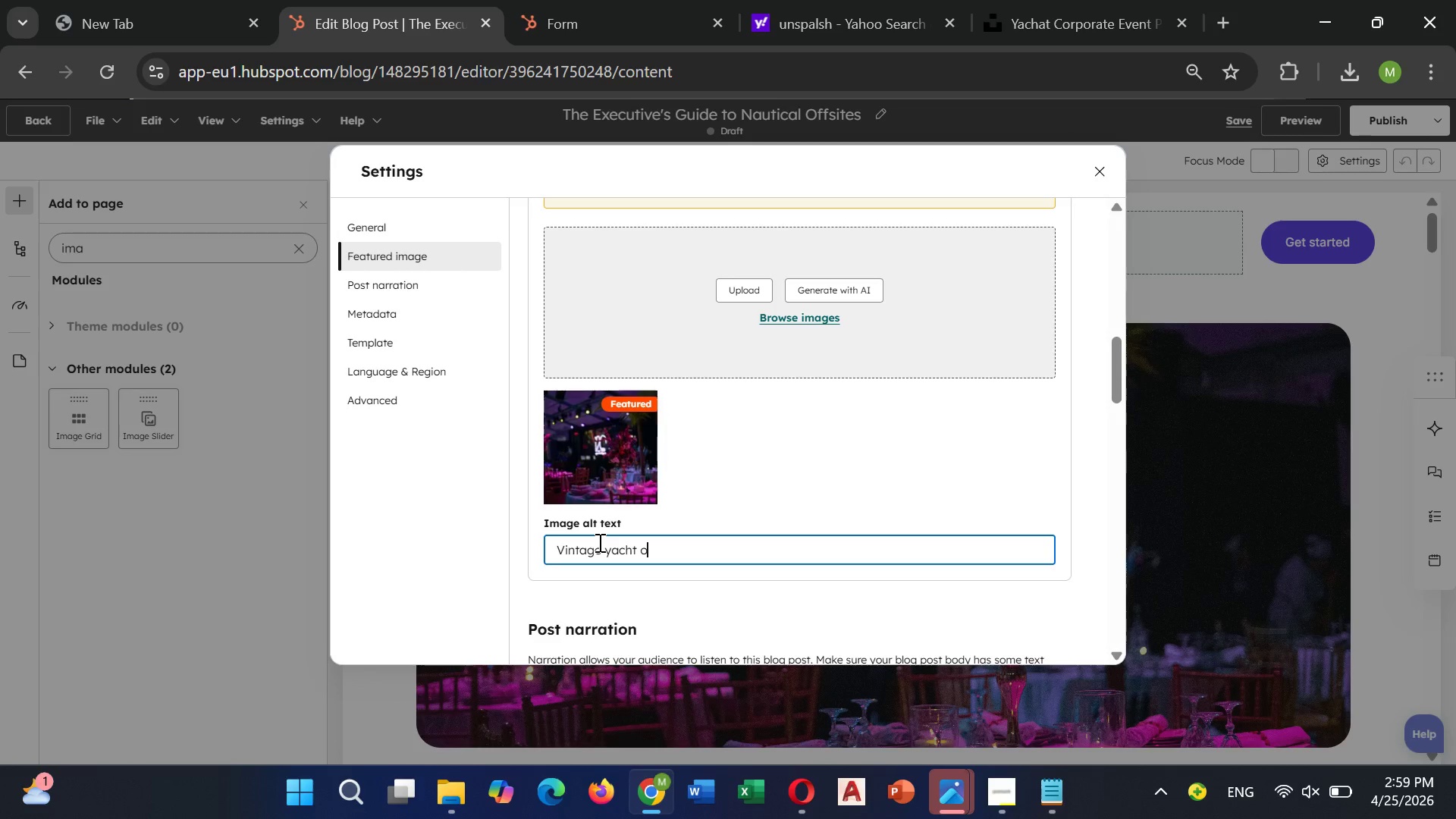 
type(Ex)
 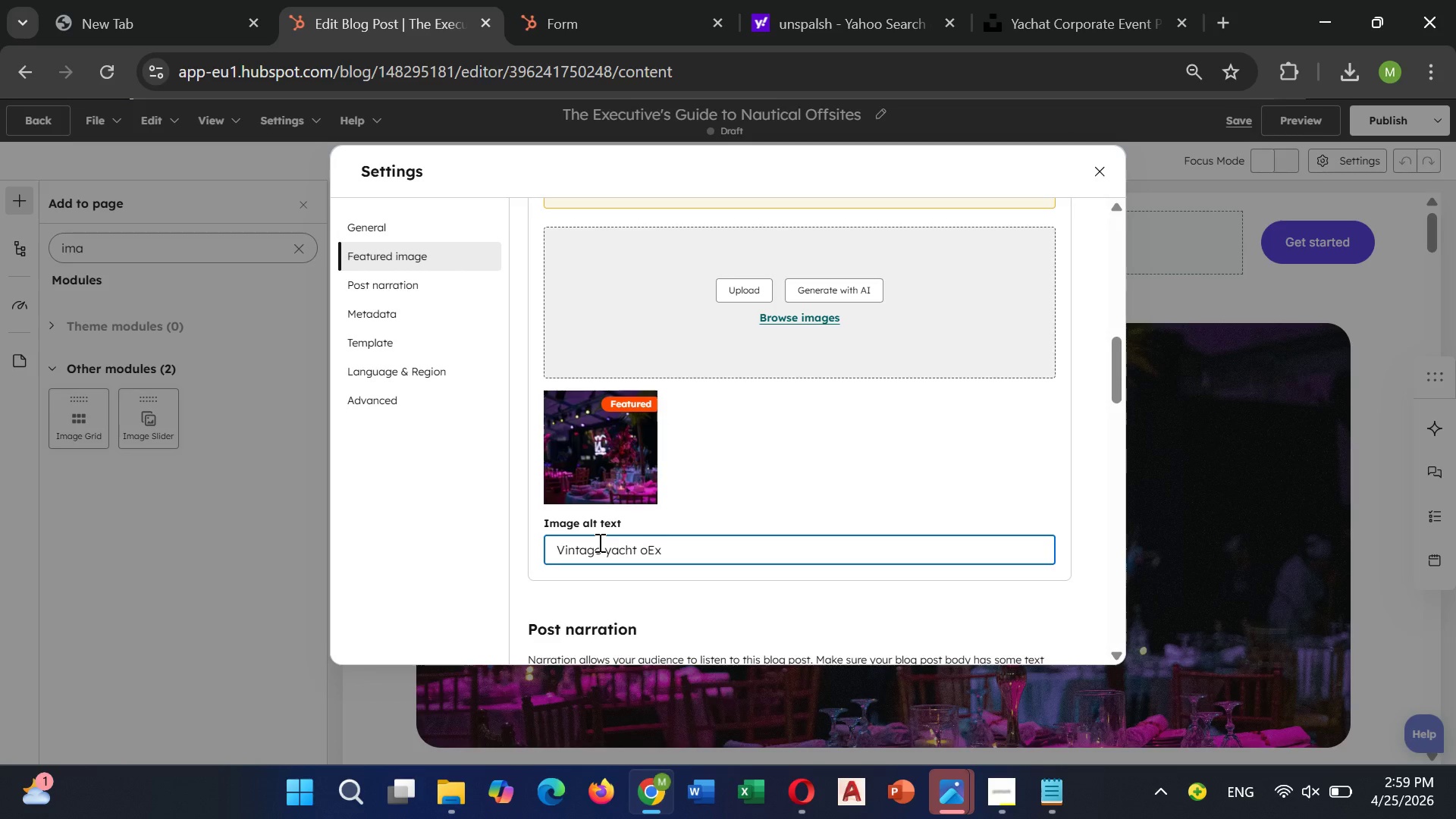 
hold_key(key=Backspace, duration=1.24)
 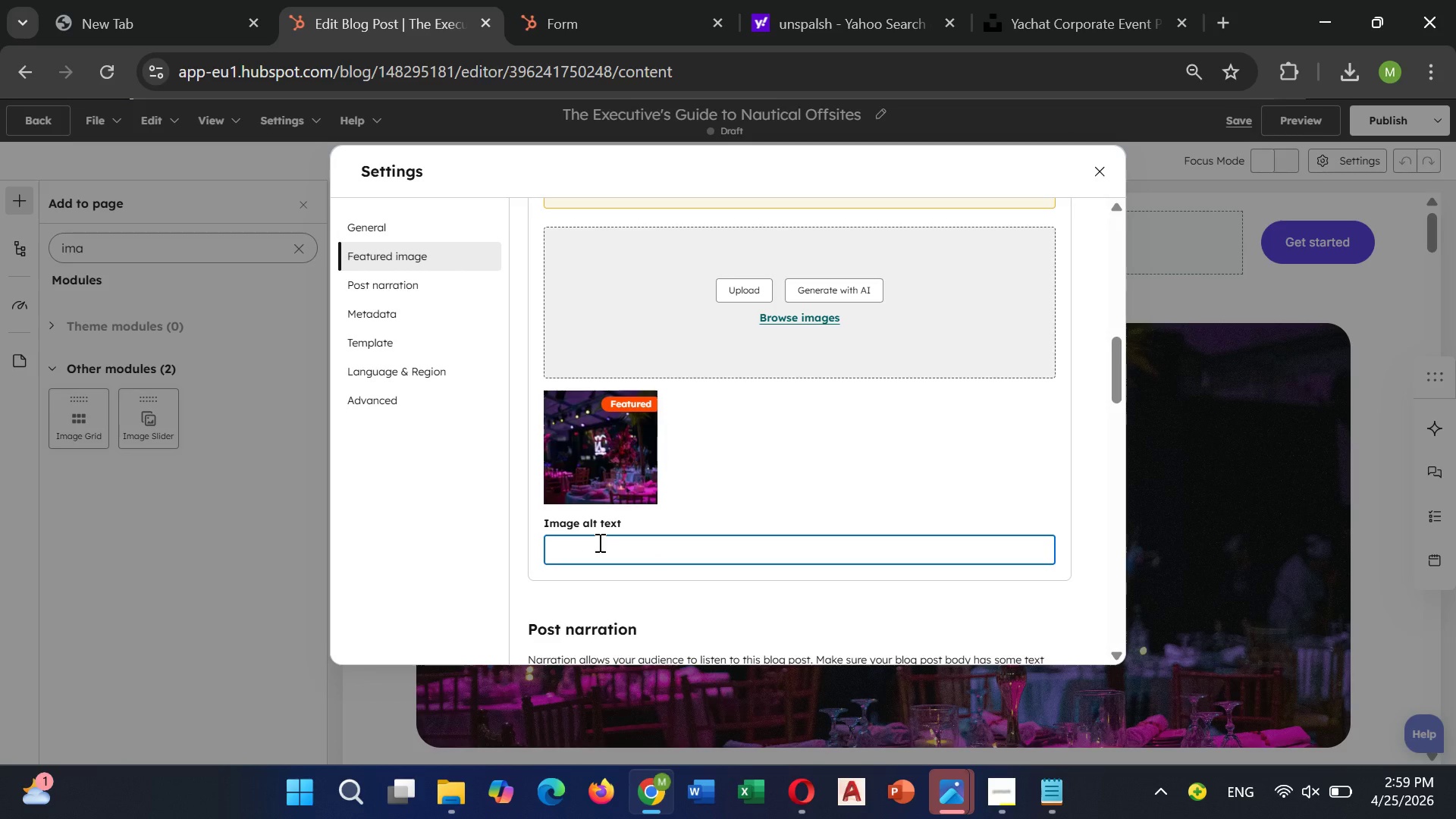 
type(Executive)
 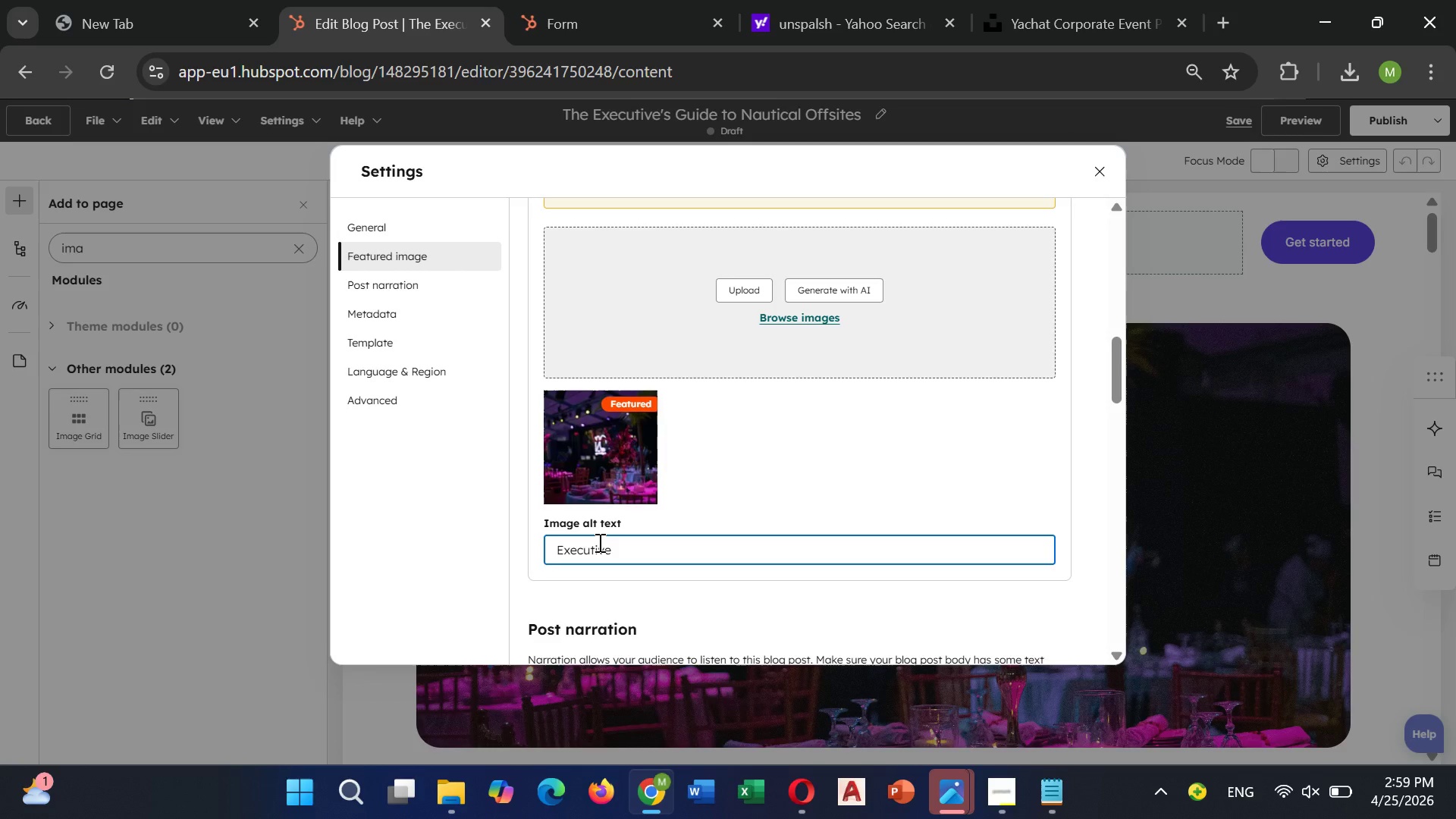 
type( team meeting on yacht deck)
 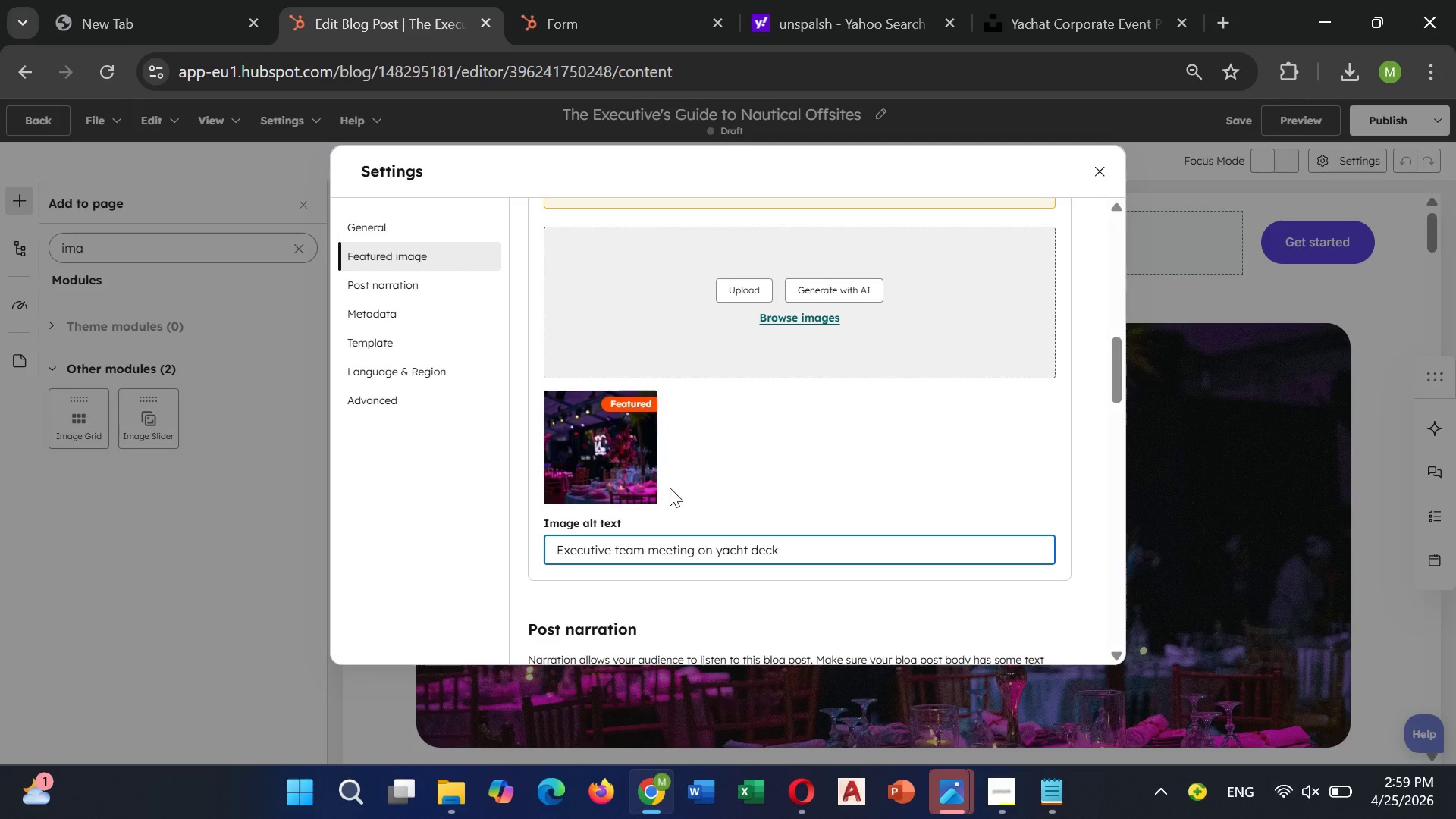 
left_click([643, 497])
 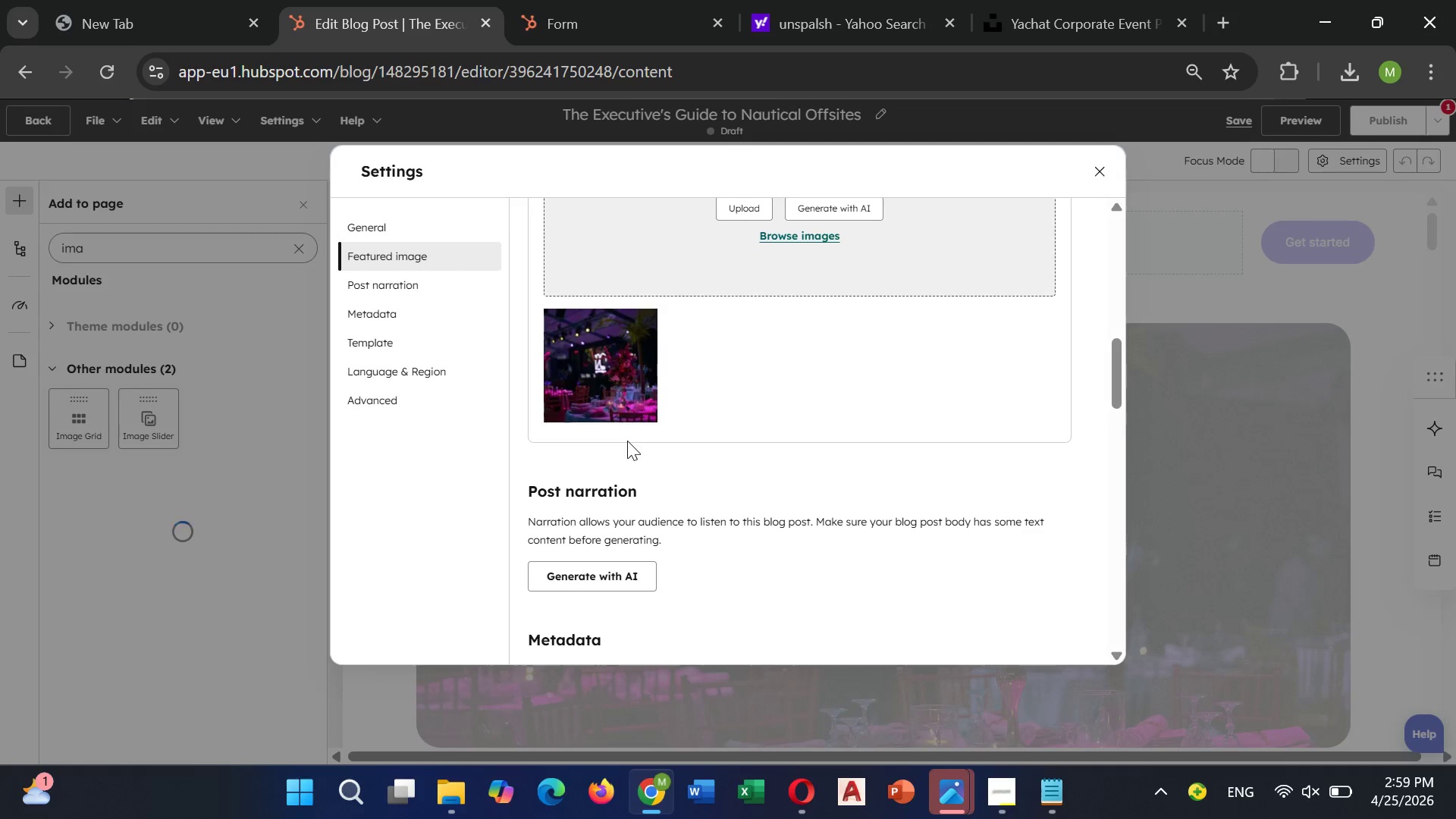 
key(Enter)
 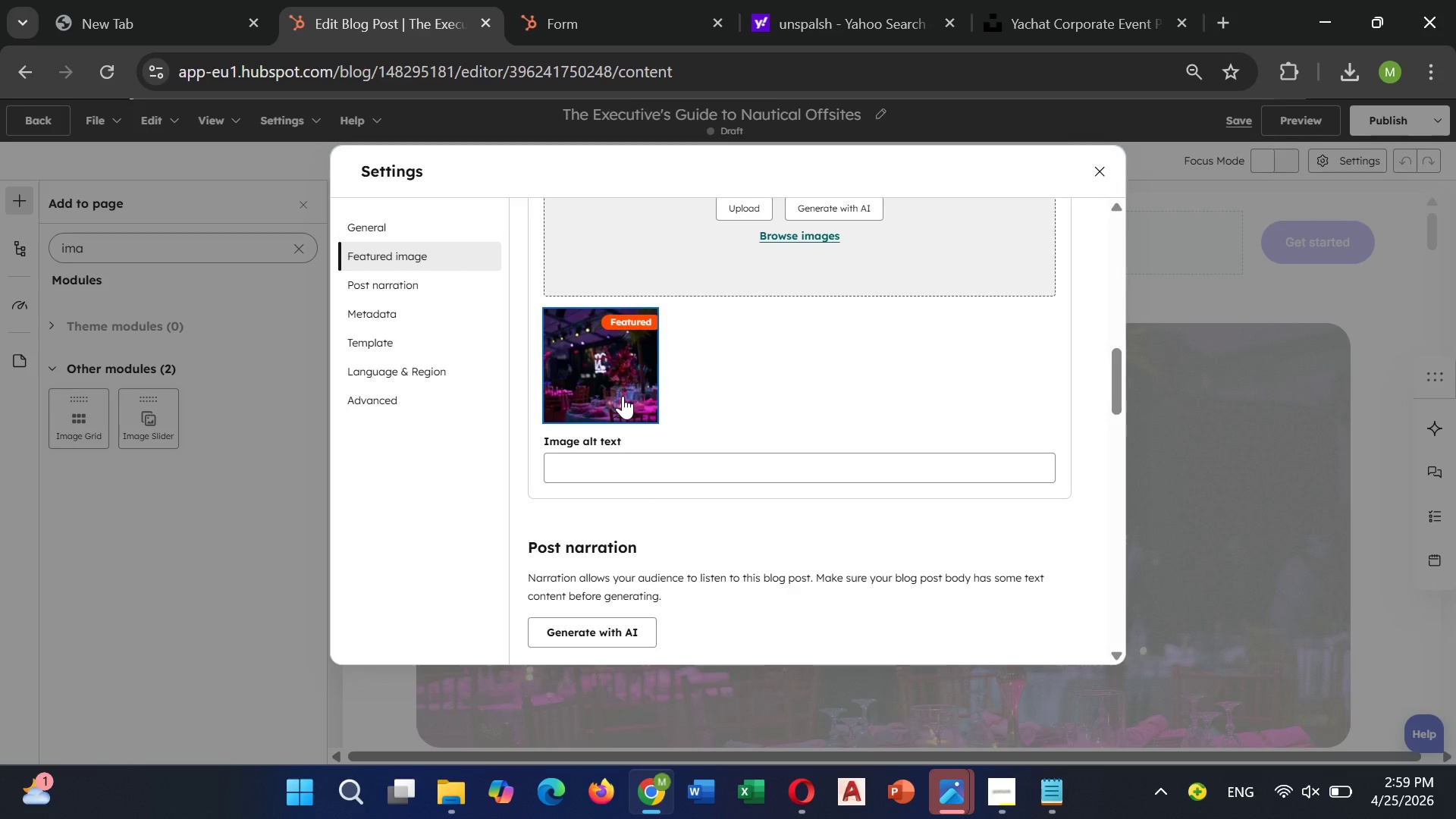 
wait(8.94)
 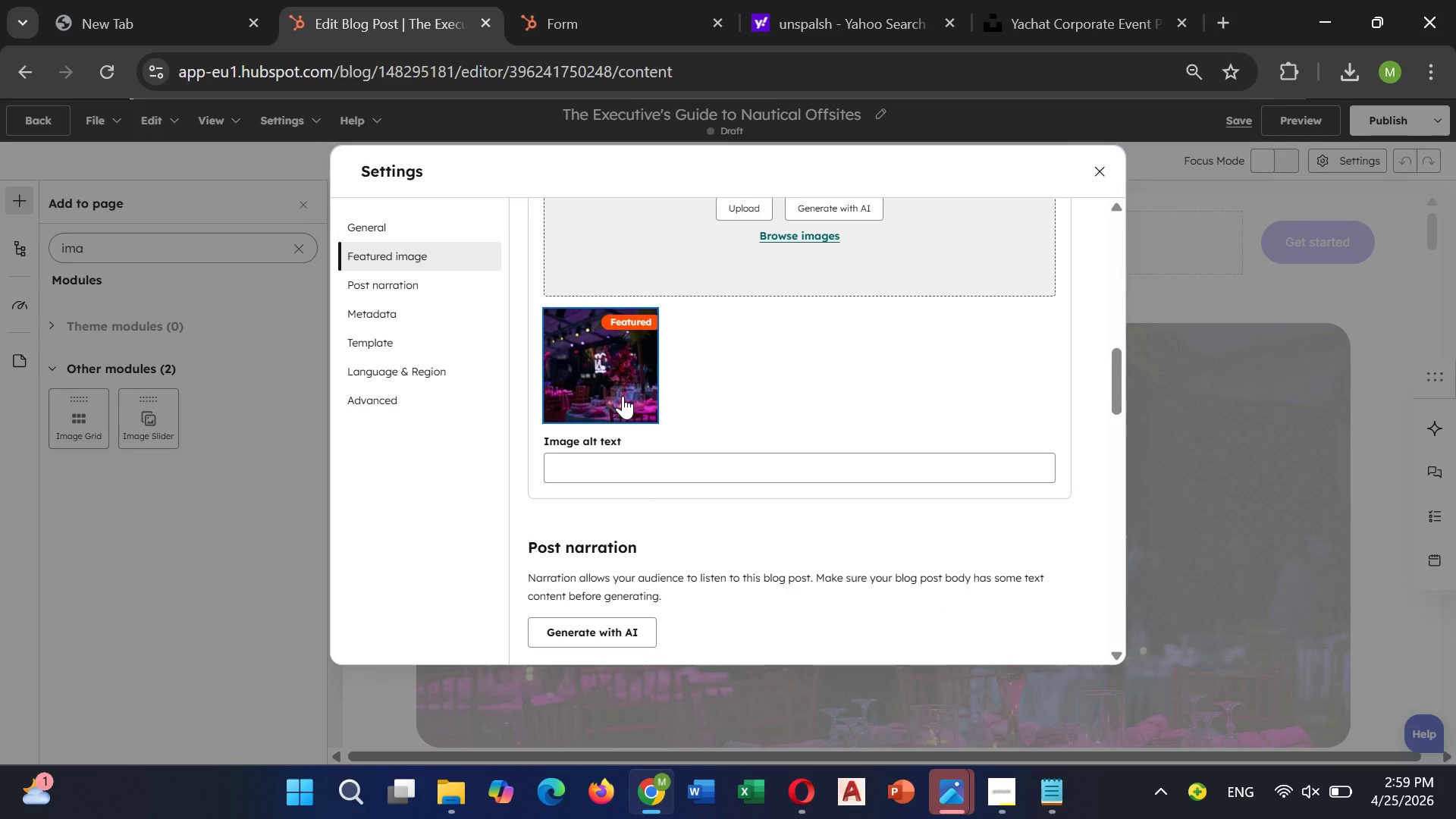 
left_click([1091, 183])
 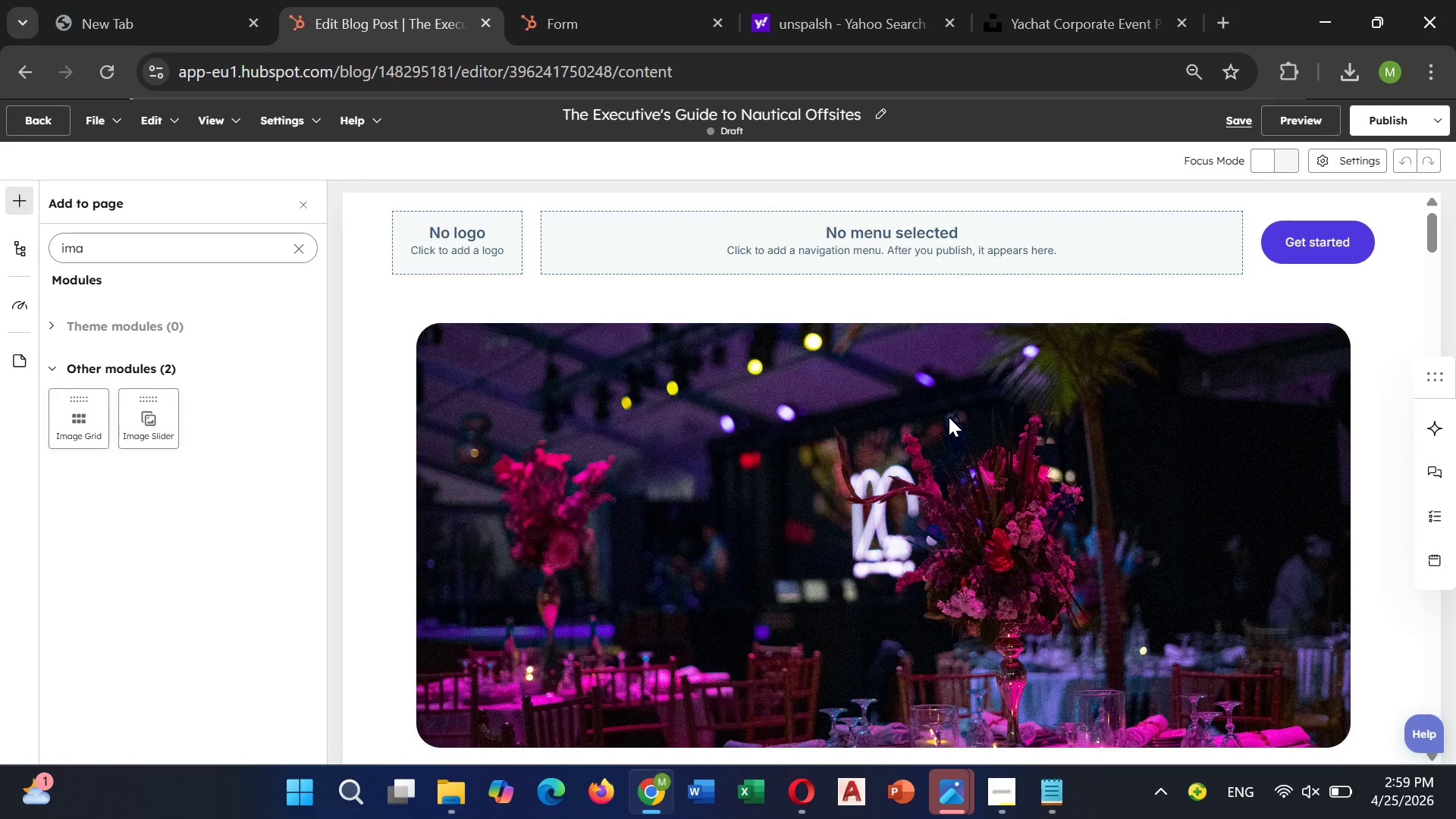 
key(ArrowDown)
 